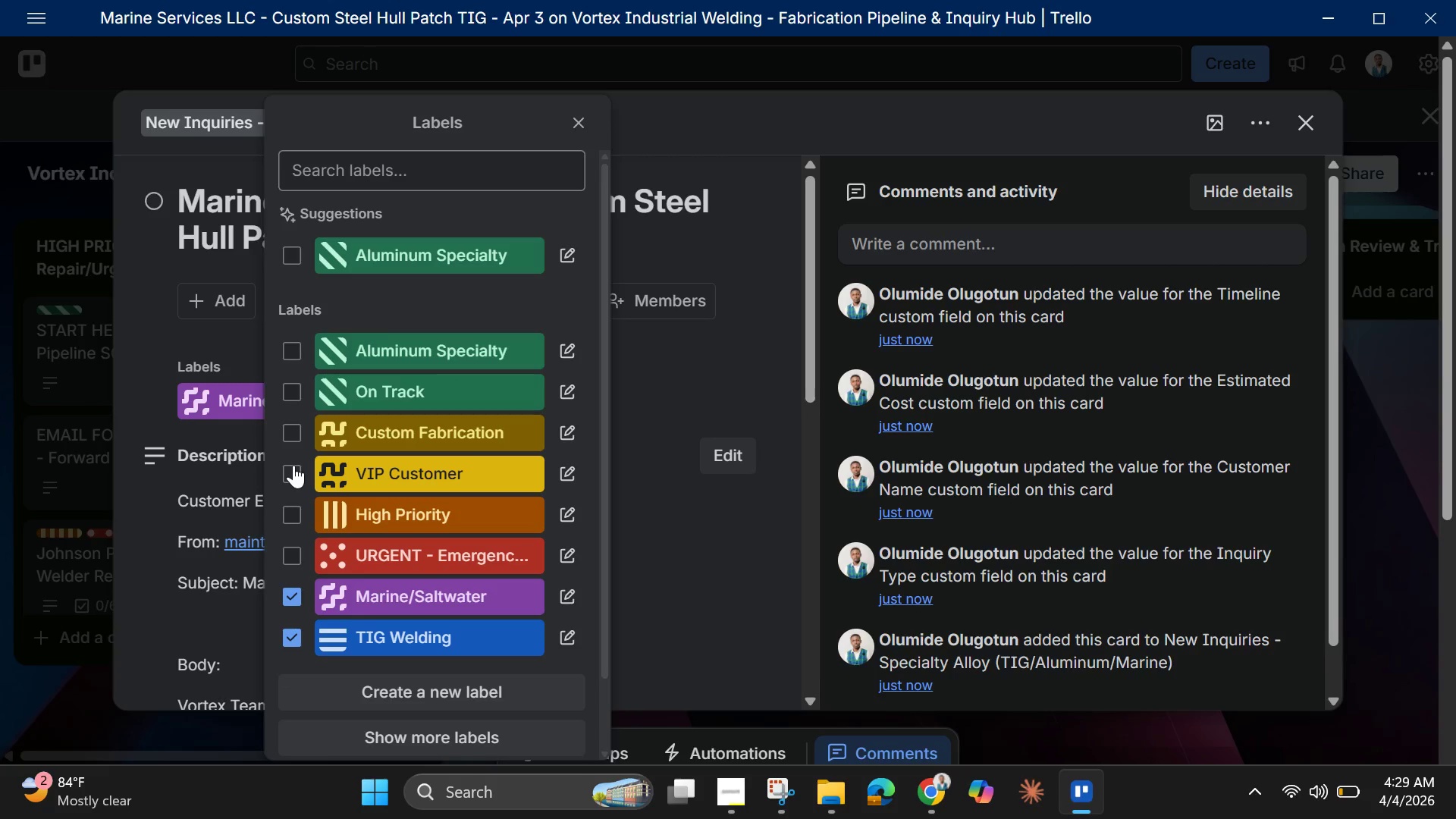 
left_click([293, 465])
 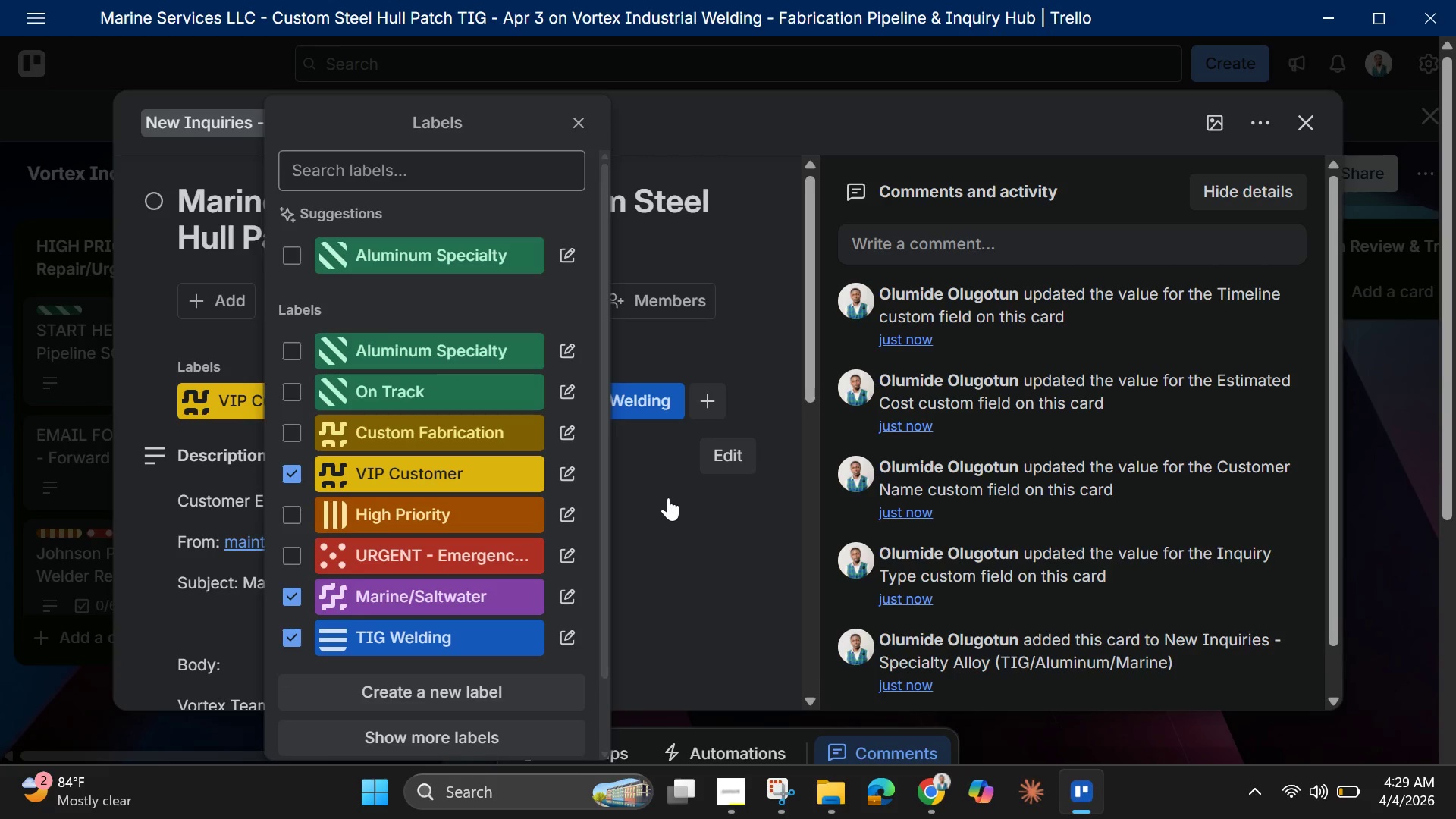 
left_click([679, 541])
 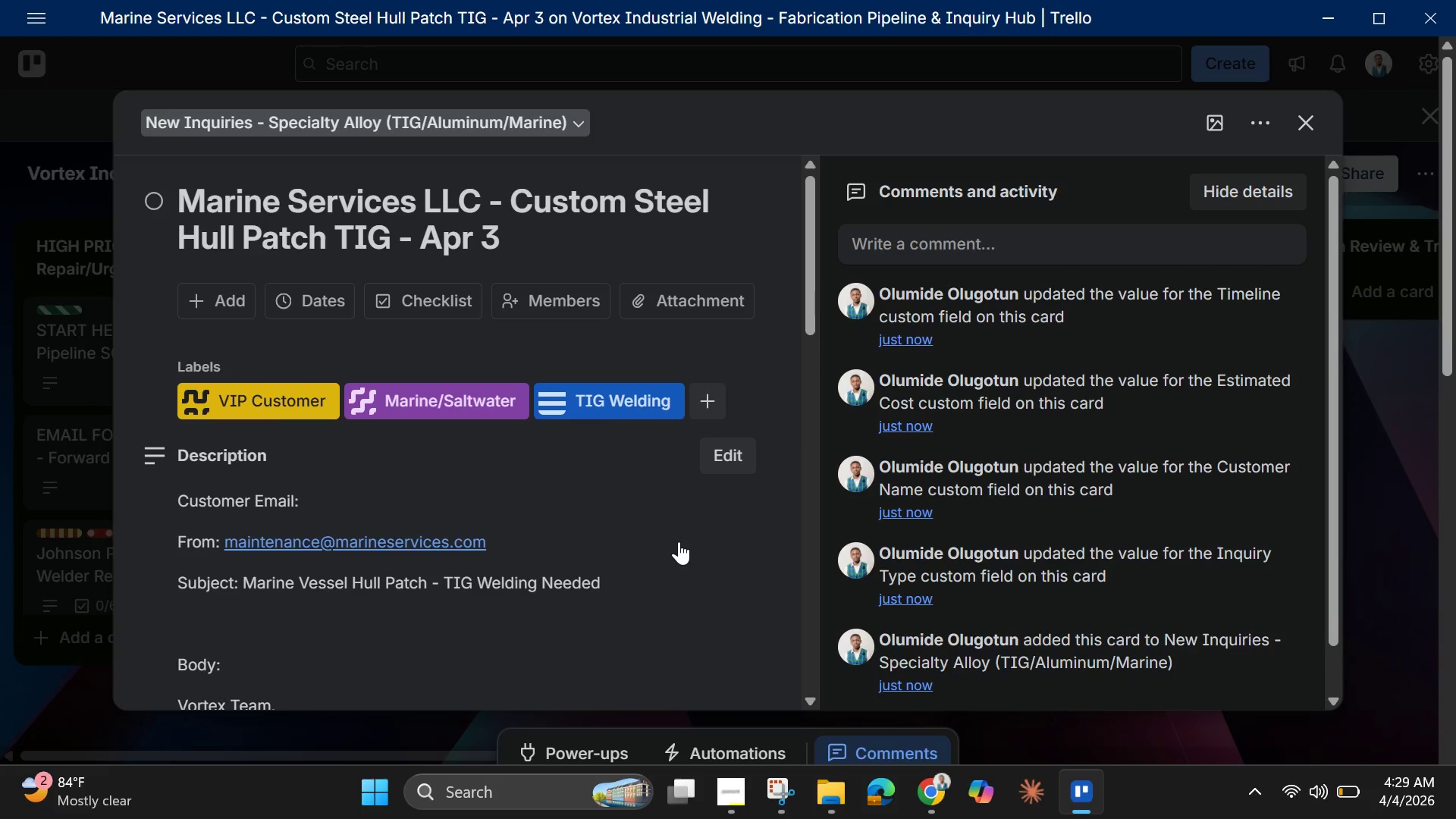 
scroll: coordinate [679, 541], scroll_direction: down, amount: 21.0
 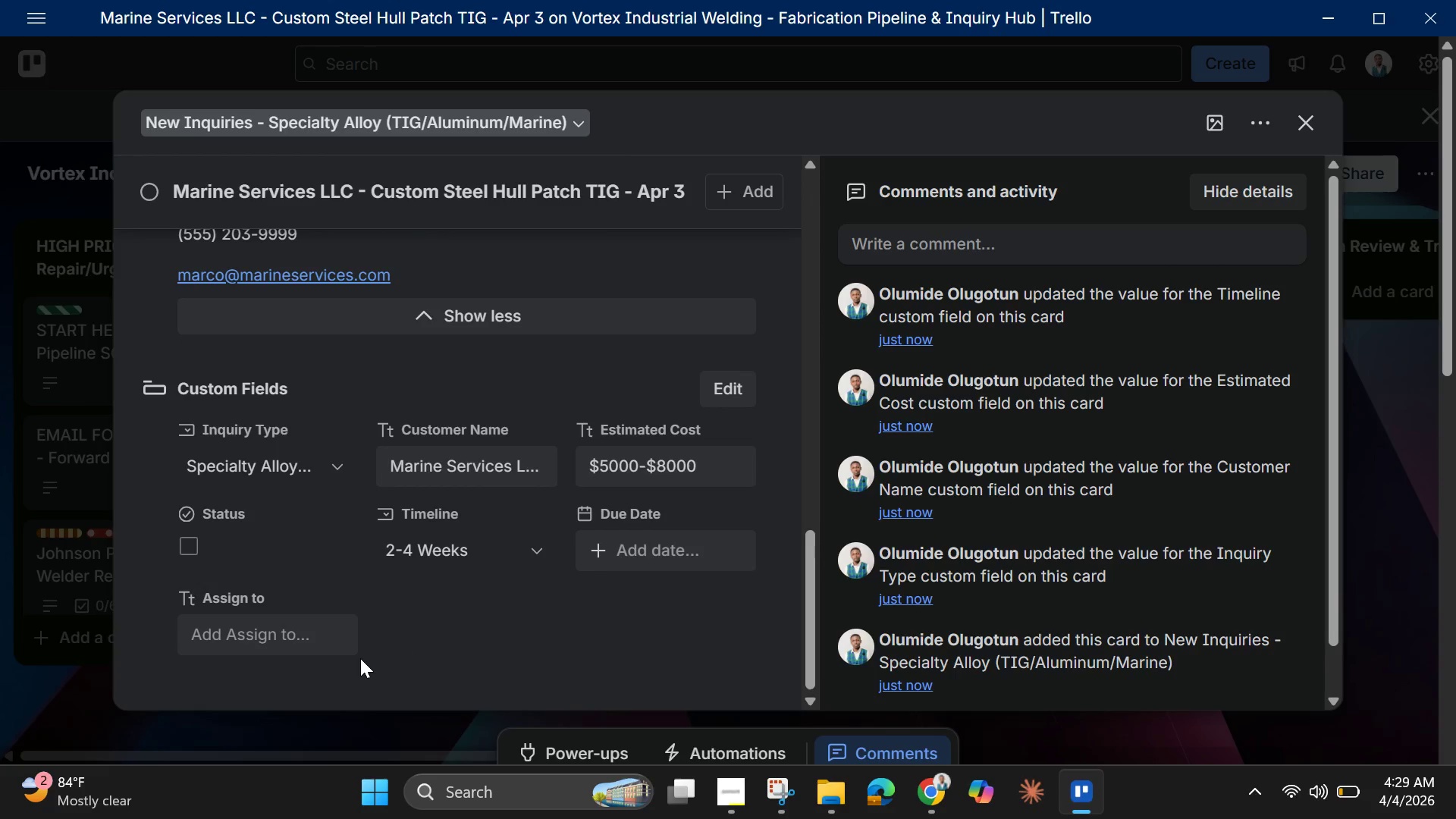 
wait(6.17)
 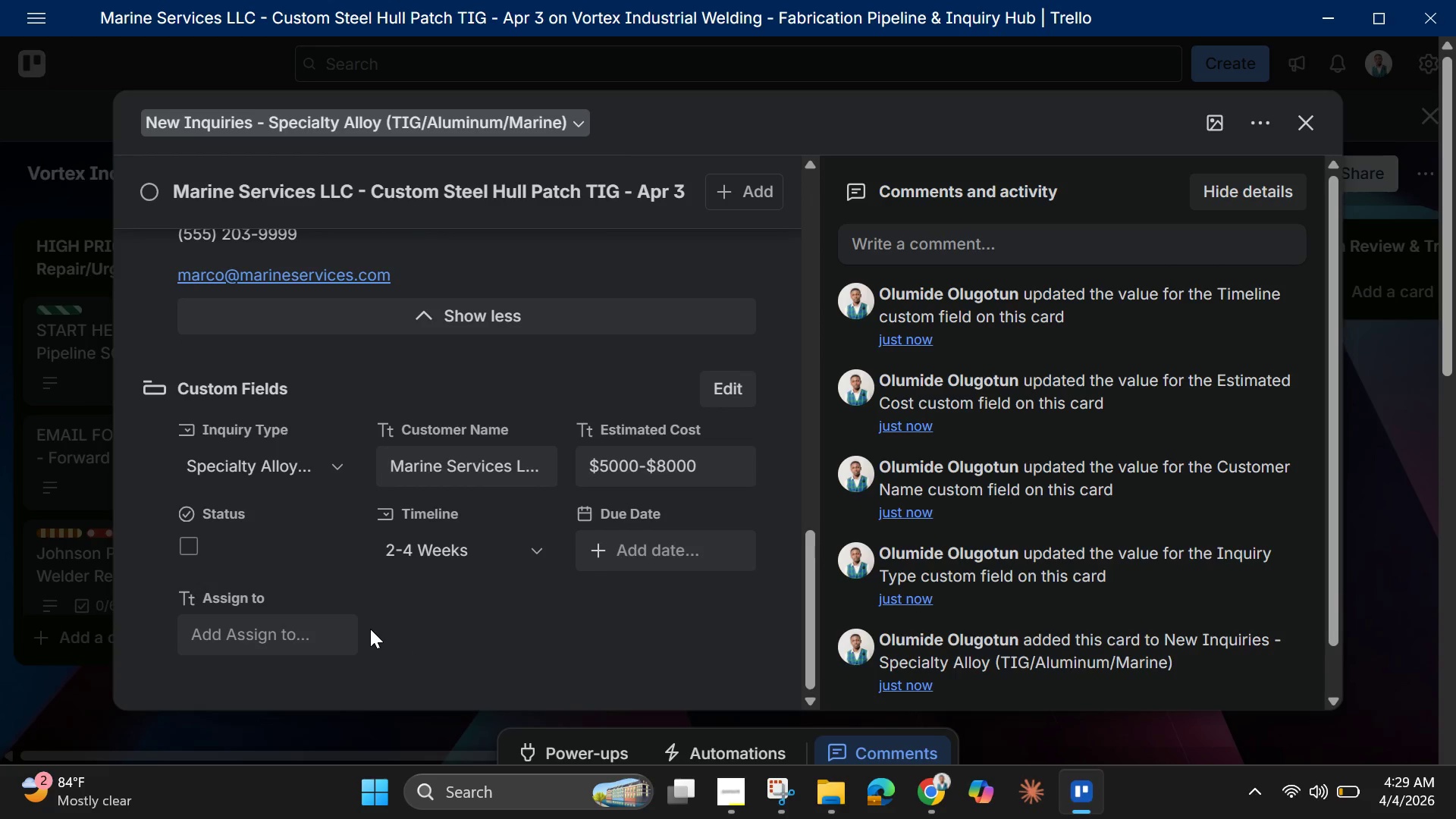 
scroll: coordinate [570, 382], scroll_direction: up, amount: 11.0
 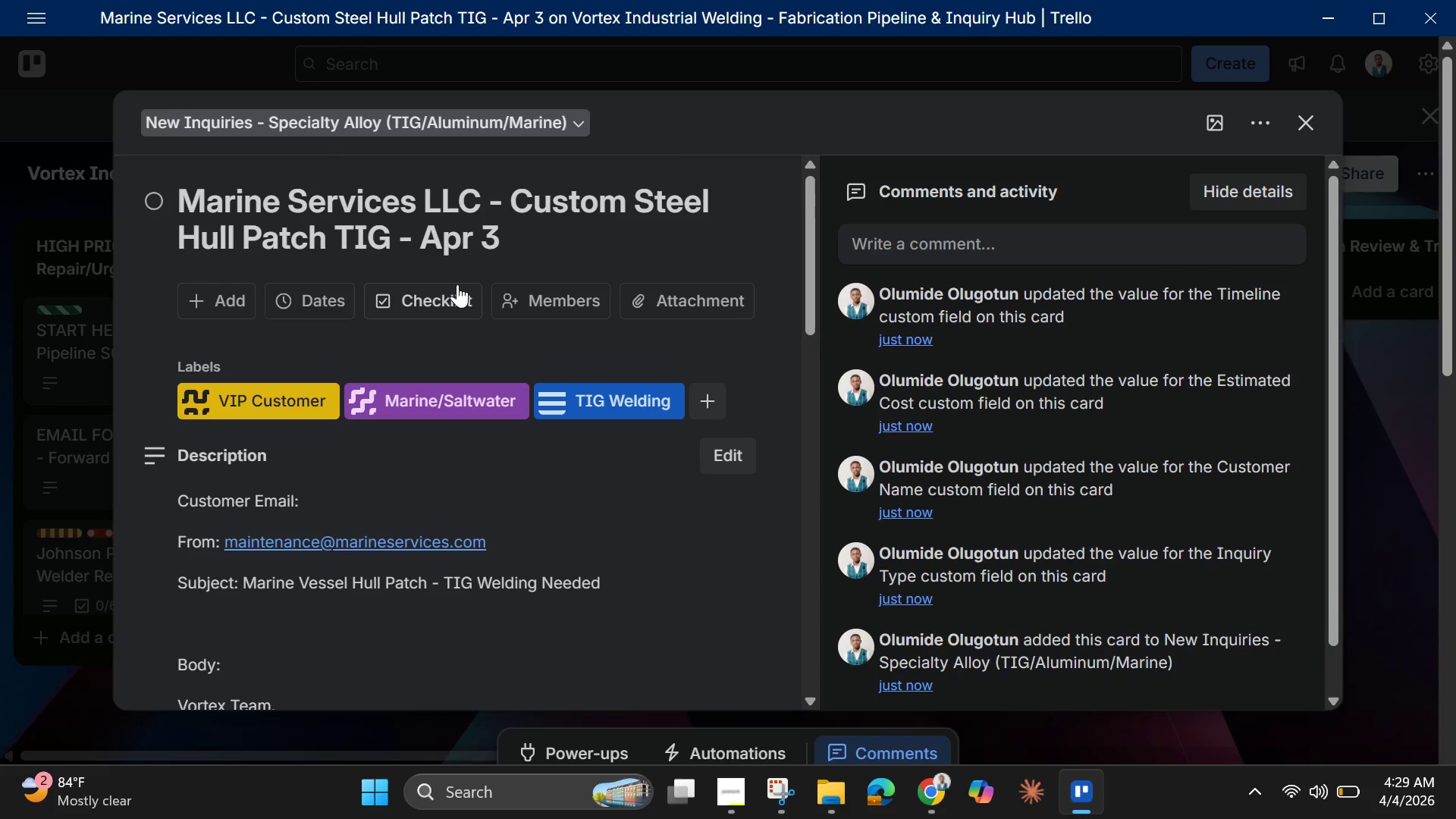 
left_click([452, 297])
 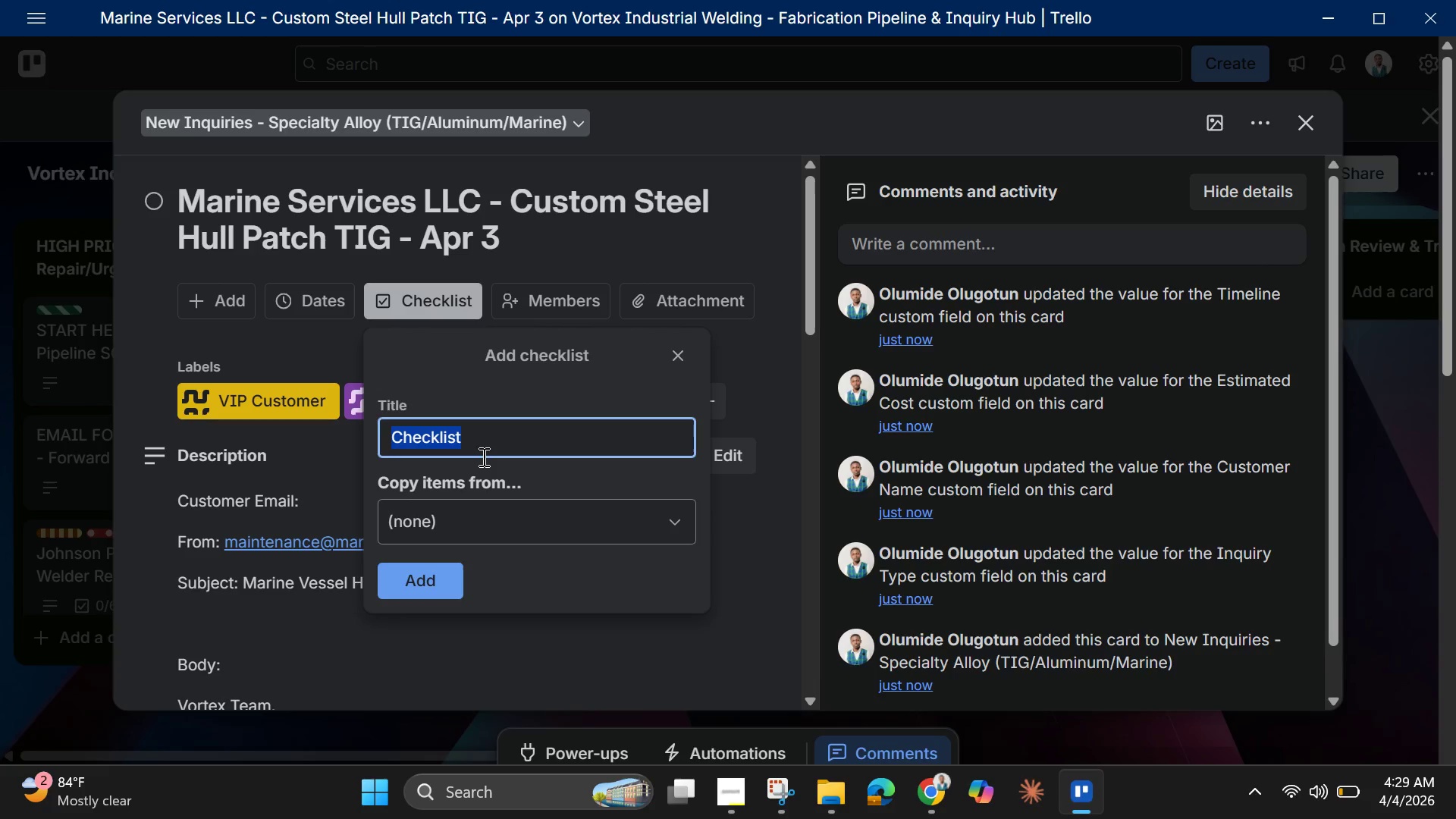 
key(Backspace)
 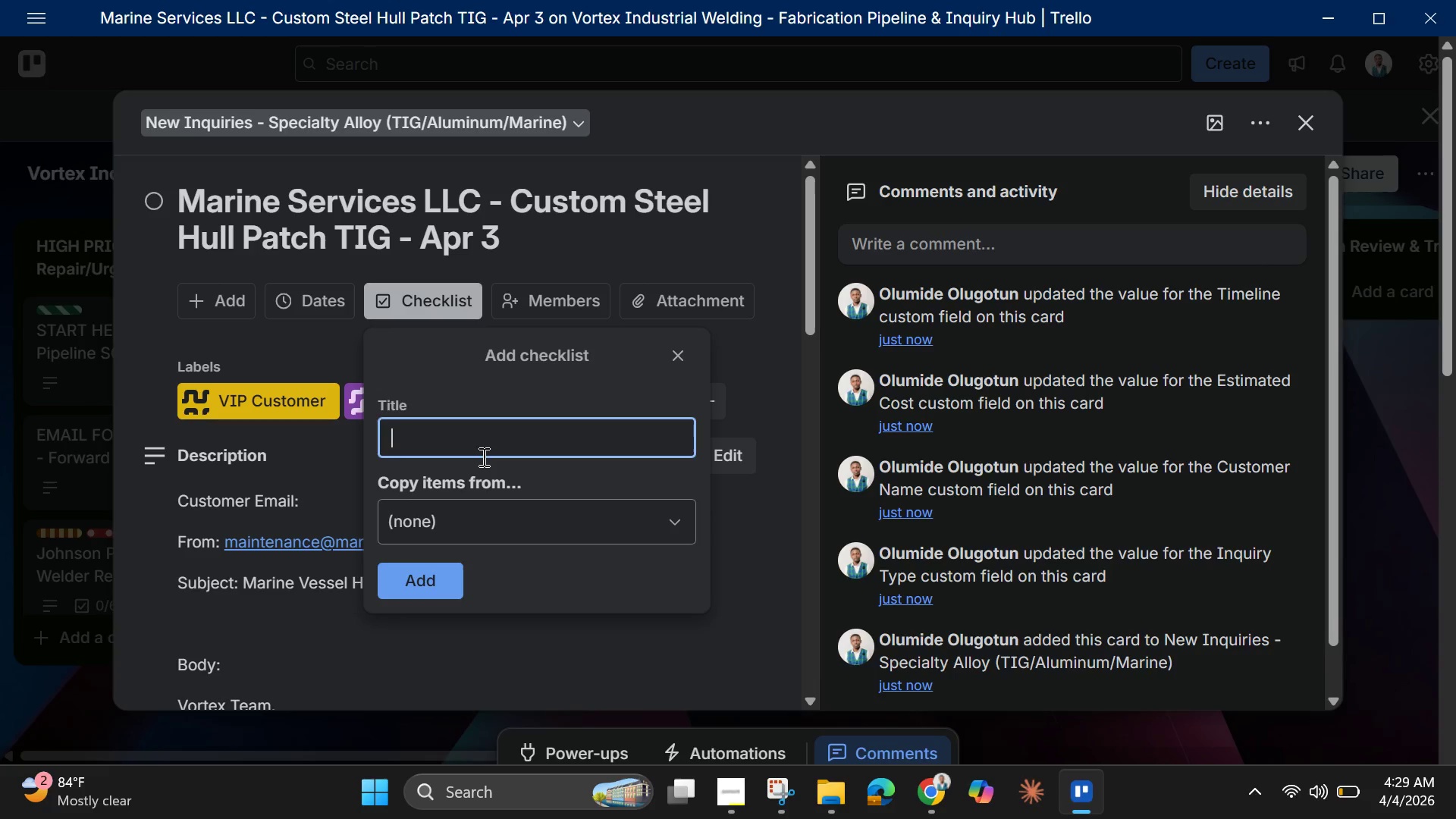 
type(Specialty ma)
key(Backspace)
key(Backspace)
key(Backspace)
type(Marine Work)
 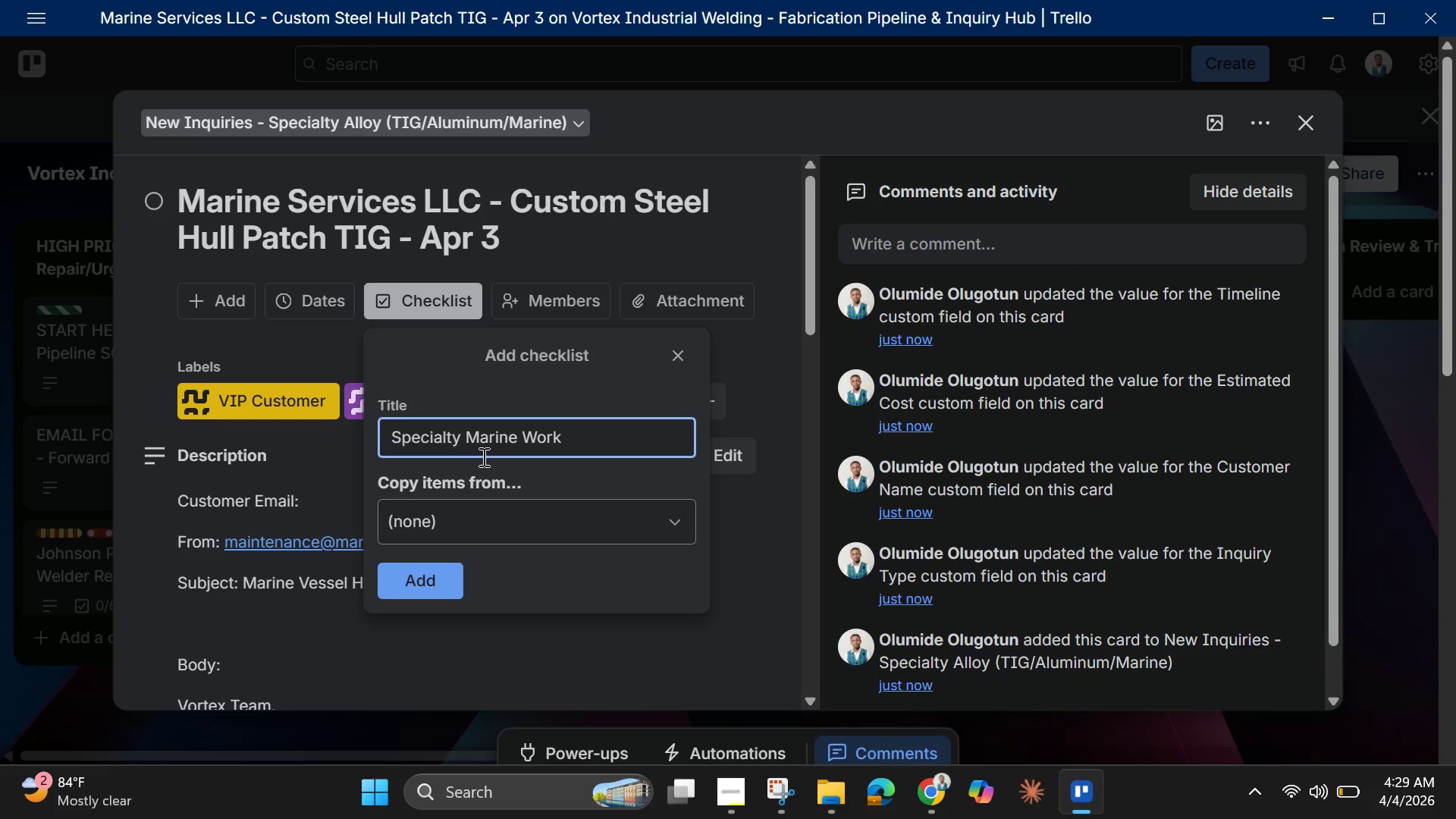 
hold_key(key=Break, duration=0.67)
 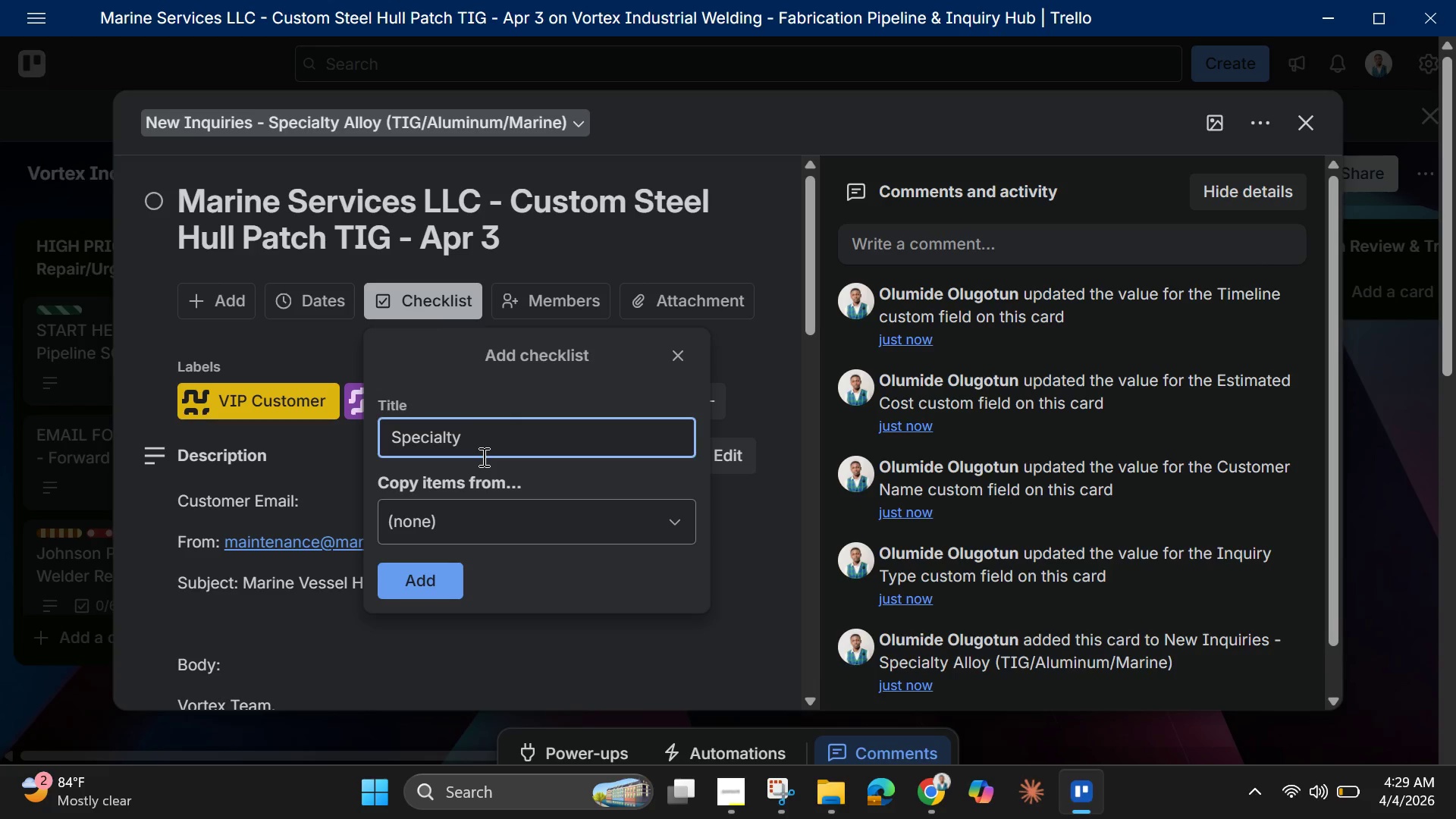 
key(Enter)
 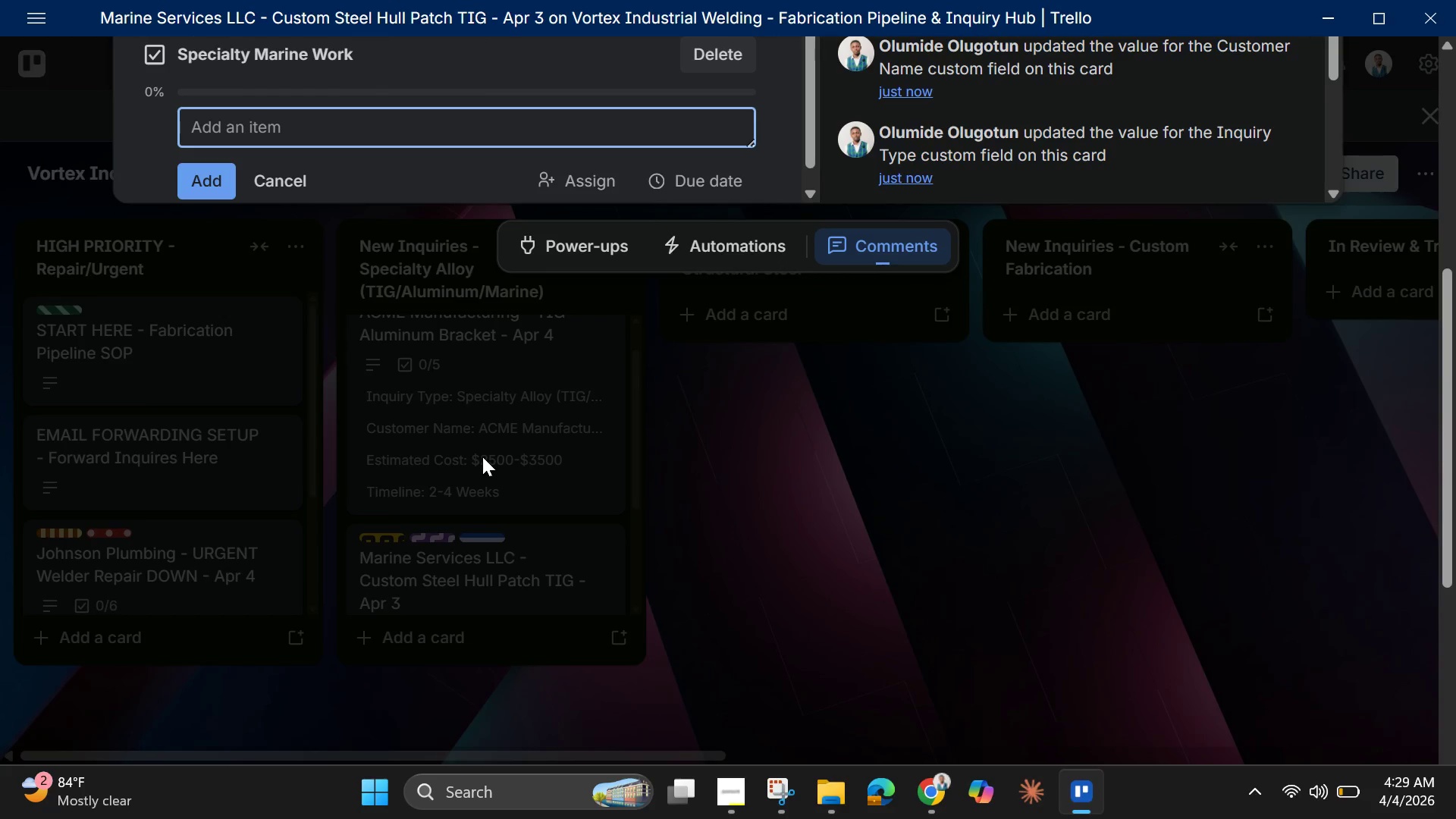 
type(Site visit scheduled )
 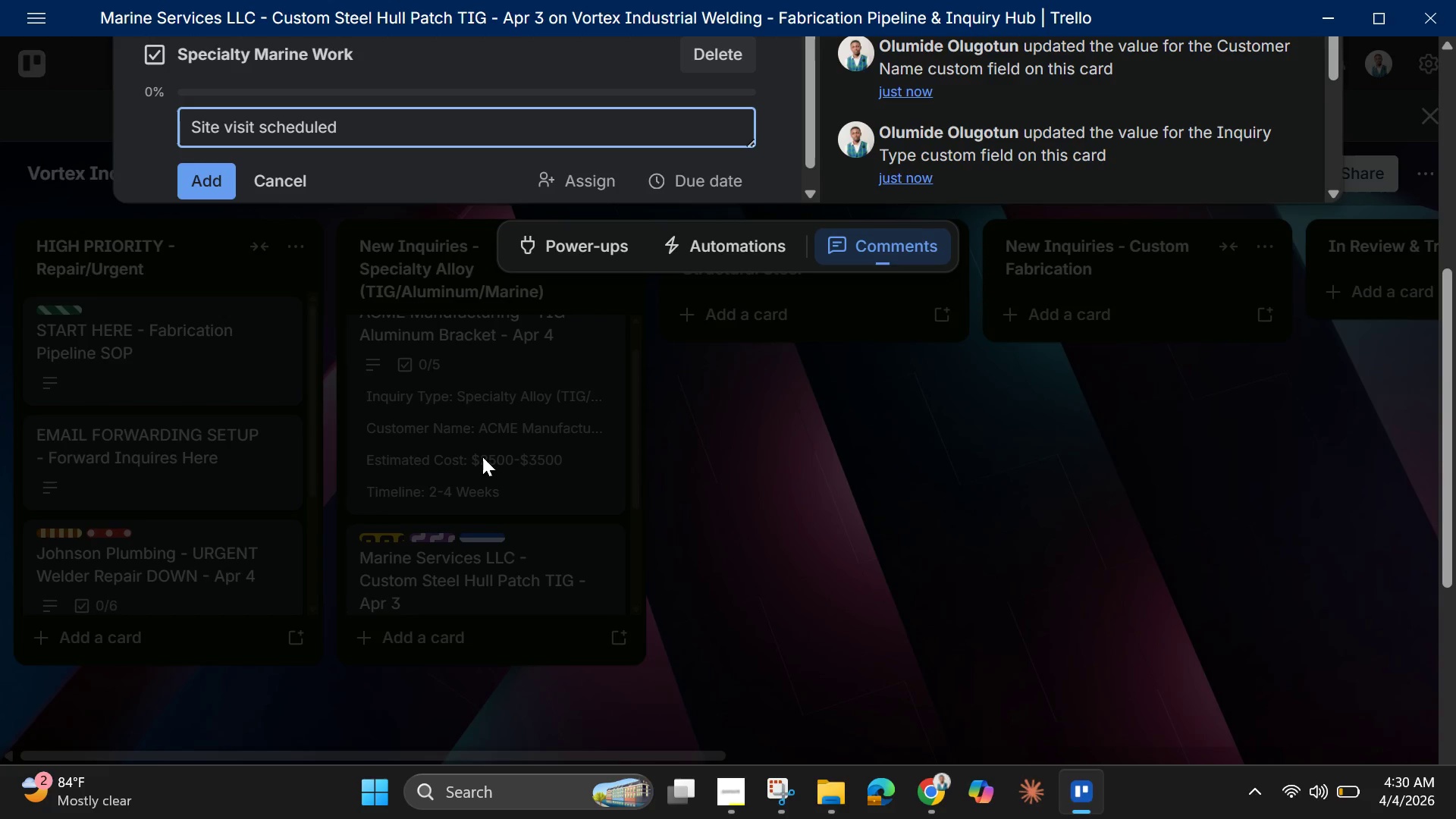 
key(Enter)
 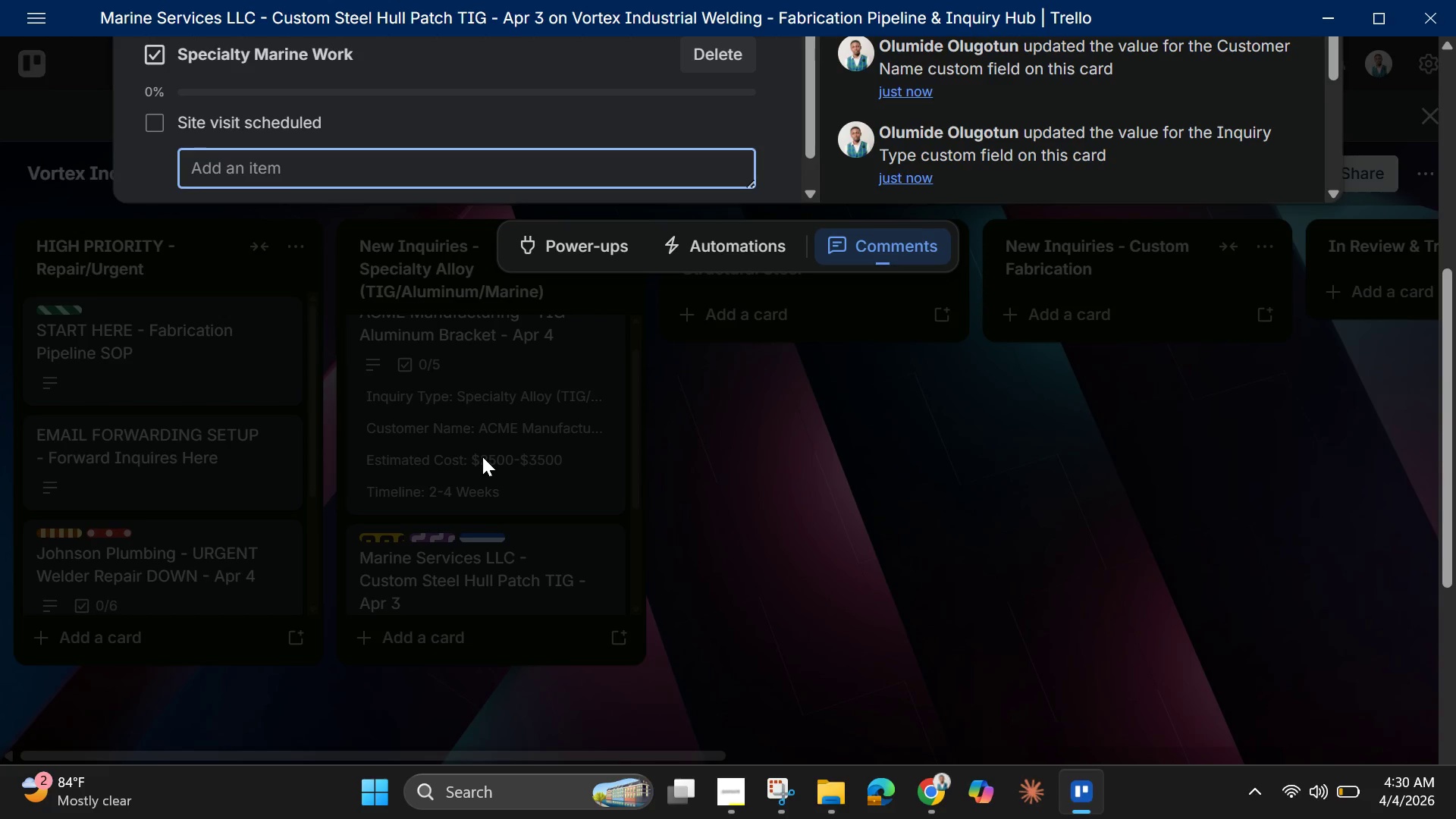 
type(Material (2)
key(Backspace)
type(319)
key(Backspace)
type(6L )
 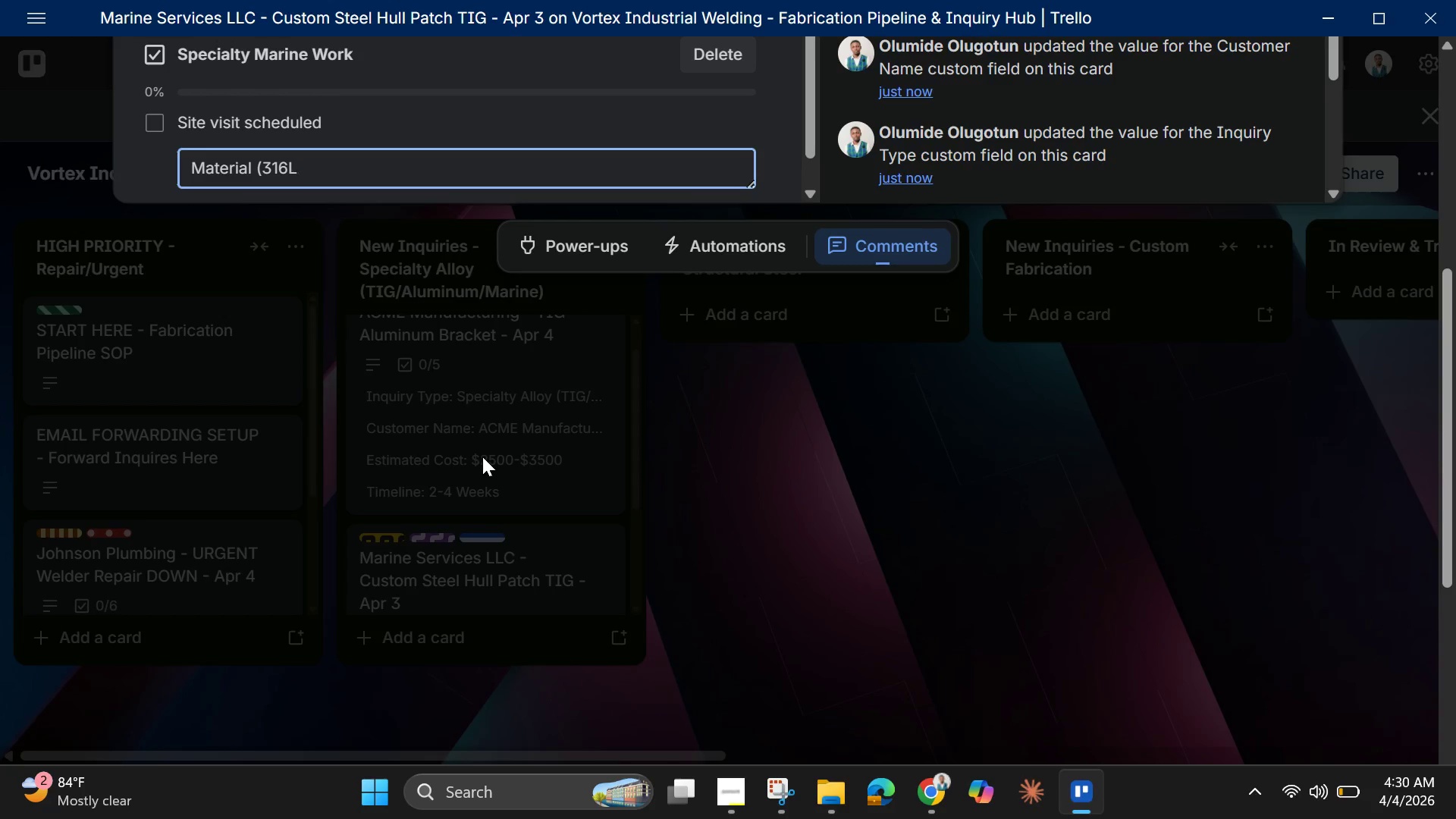 
type(stainless )
key(Backspace)
type(()
key(Backspace)
type(_)
key(Backspace)
type() sourced customedr)
key(Backspace)
key(Backspace)
key(Backspace)
type(er )
 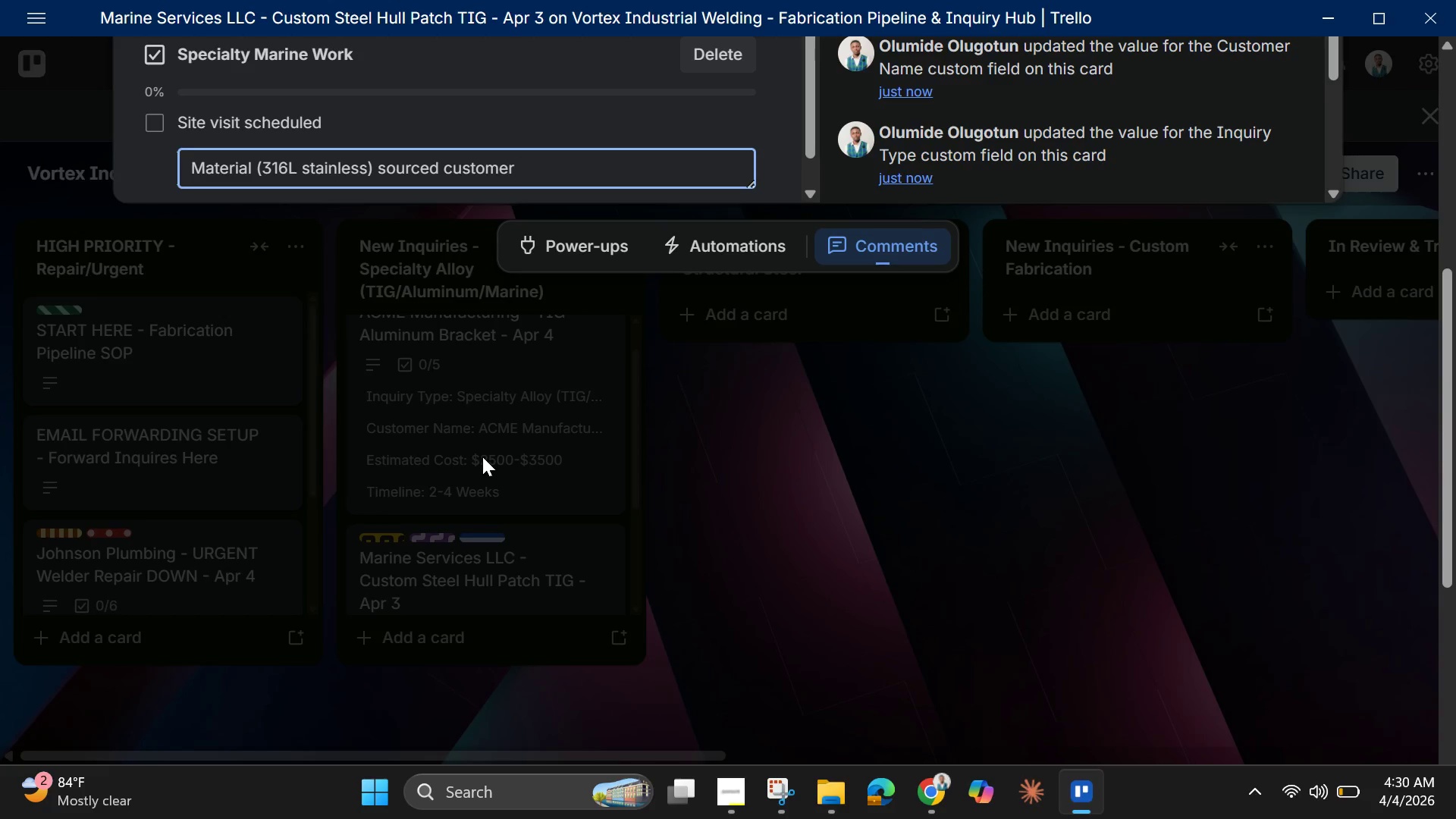 
wait(15.26)
 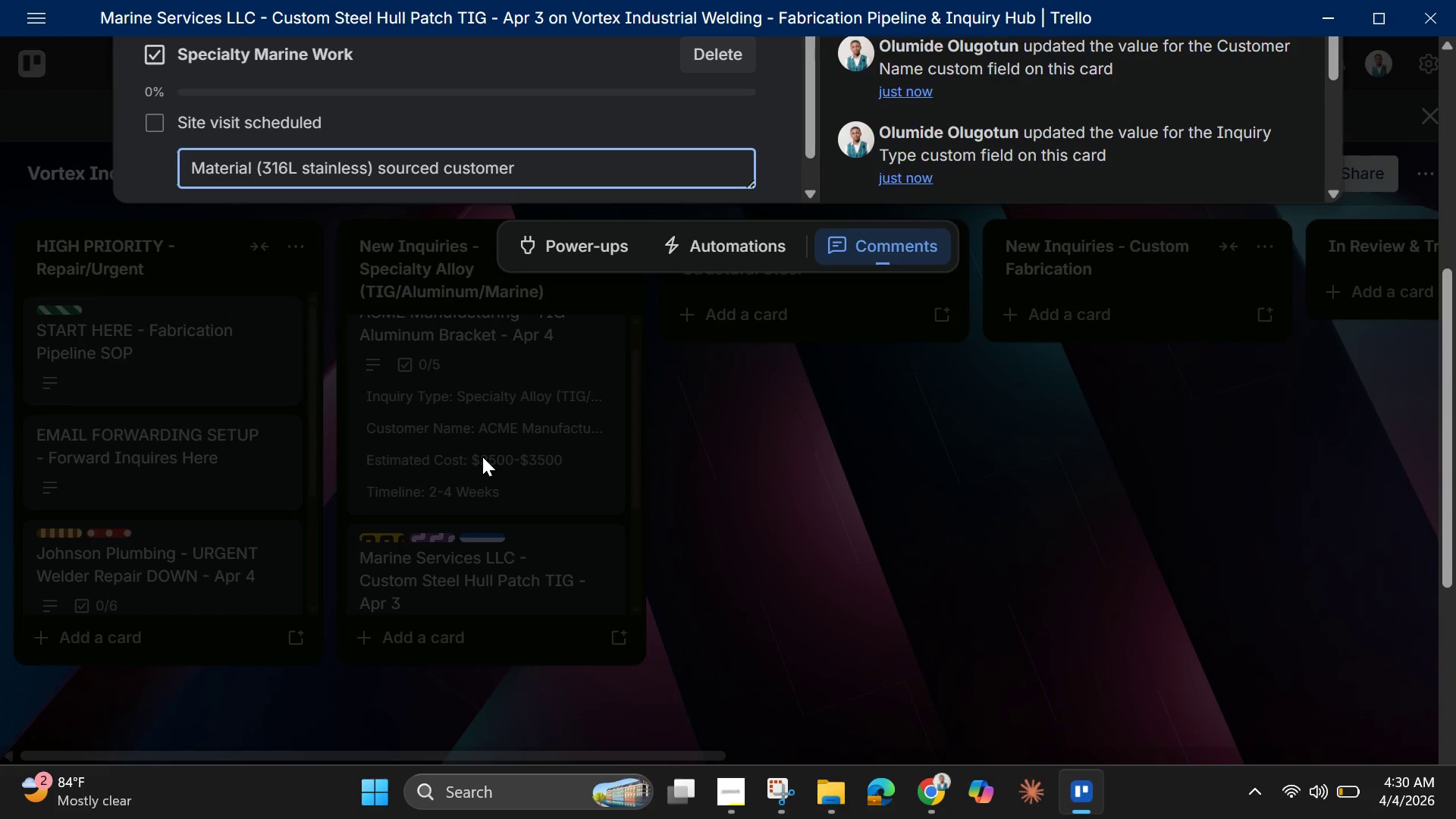 
left_click_drag(start_coordinate=[446, 161], to_coordinate=[524, 178])
 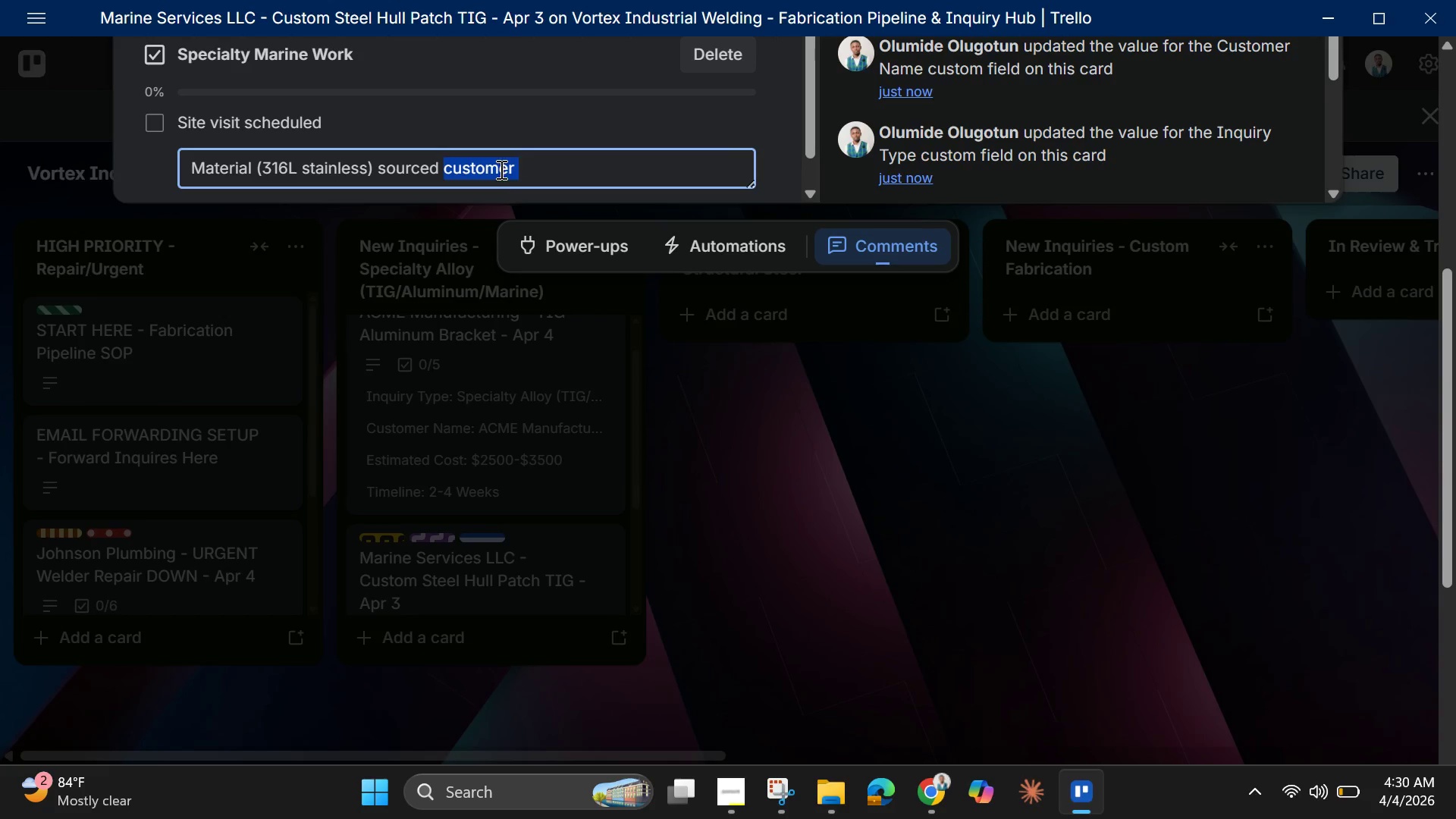 
right_click([500, 169])
 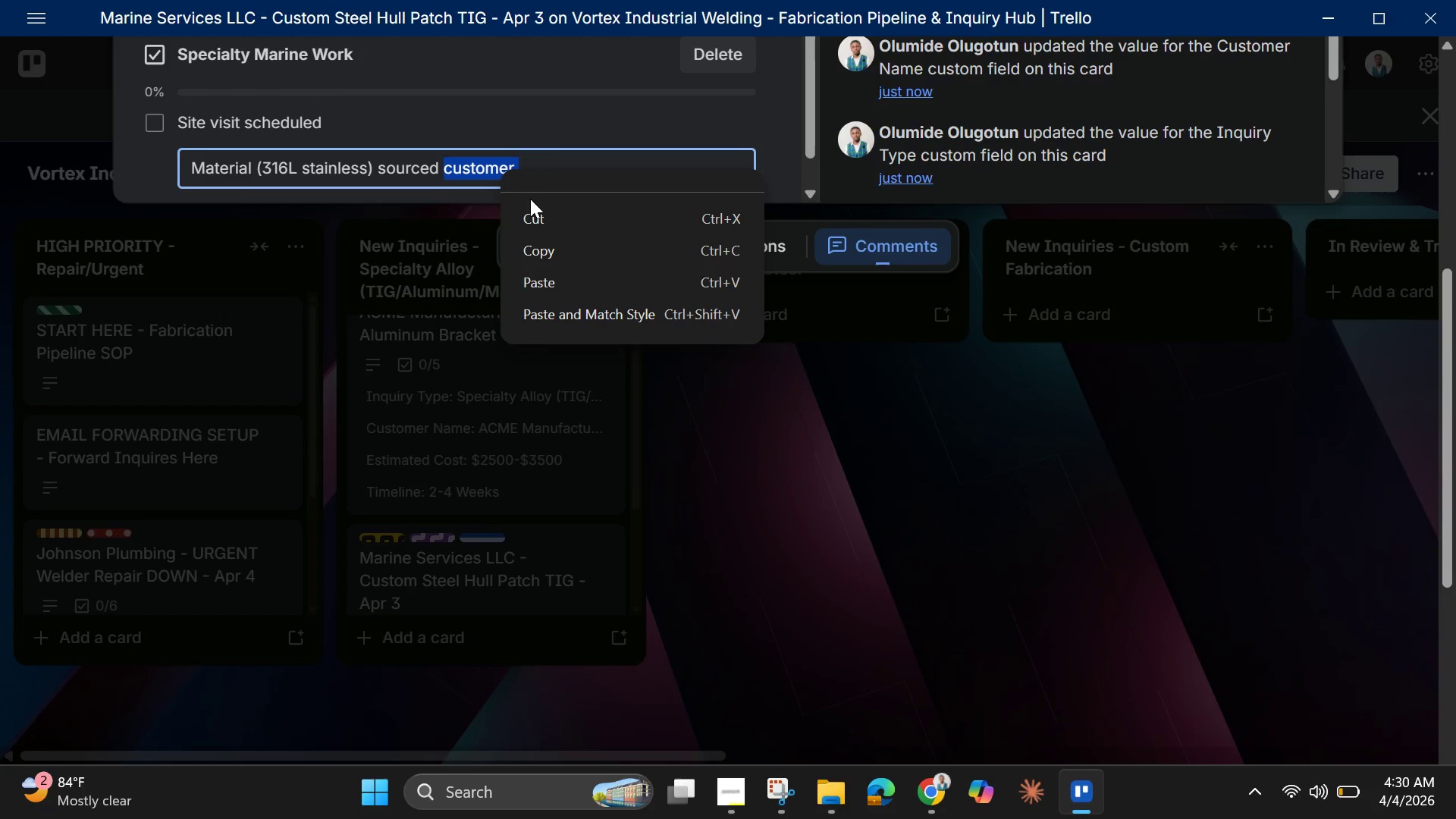 
left_click([534, 212])
 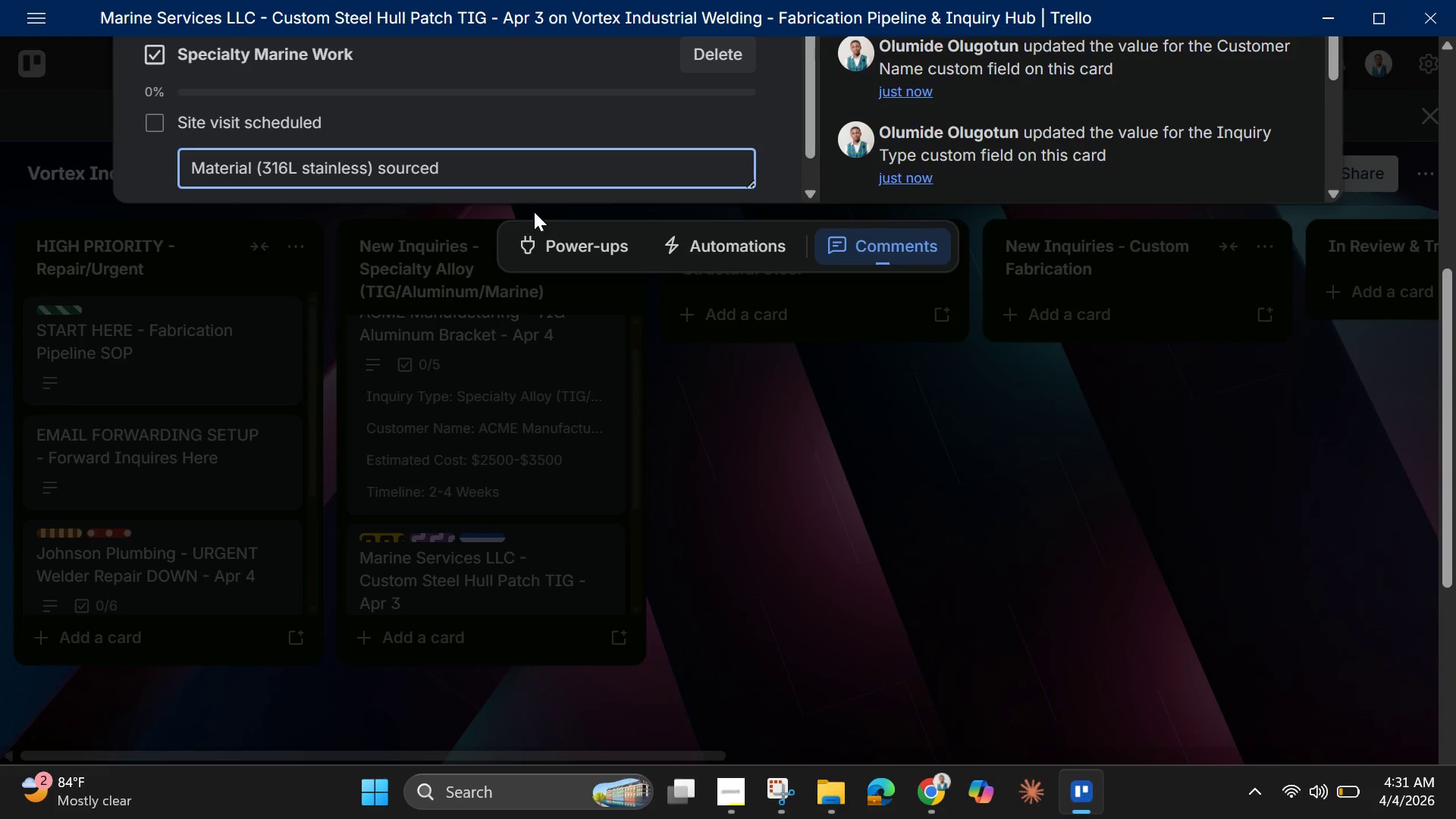 
key(Enter)
 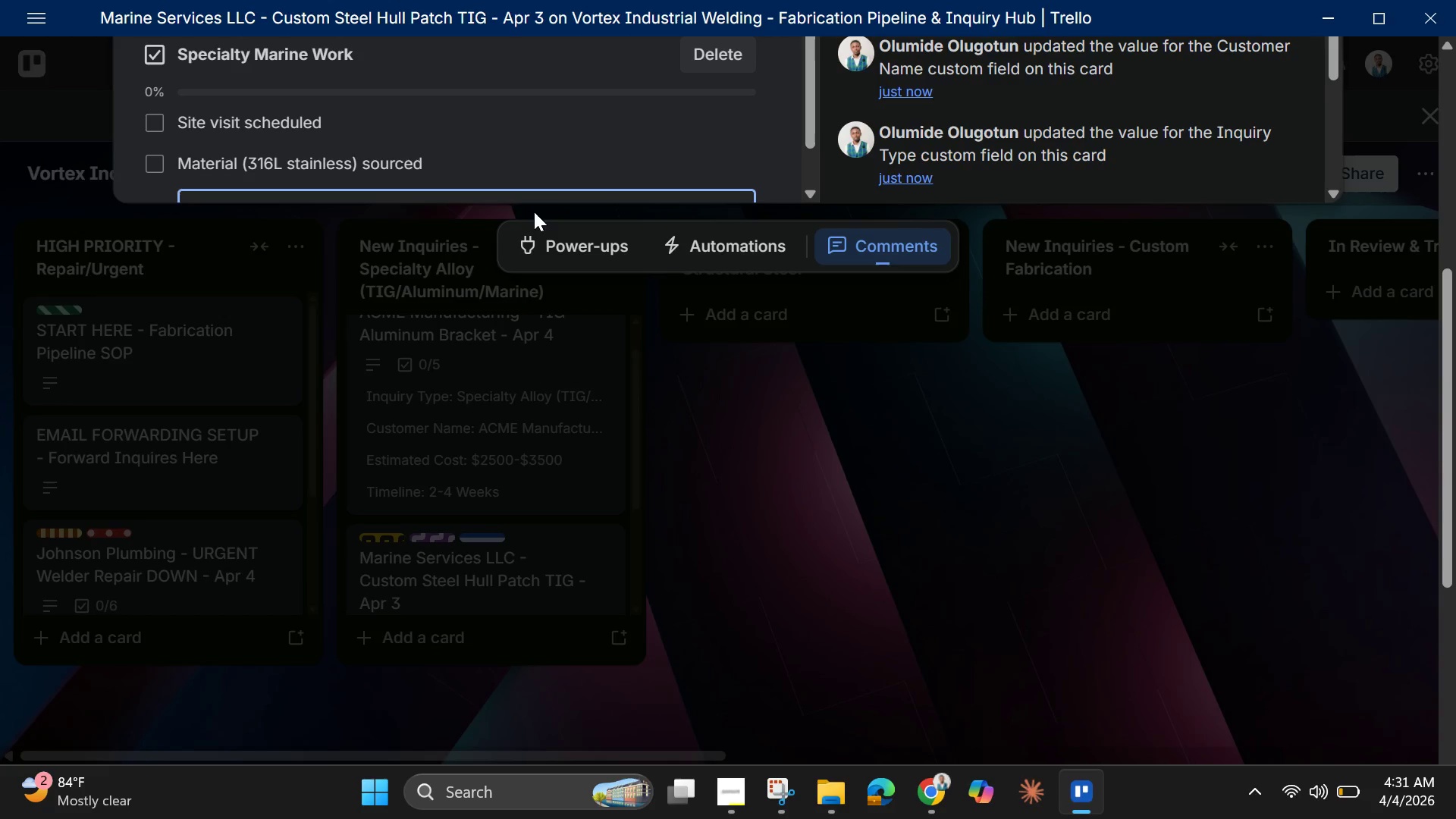 
scroll: coordinate [678, 454], scroll_direction: up, amount: 8.0
 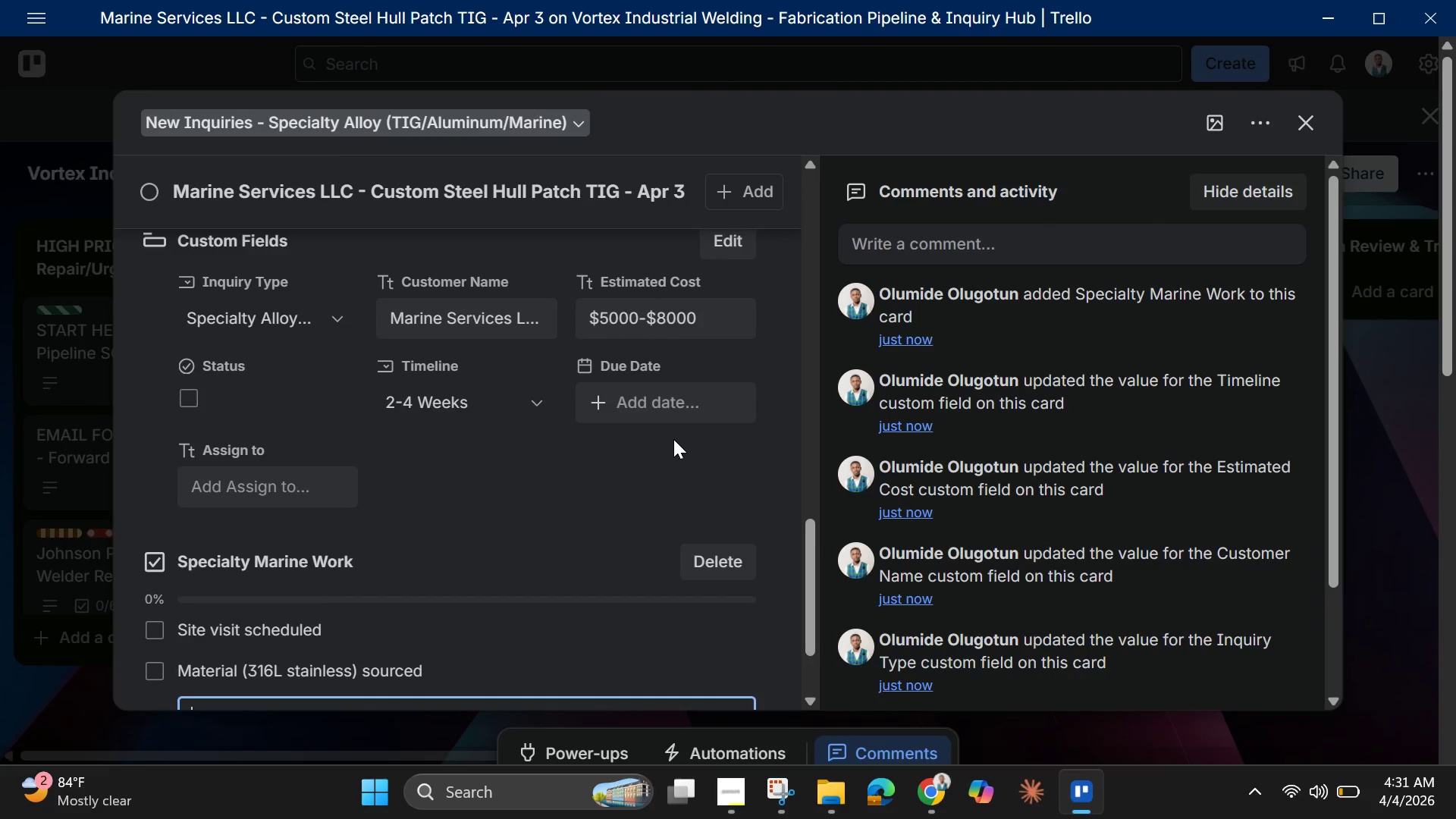 
scroll: coordinate [673, 439], scroll_direction: down, amount: 2.0
 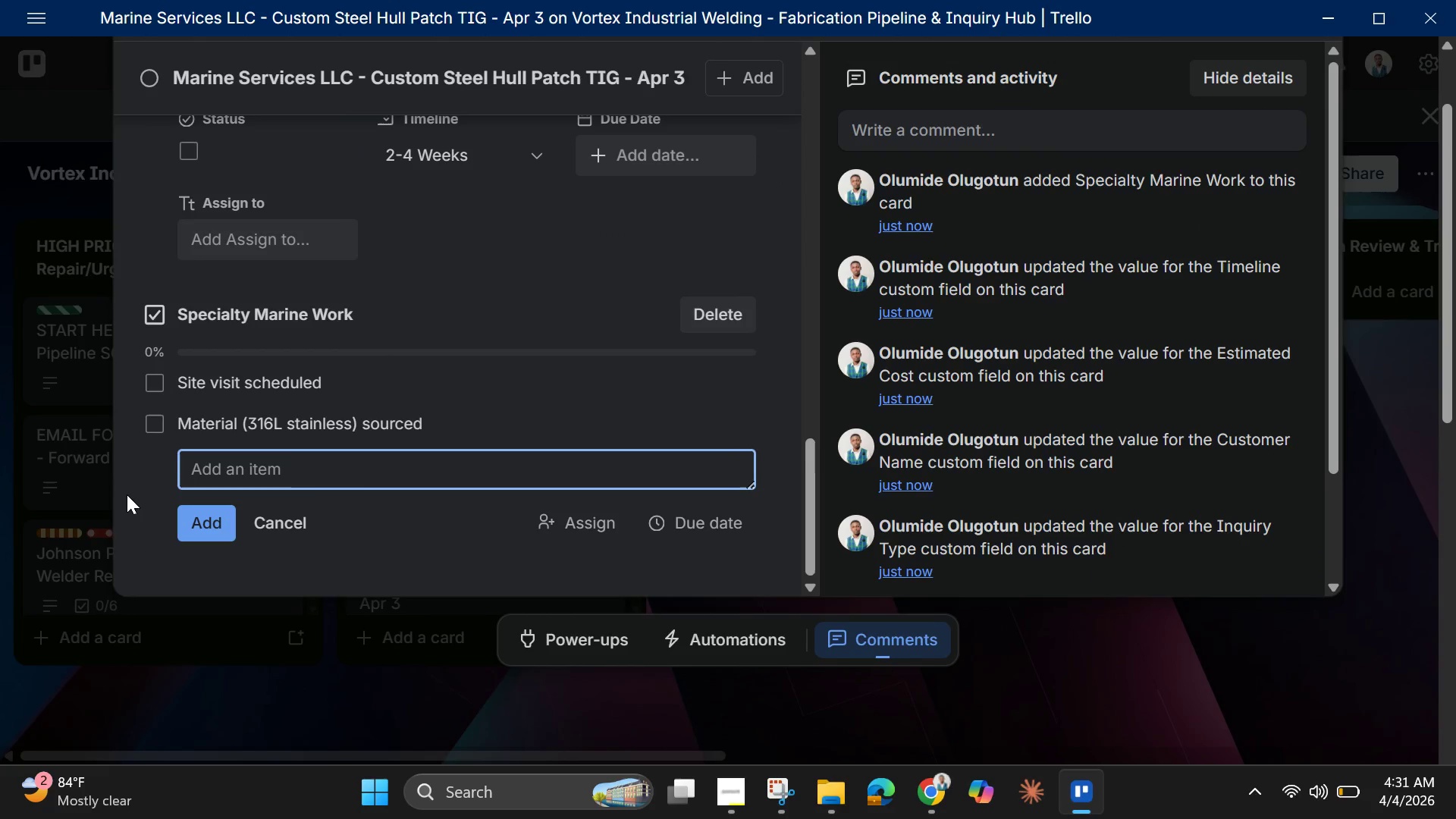 
key(Control+V)
 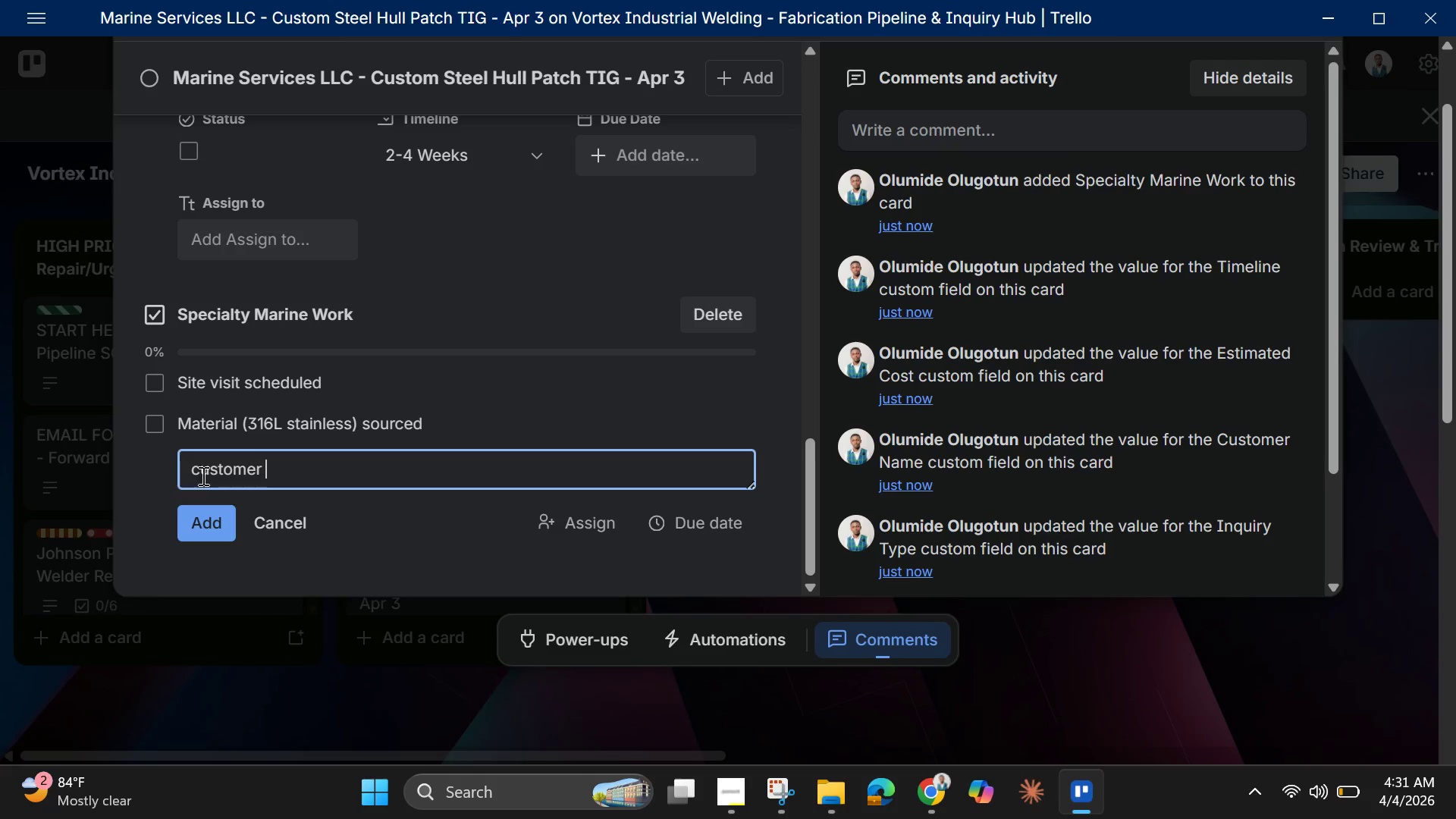 
left_click([201, 470])
 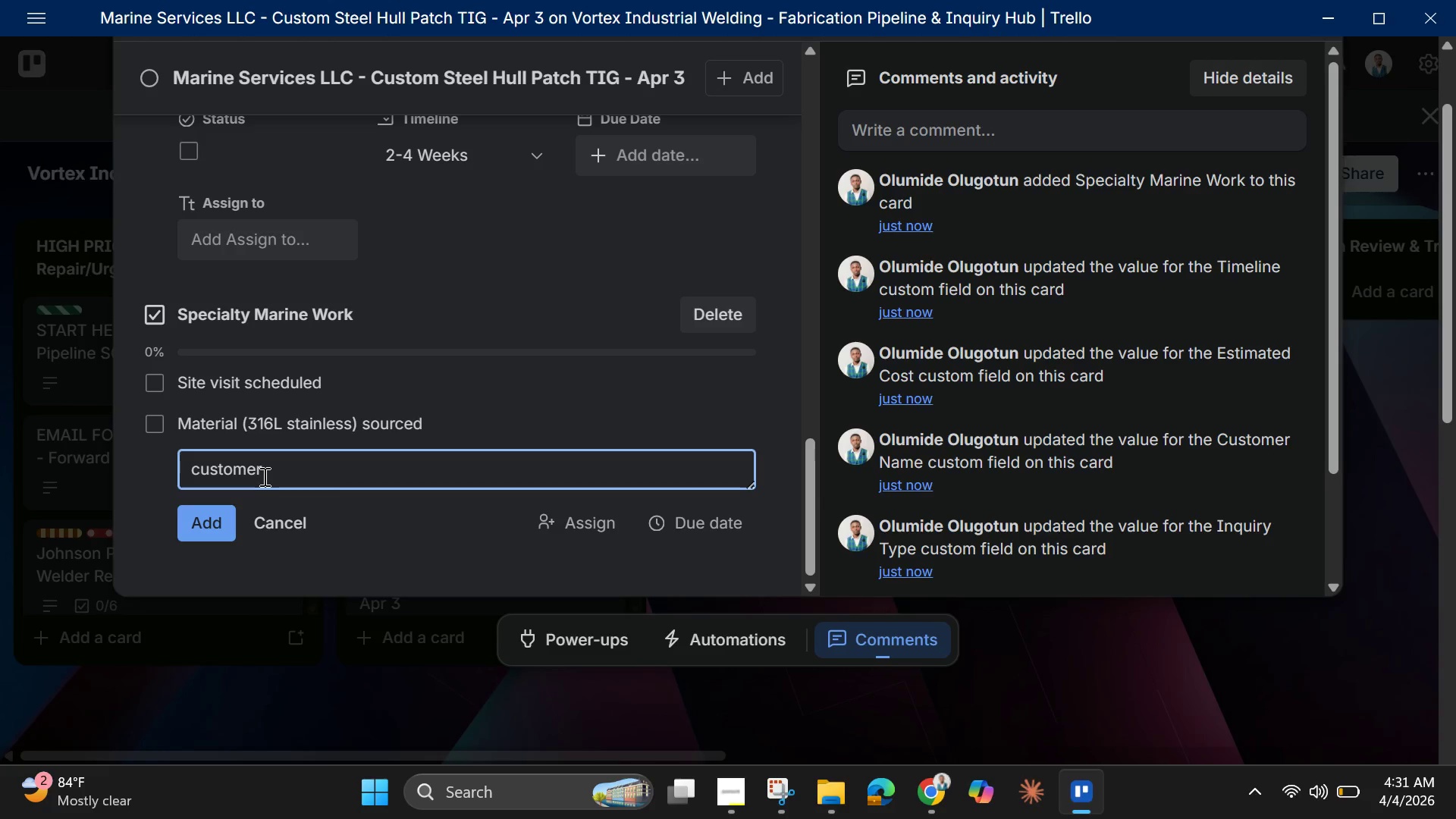 
key(Backspace)
 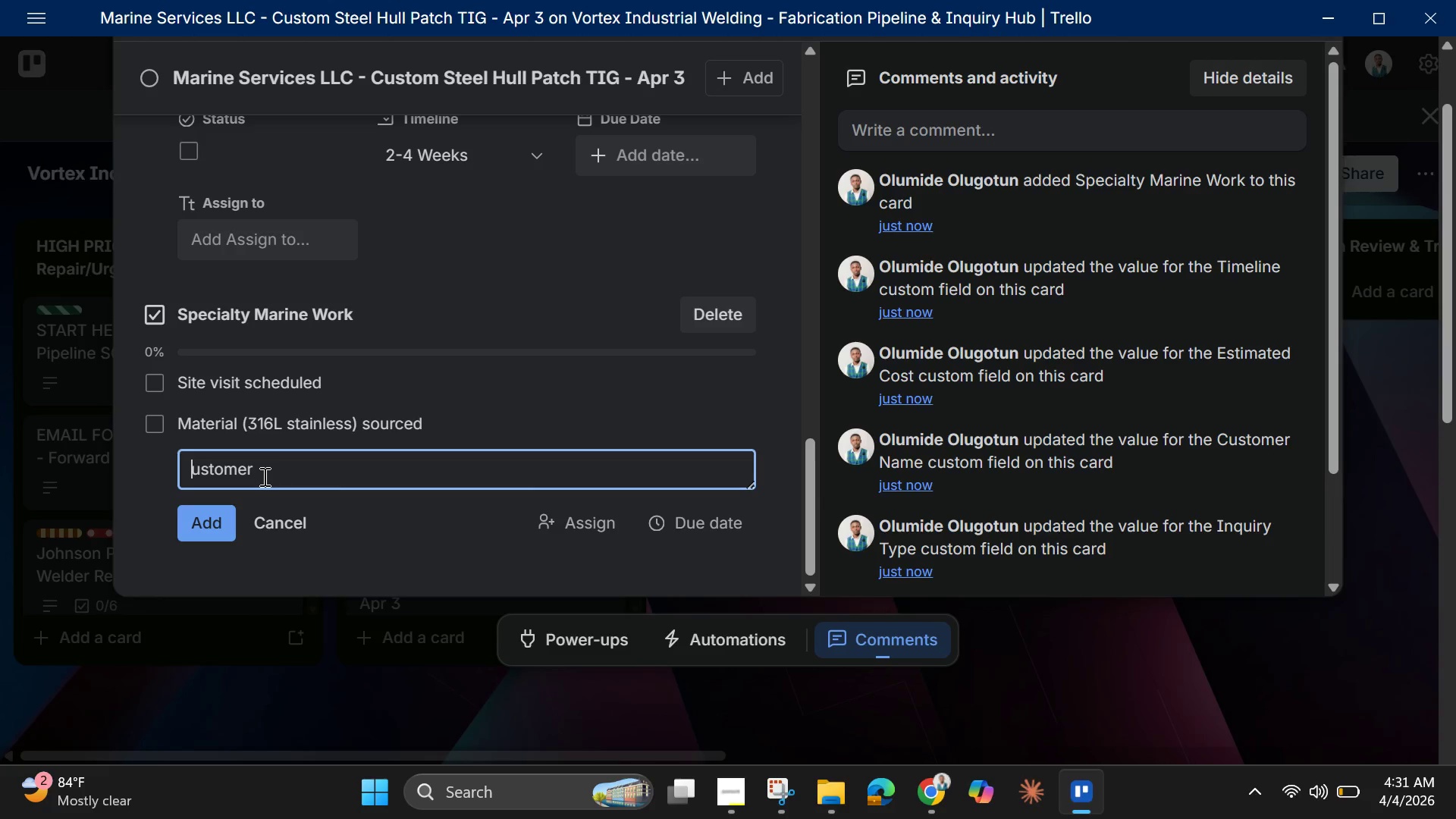 
key(Shift+C)
 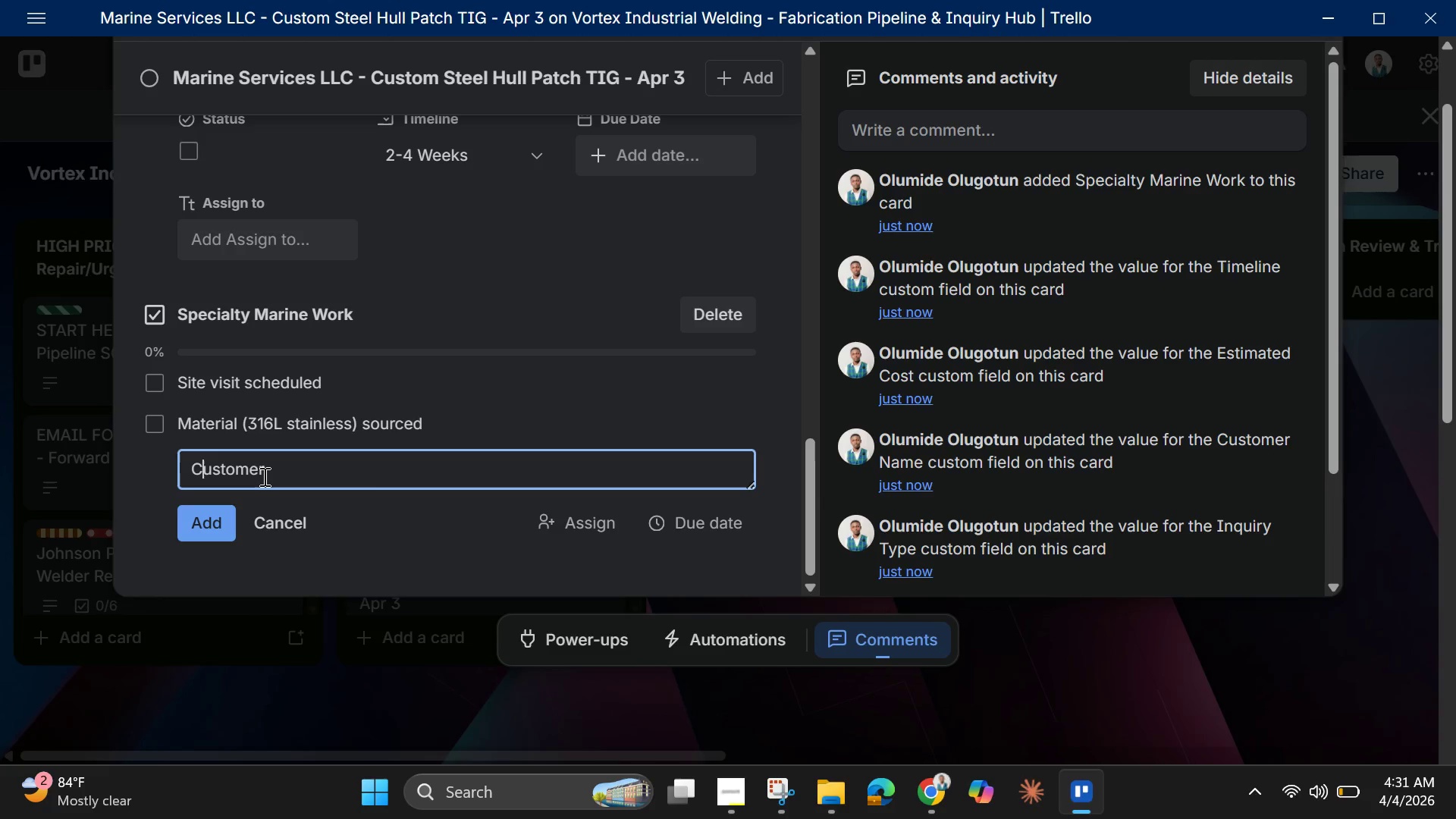 
hold_key(key=ShiftLeft, duration=17.77)
 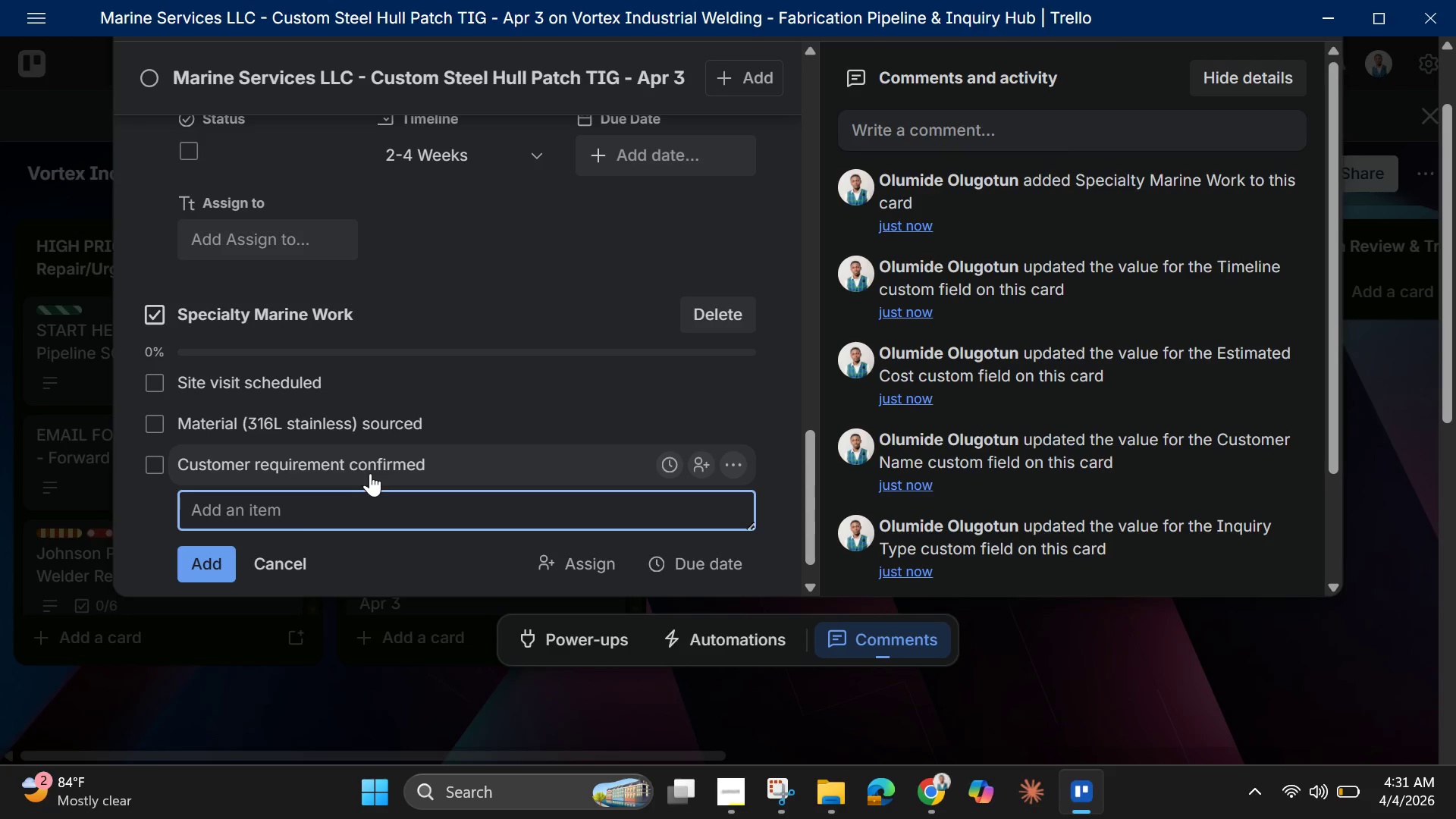 
type(requiremnt)
key(Backspace)
key(Backspace)
type(ent confirmed)
 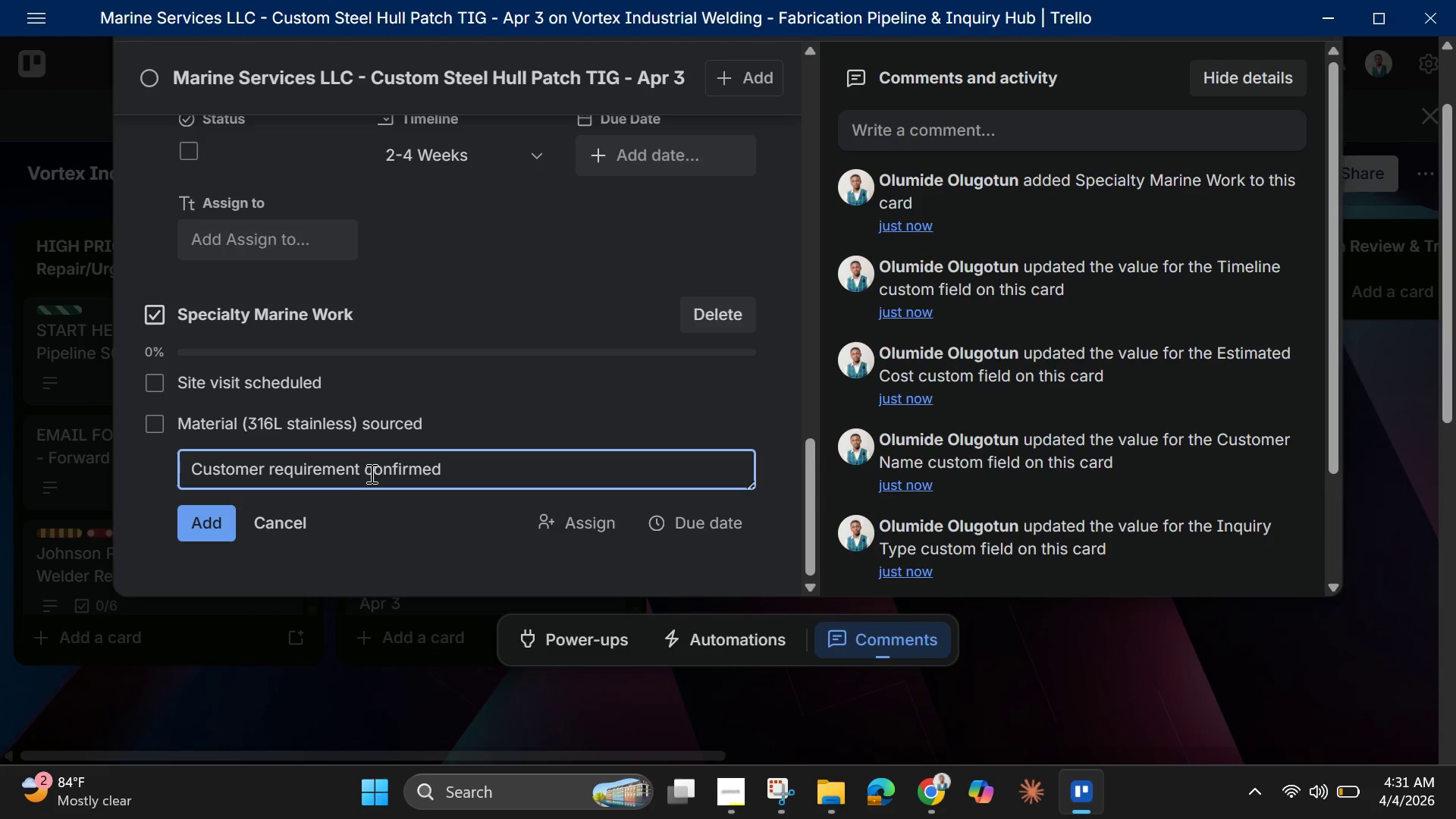 
key(Enter)
 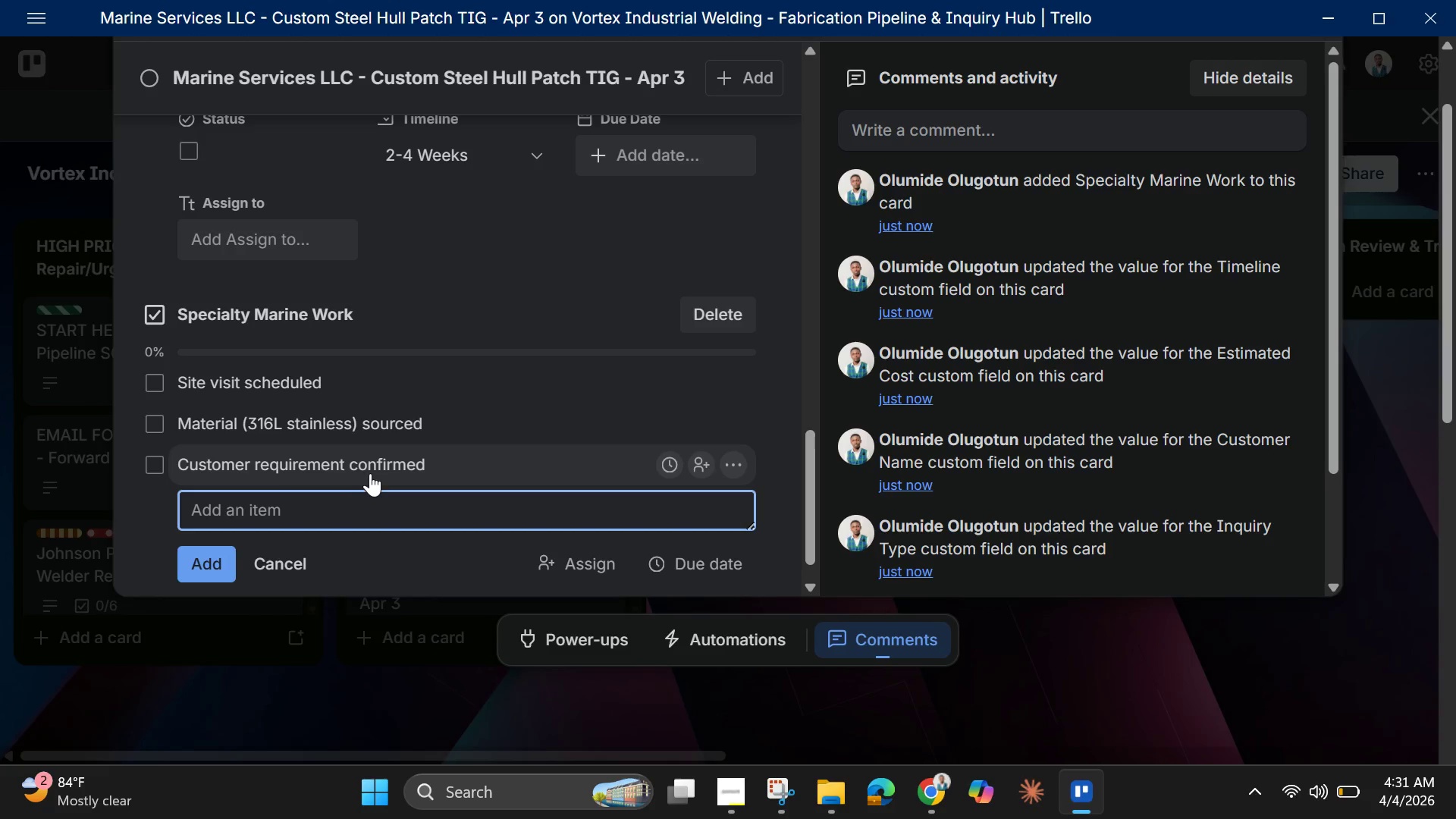 
type(Technical review (marine-grade welds))
 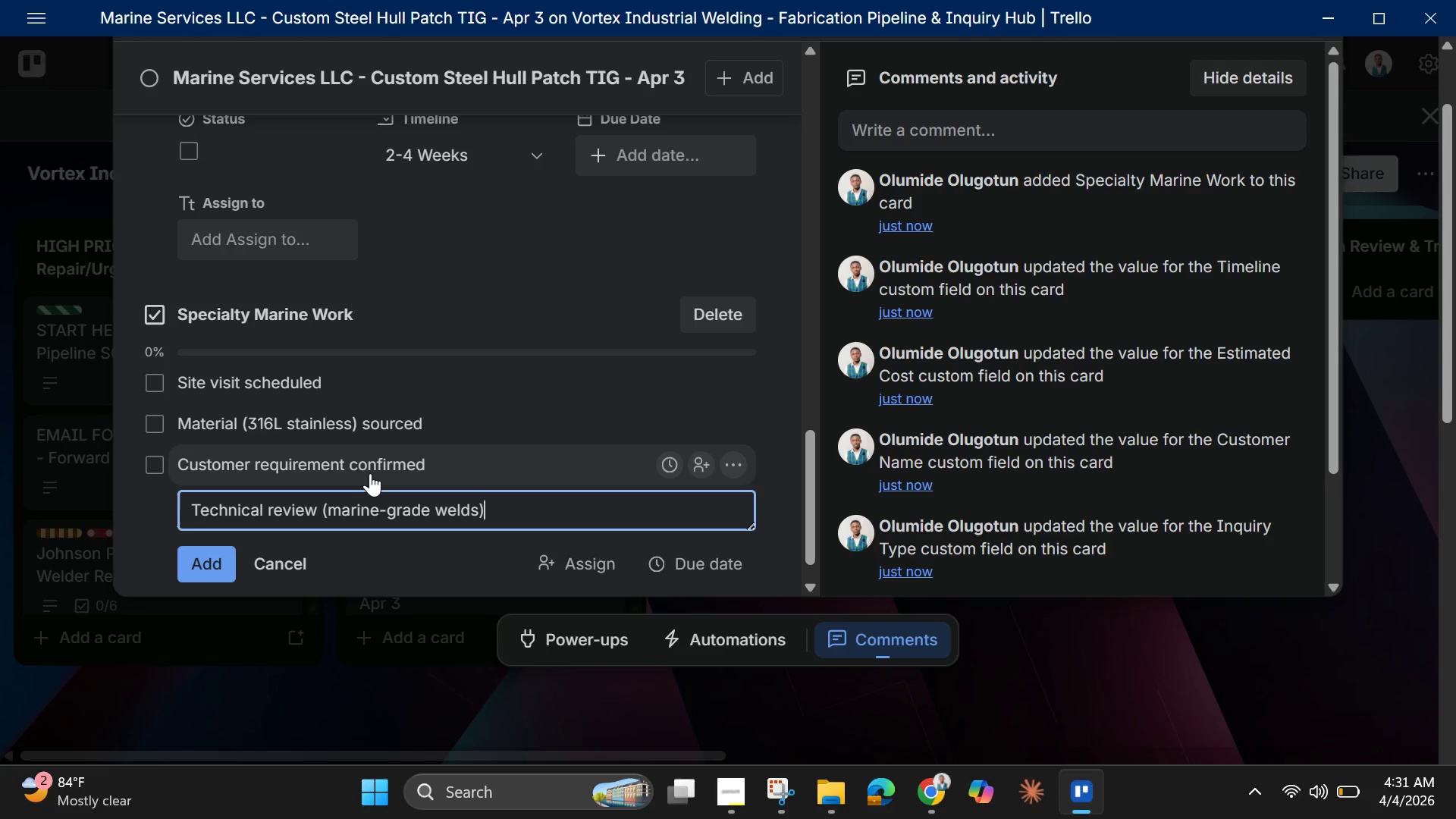 
key(Enter)
 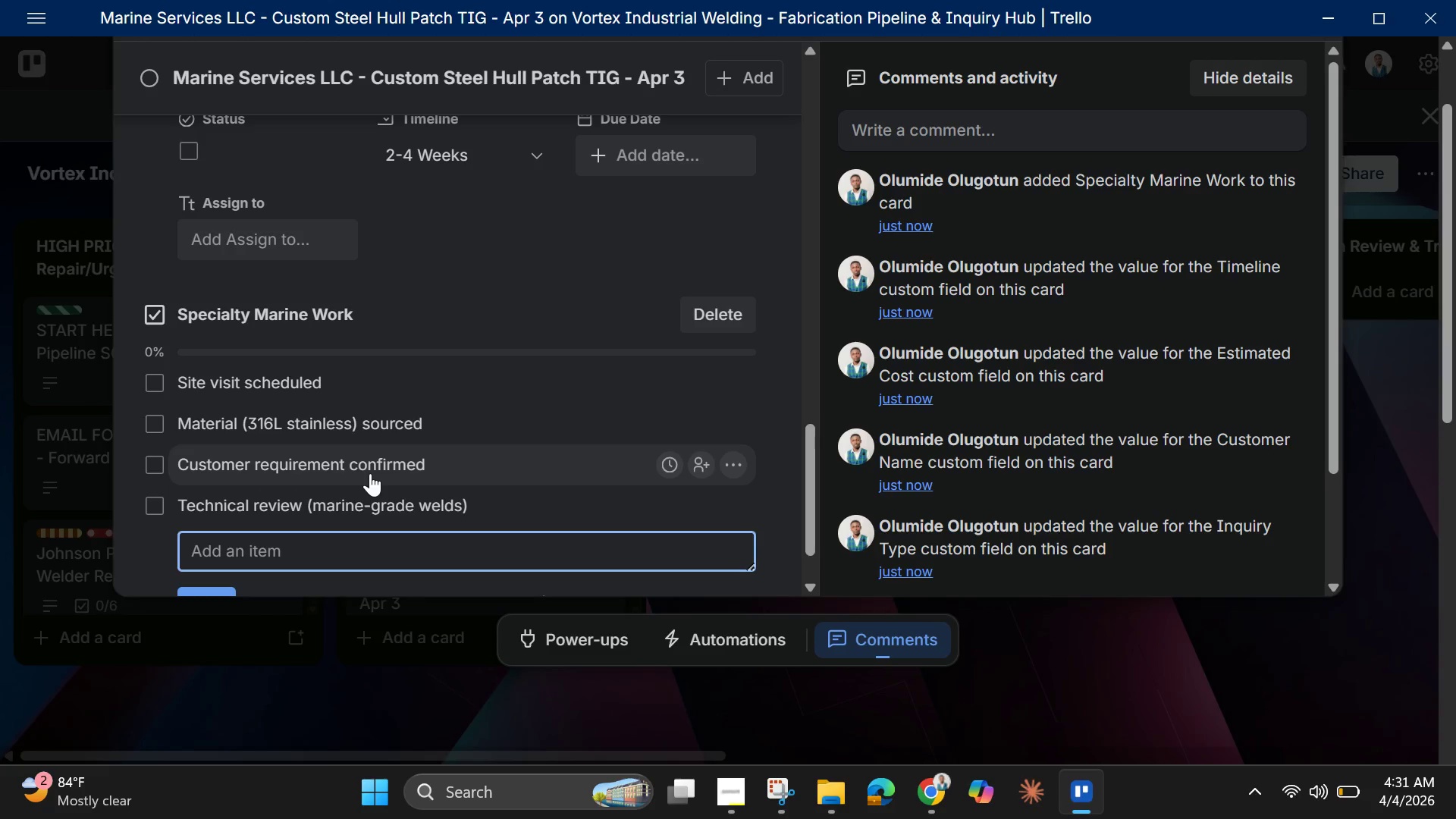 
type(Quote prepared with certification requirements)
 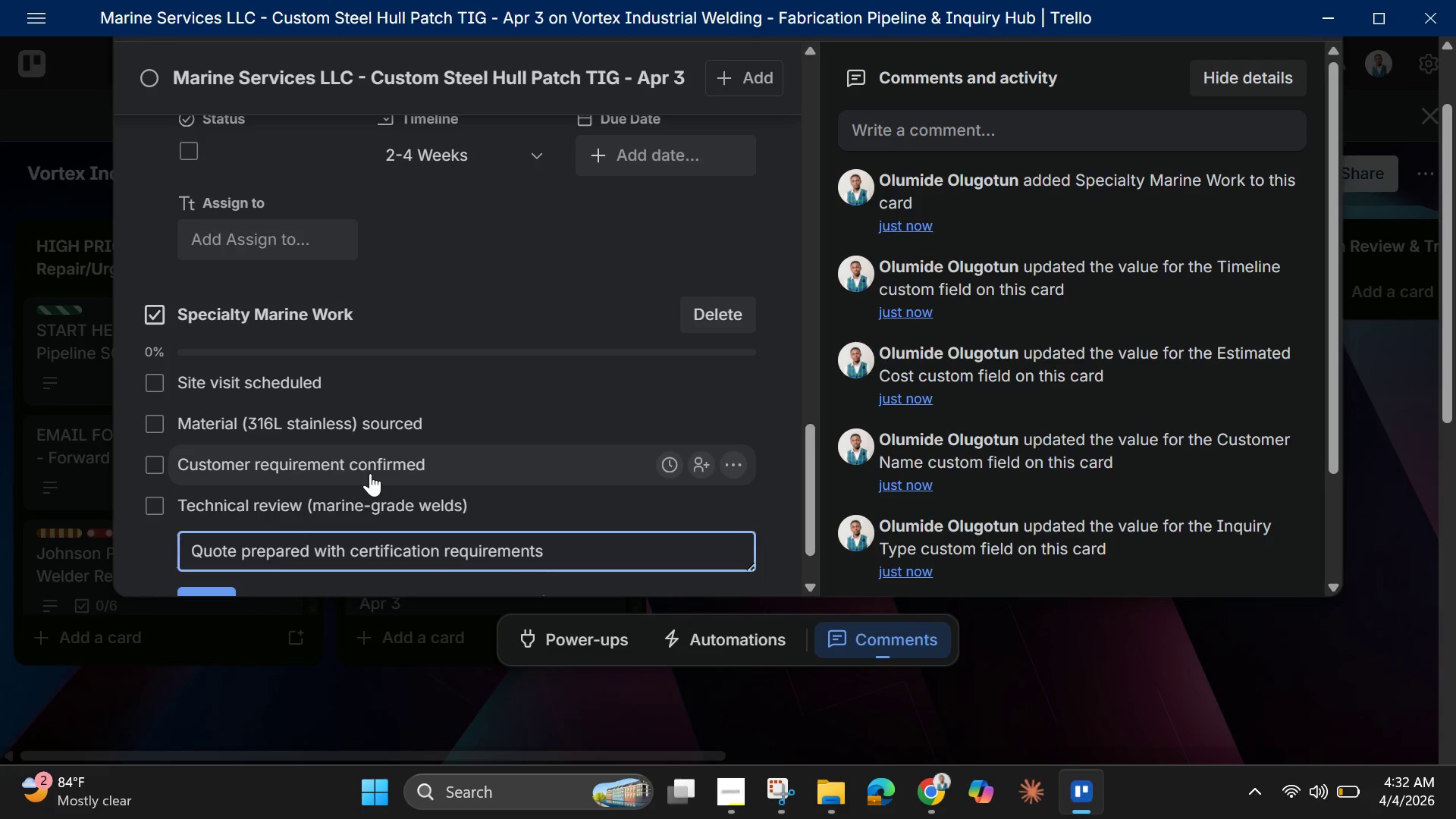 
key(Enter)
 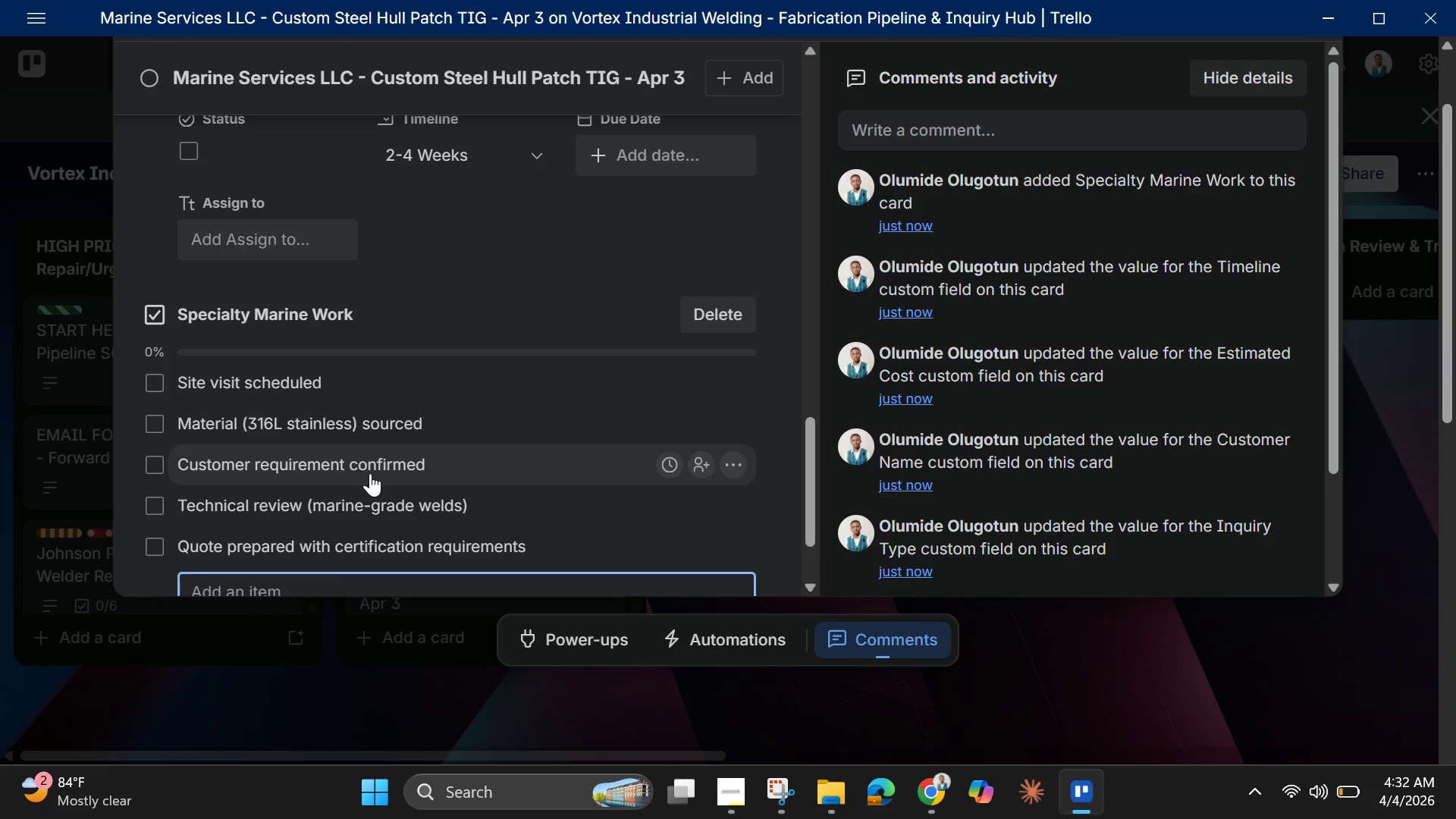 
type(Customer approval)
 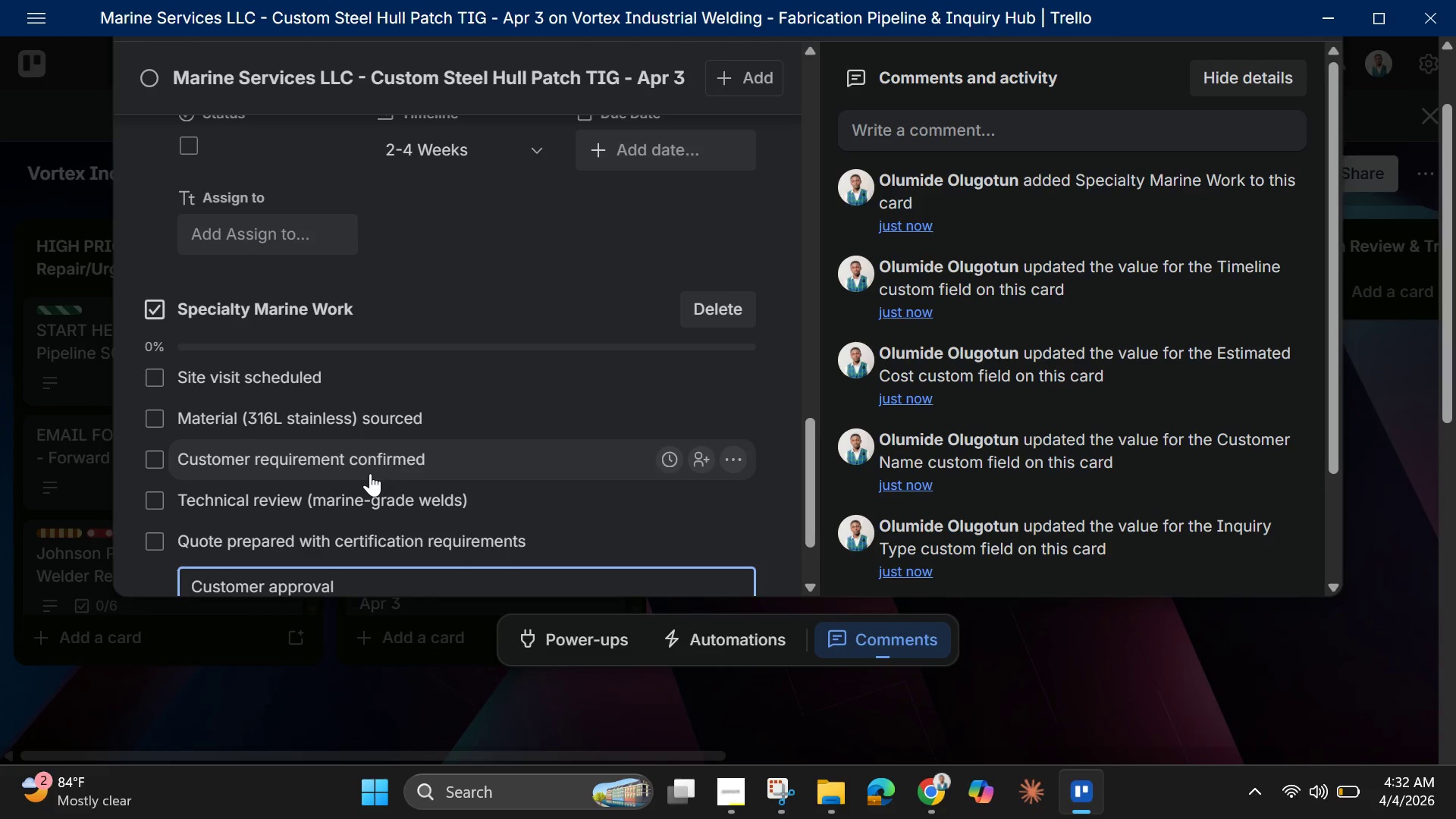 
key(Enter)
 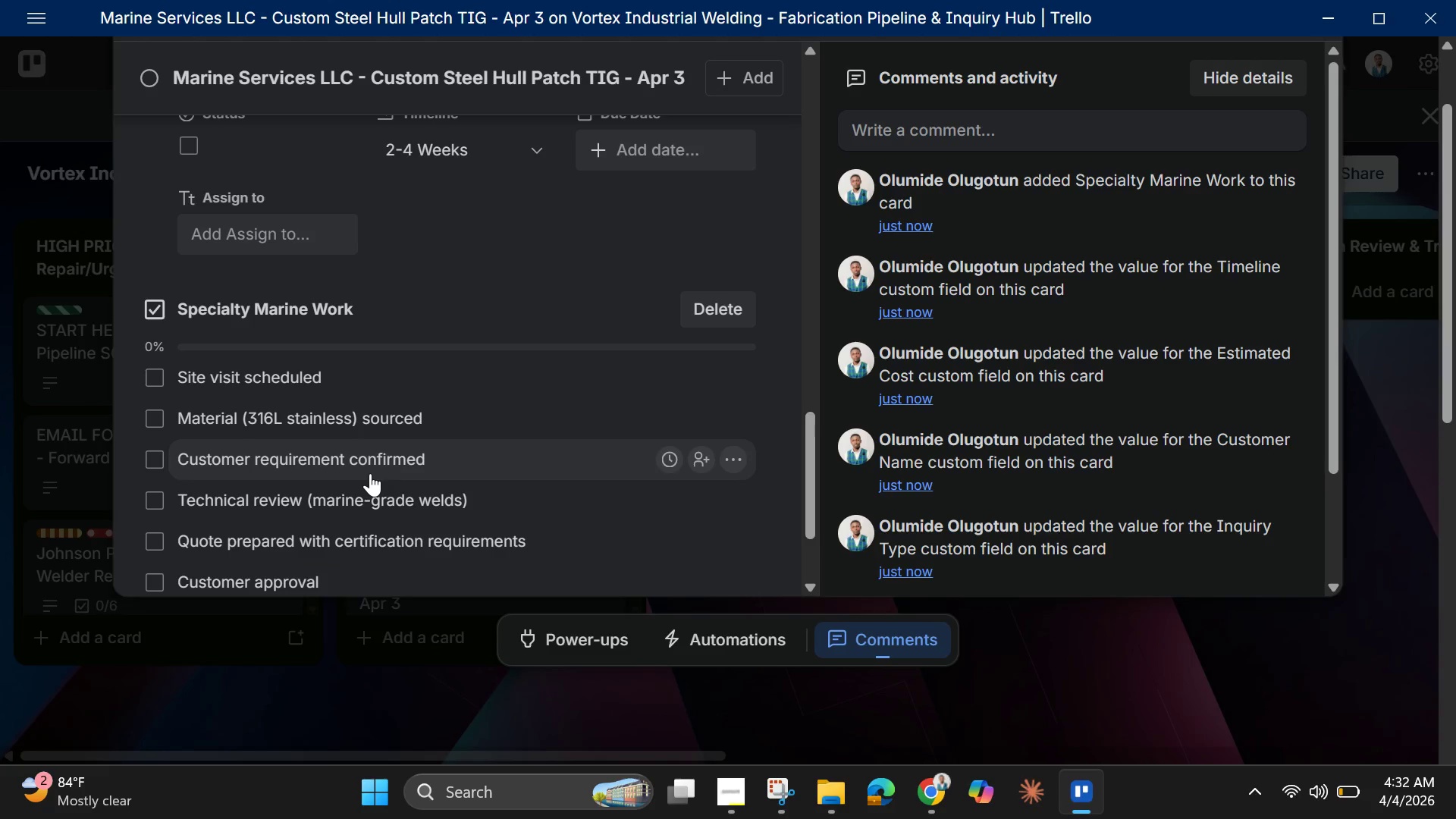 
wait(11.31)
 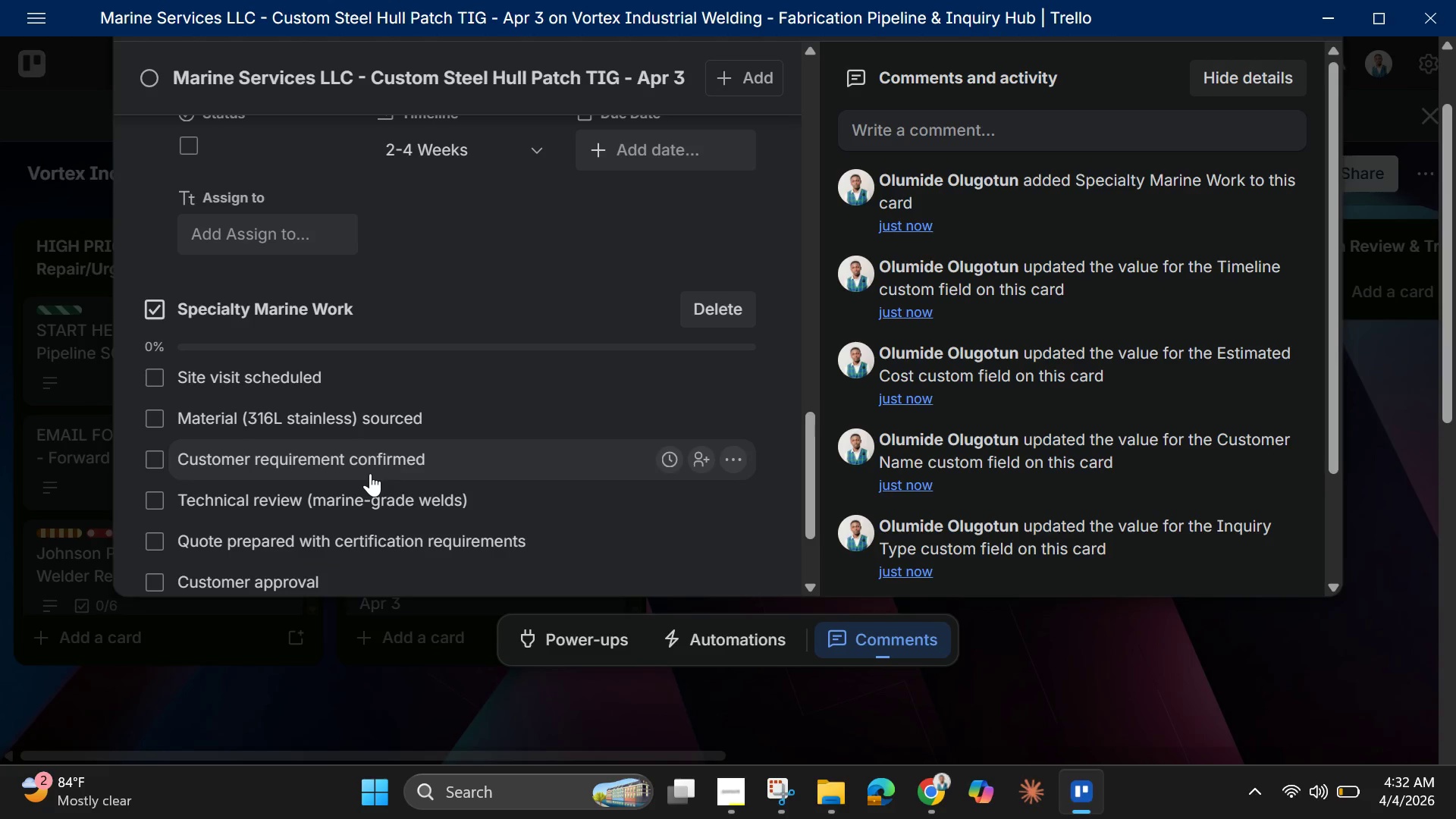 
scroll: coordinate [370, 473], scroll_direction: down, amount: 3.0
 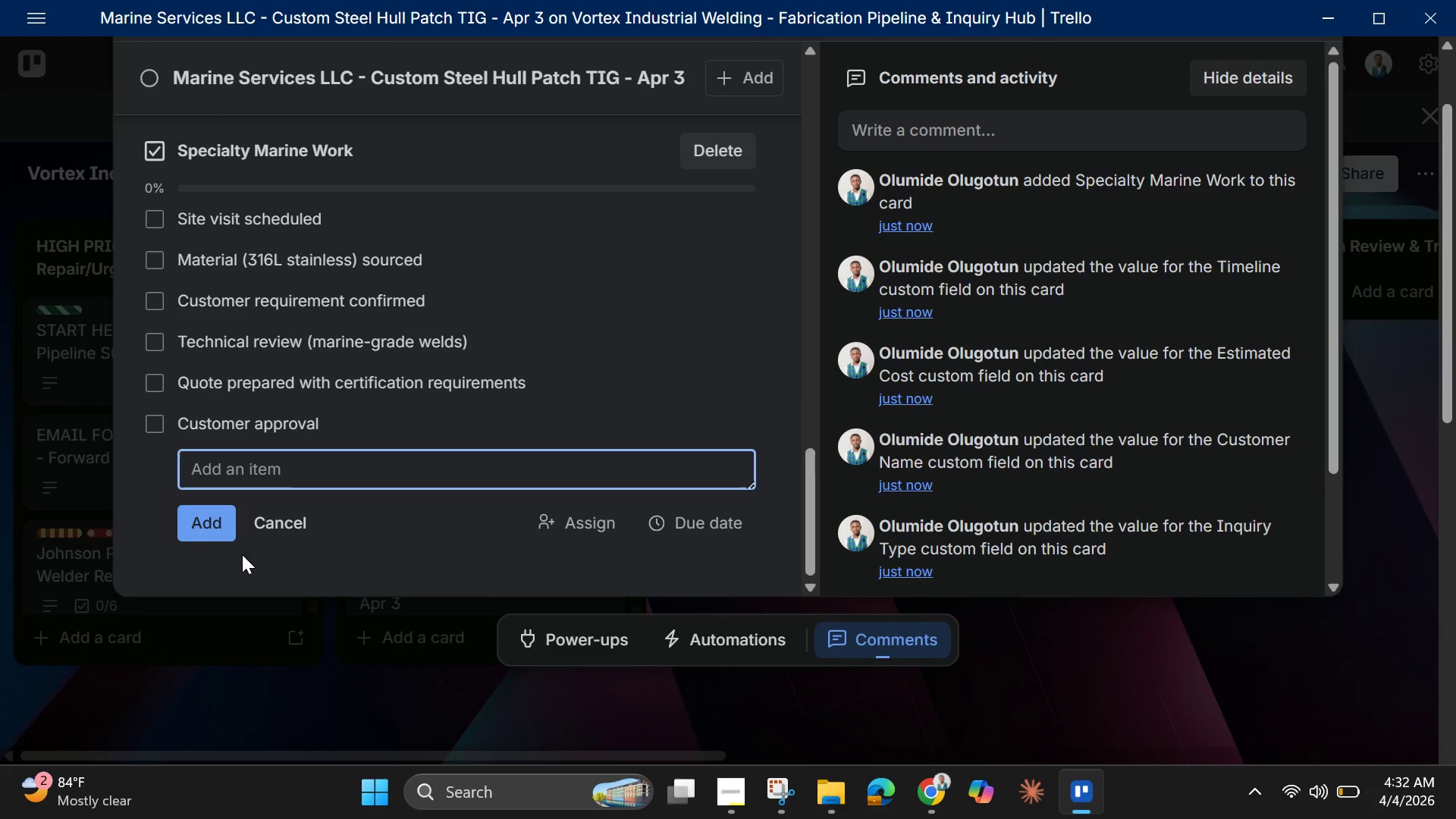 
left_click([284, 528])
 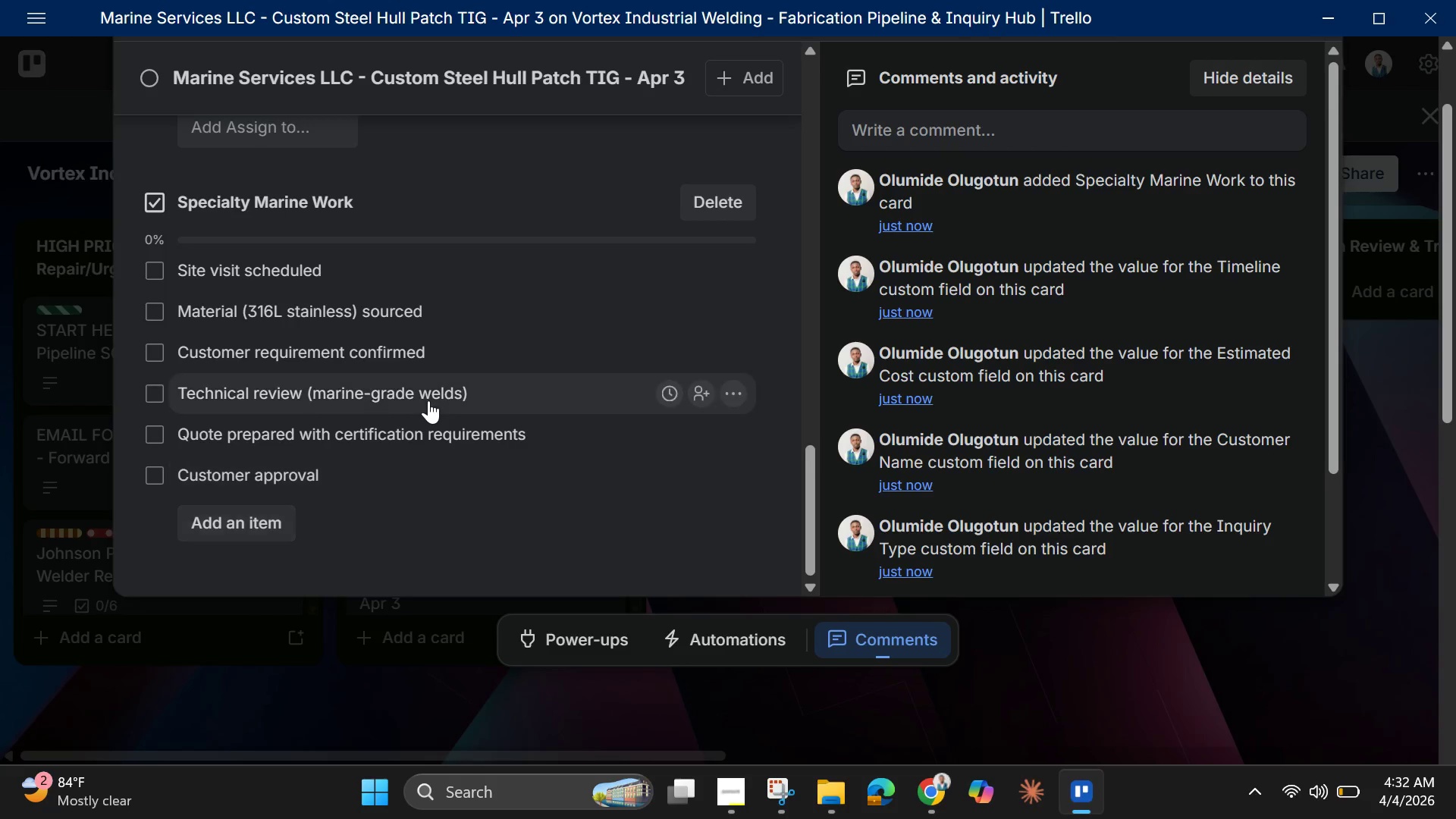 
scroll: coordinate [1191, 282], scroll_direction: up, amount: 8.0
 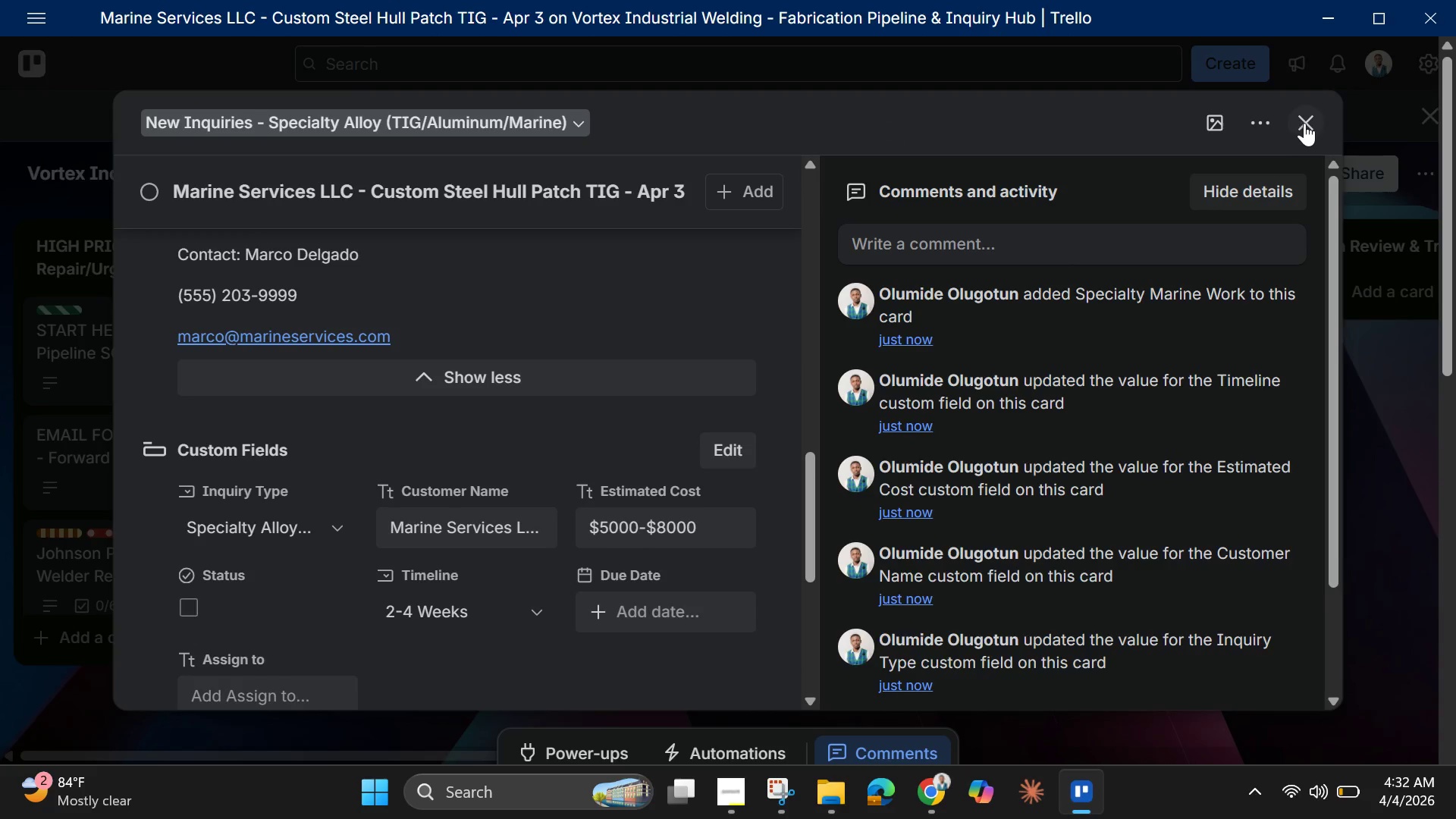 
left_click([1304, 123])
 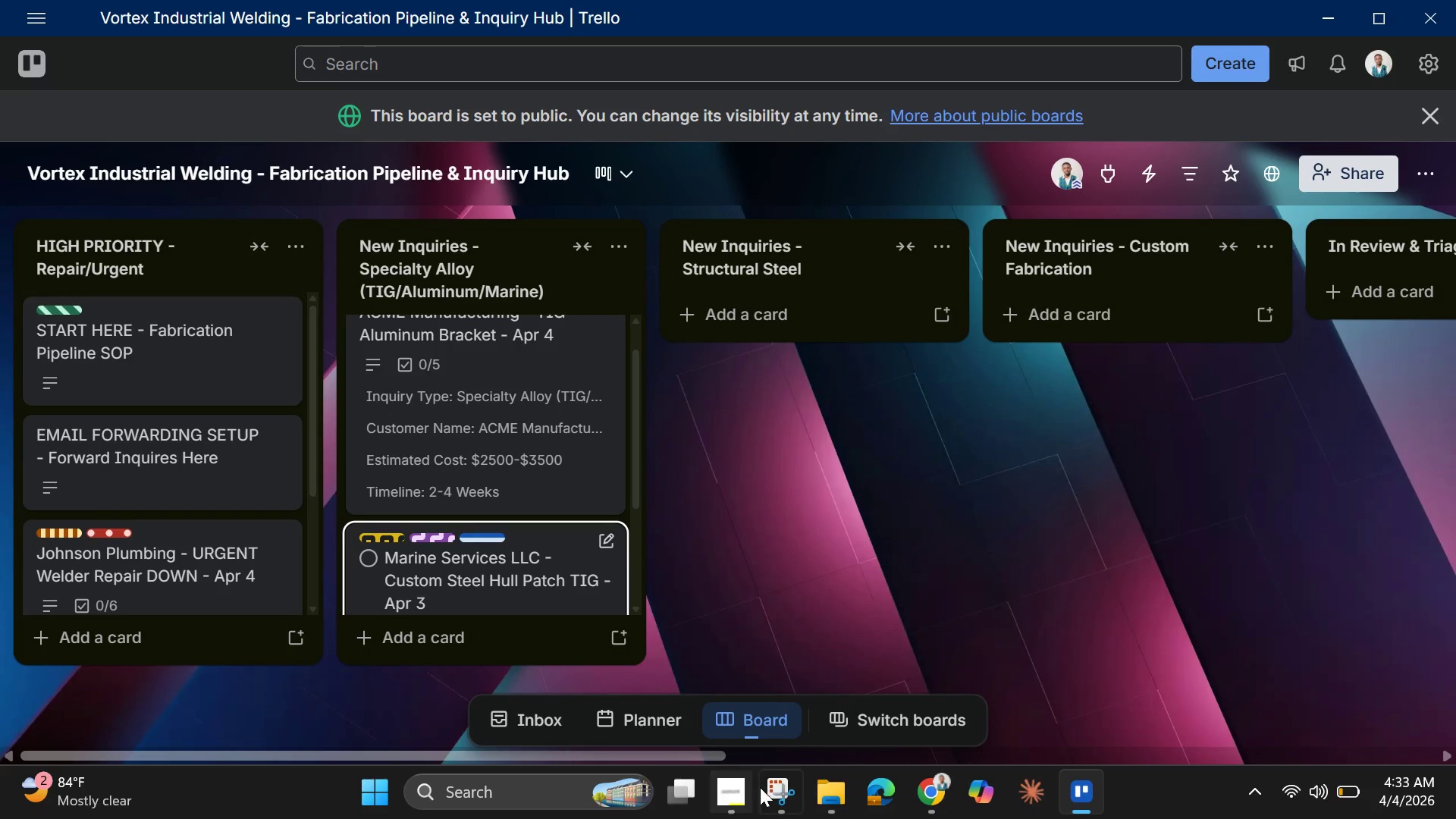 
left_click([730, 789])
 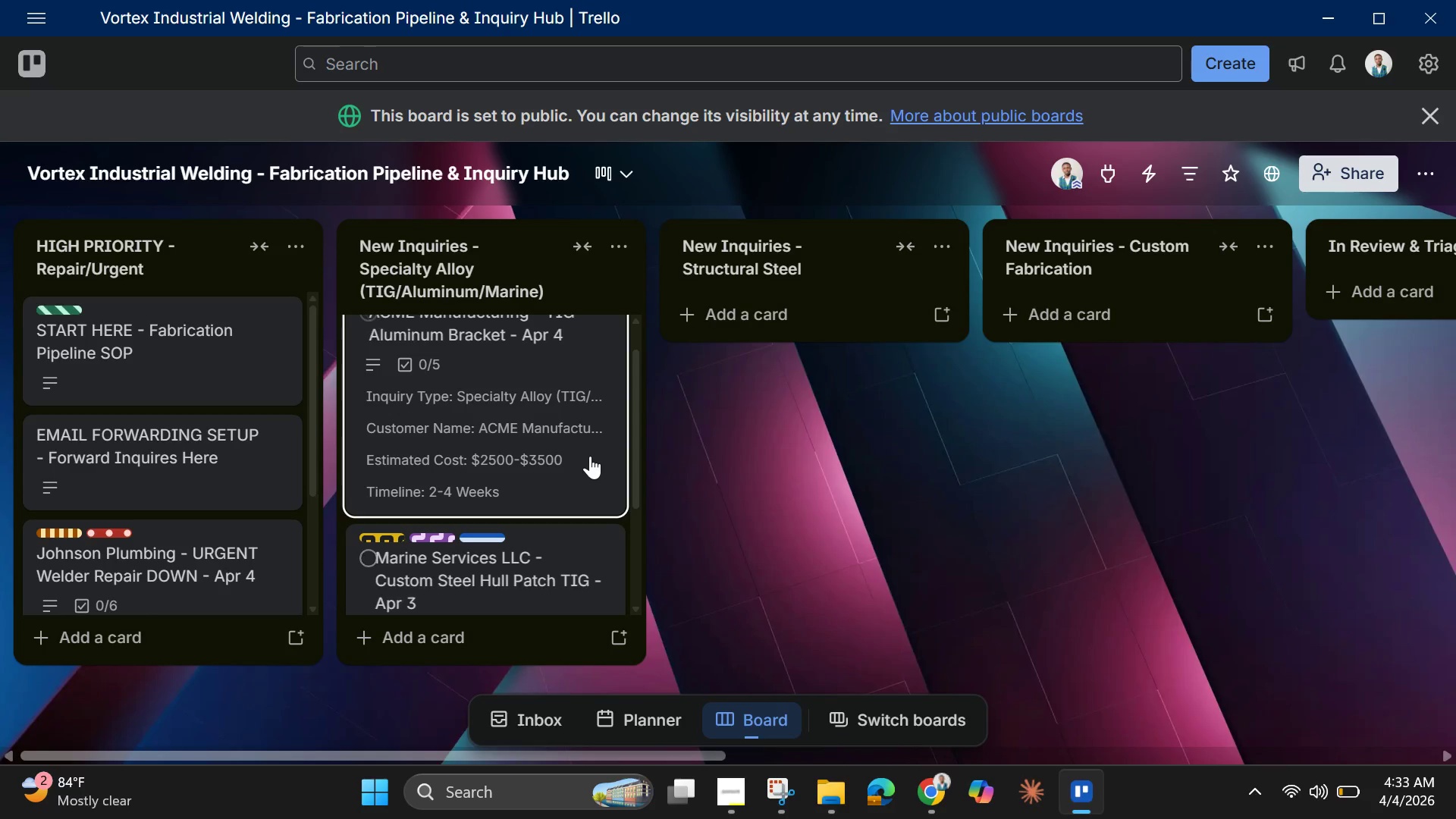 
wait(12.69)
 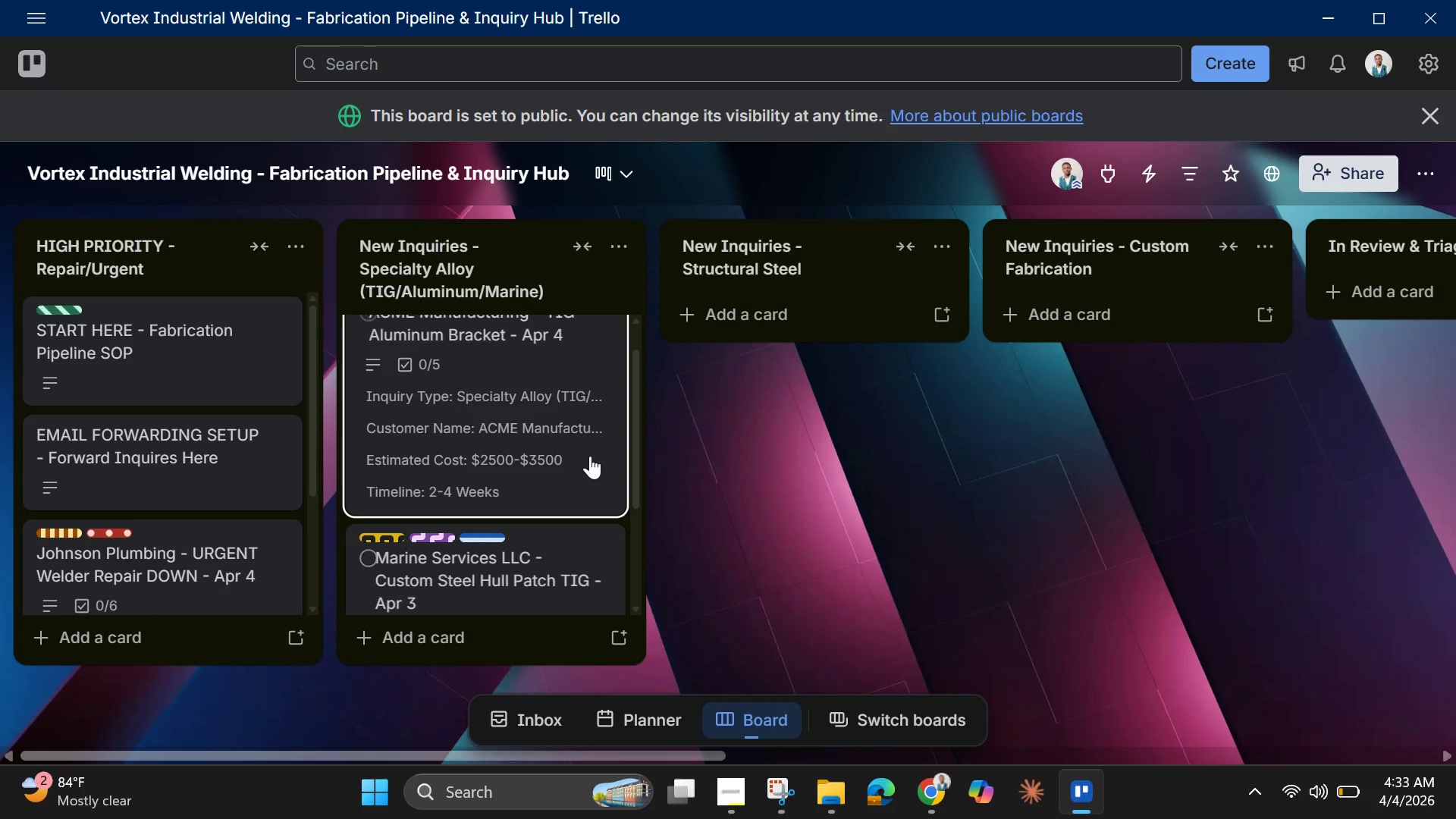 
left_click([794, 315])
 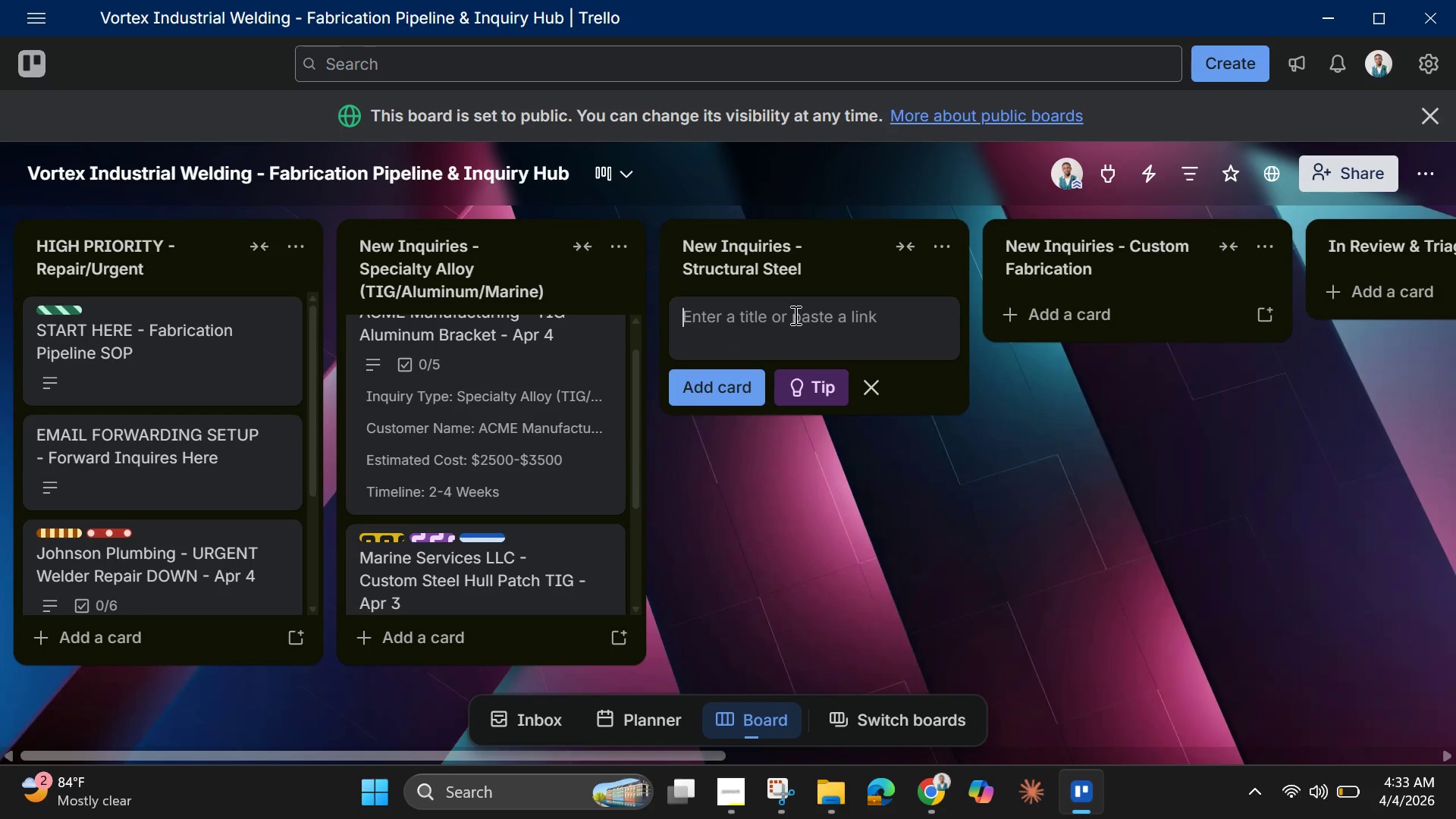 
type(Buildpro )
key(Backspace)
key(Backspace)
key(Backspace)
key(Backspace)
type(Pro Construction - Structural Steel)
 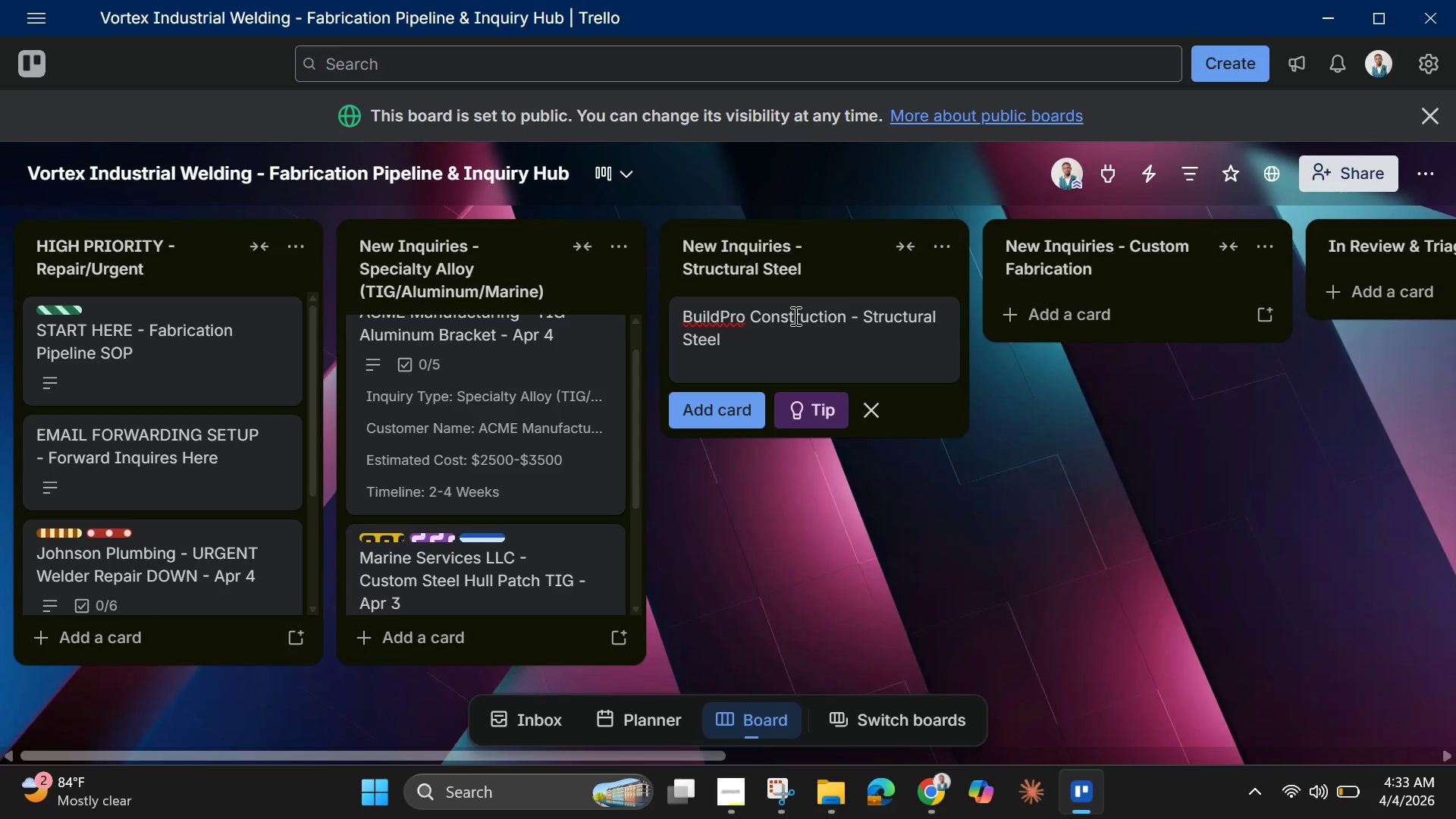 
type(Framework - Apr 2)
 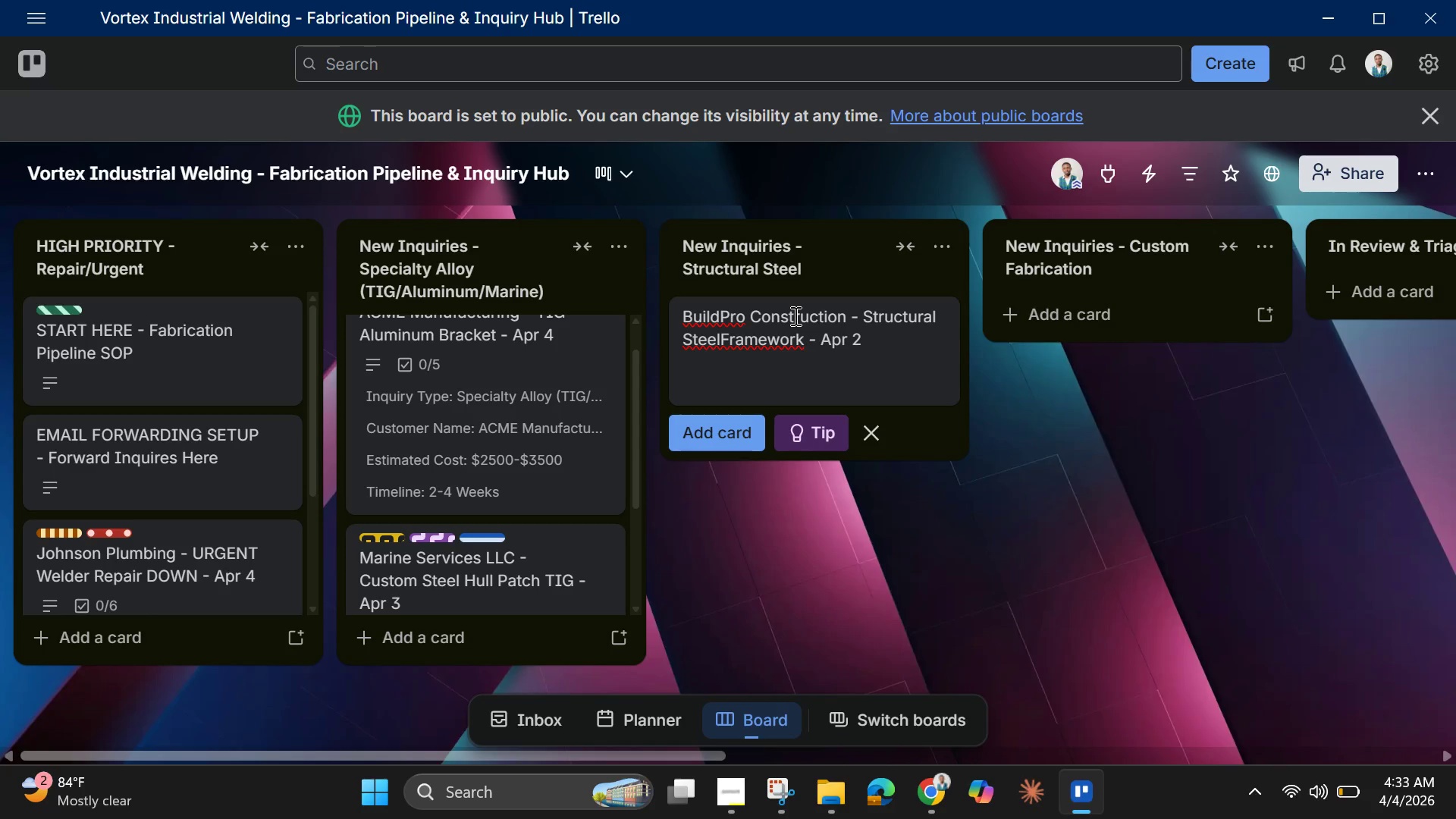 
left_click([721, 350])
 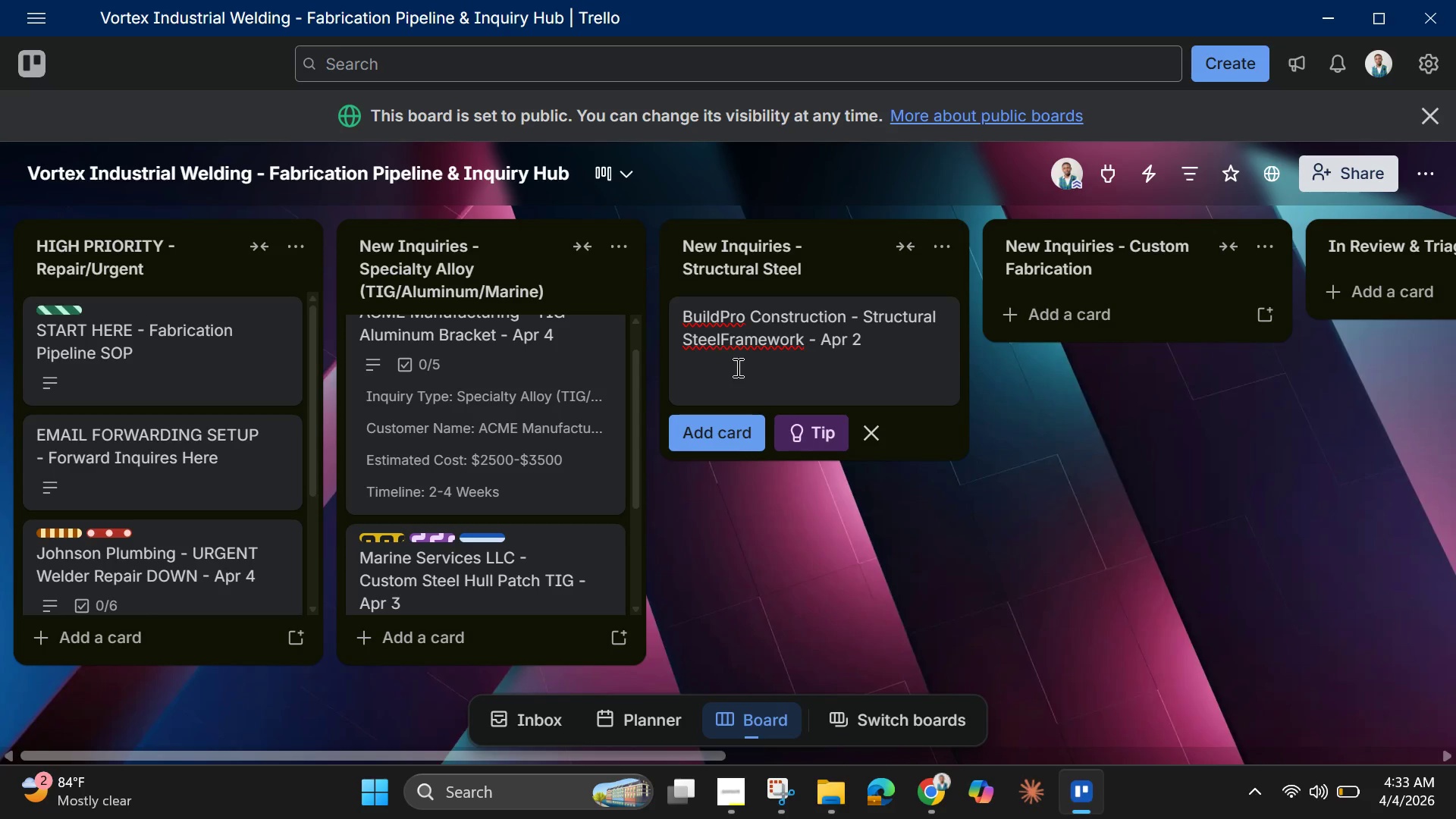 
key(Space)
 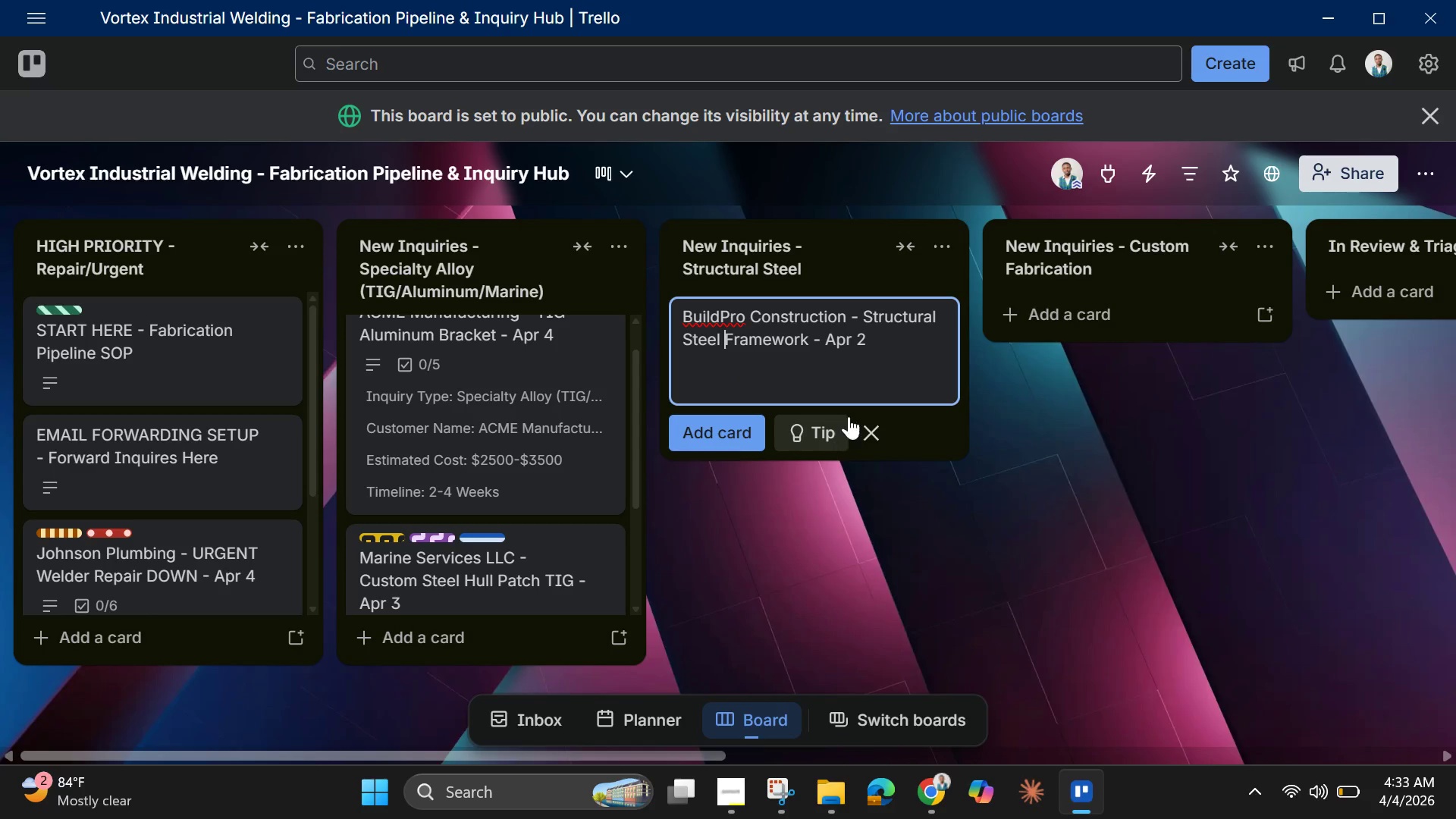 
key(Enter)
 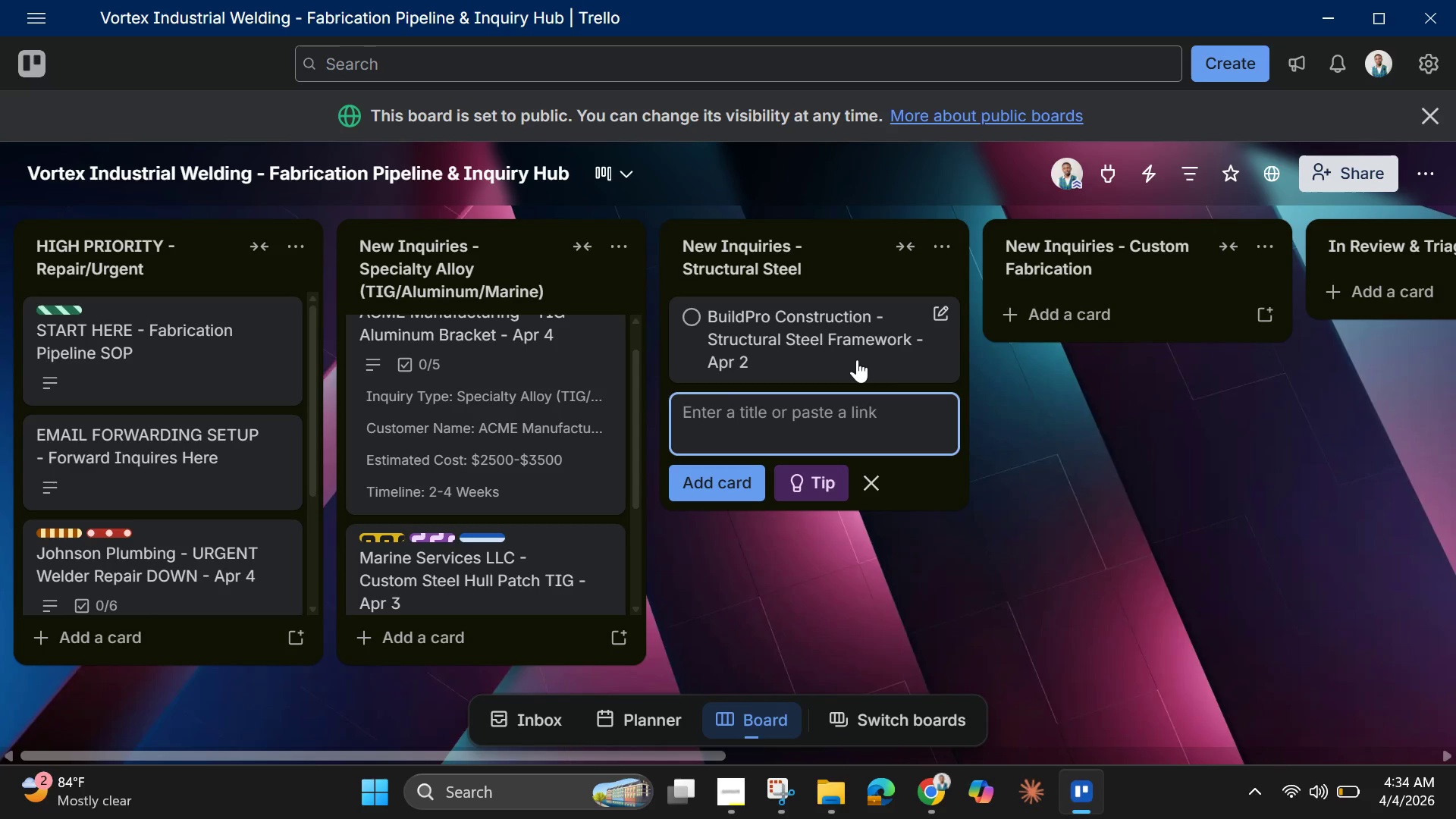 
wait(32.5)
 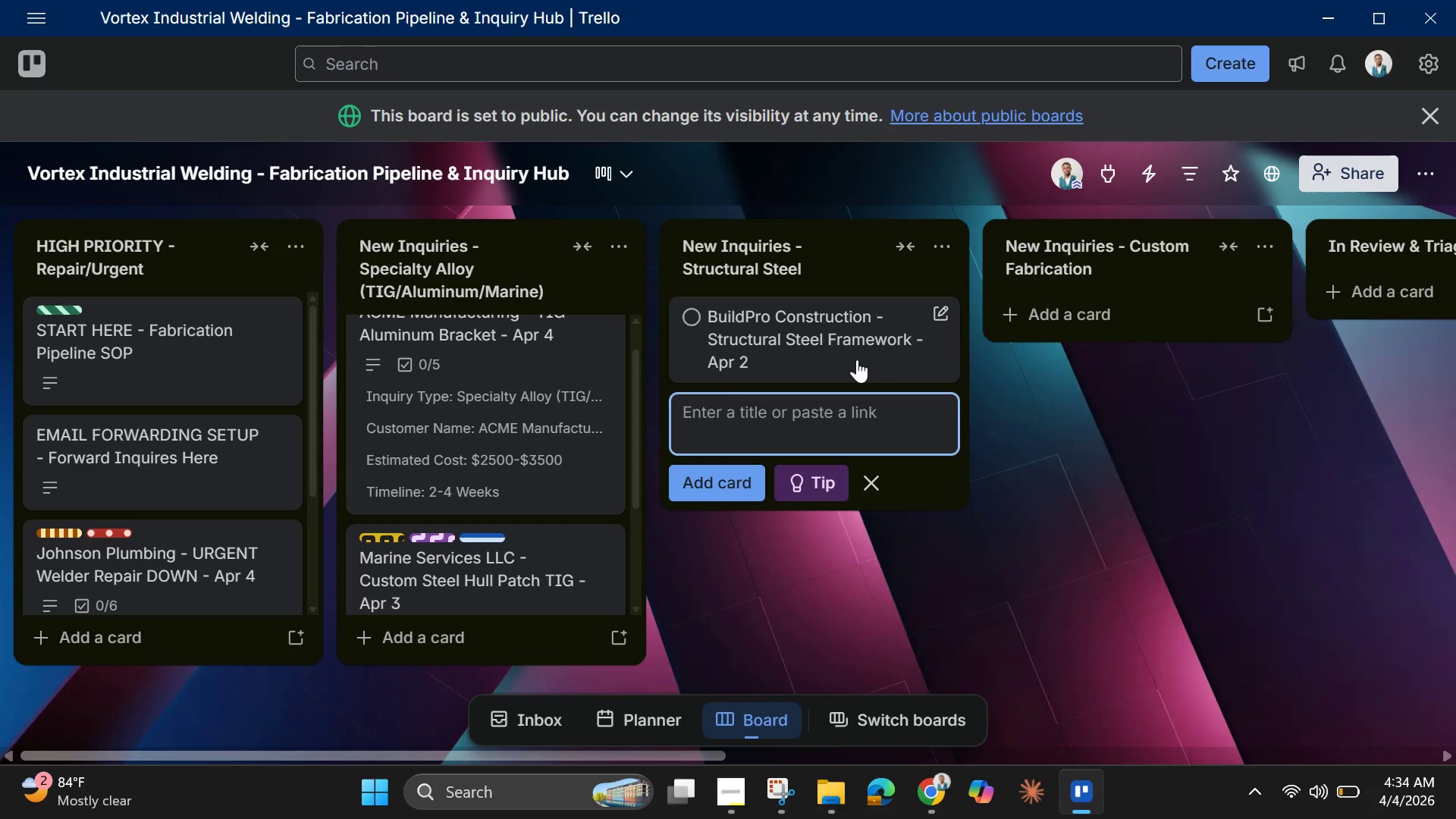 
left_click([857, 359])
 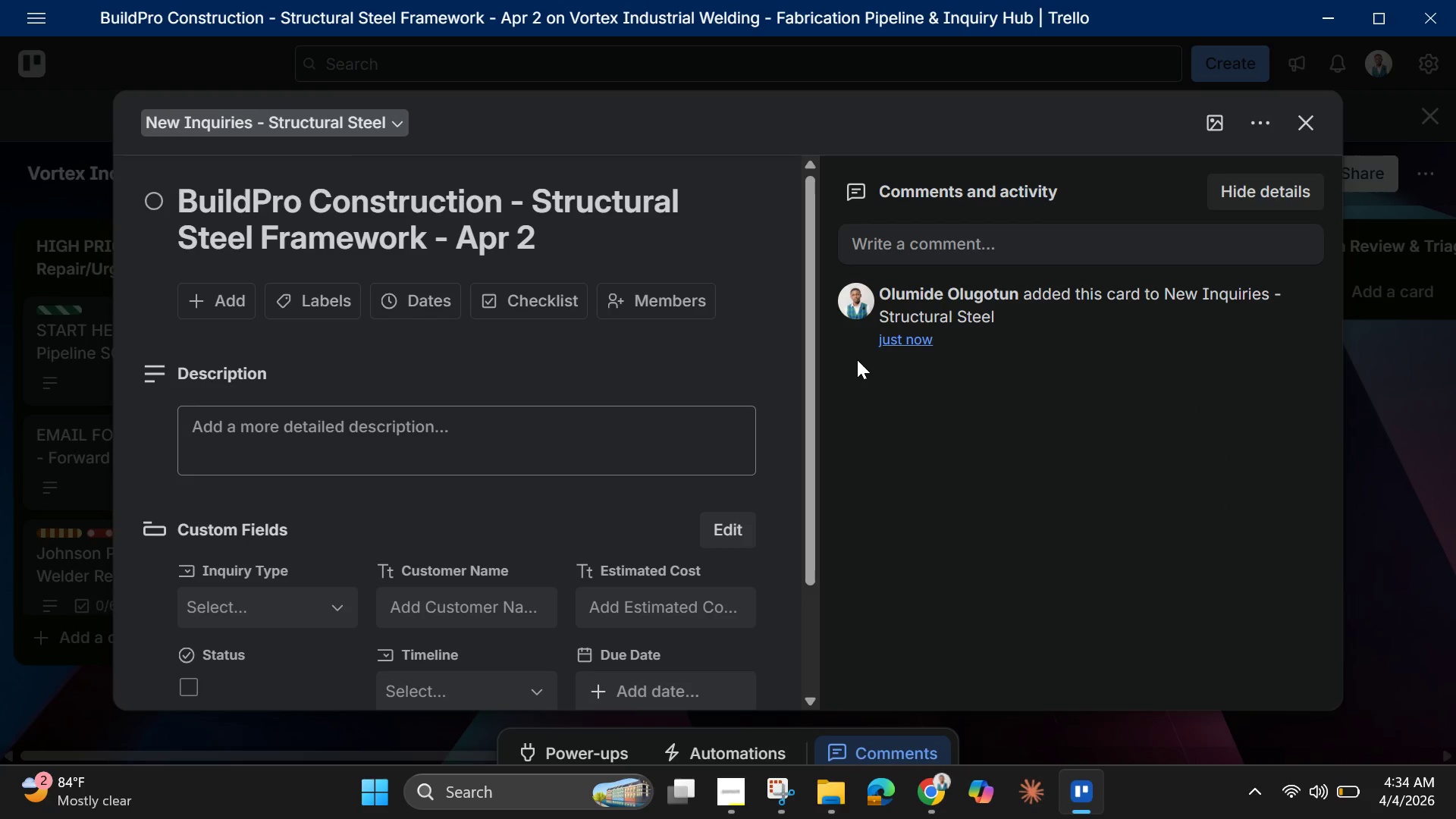 
wait(8.22)
 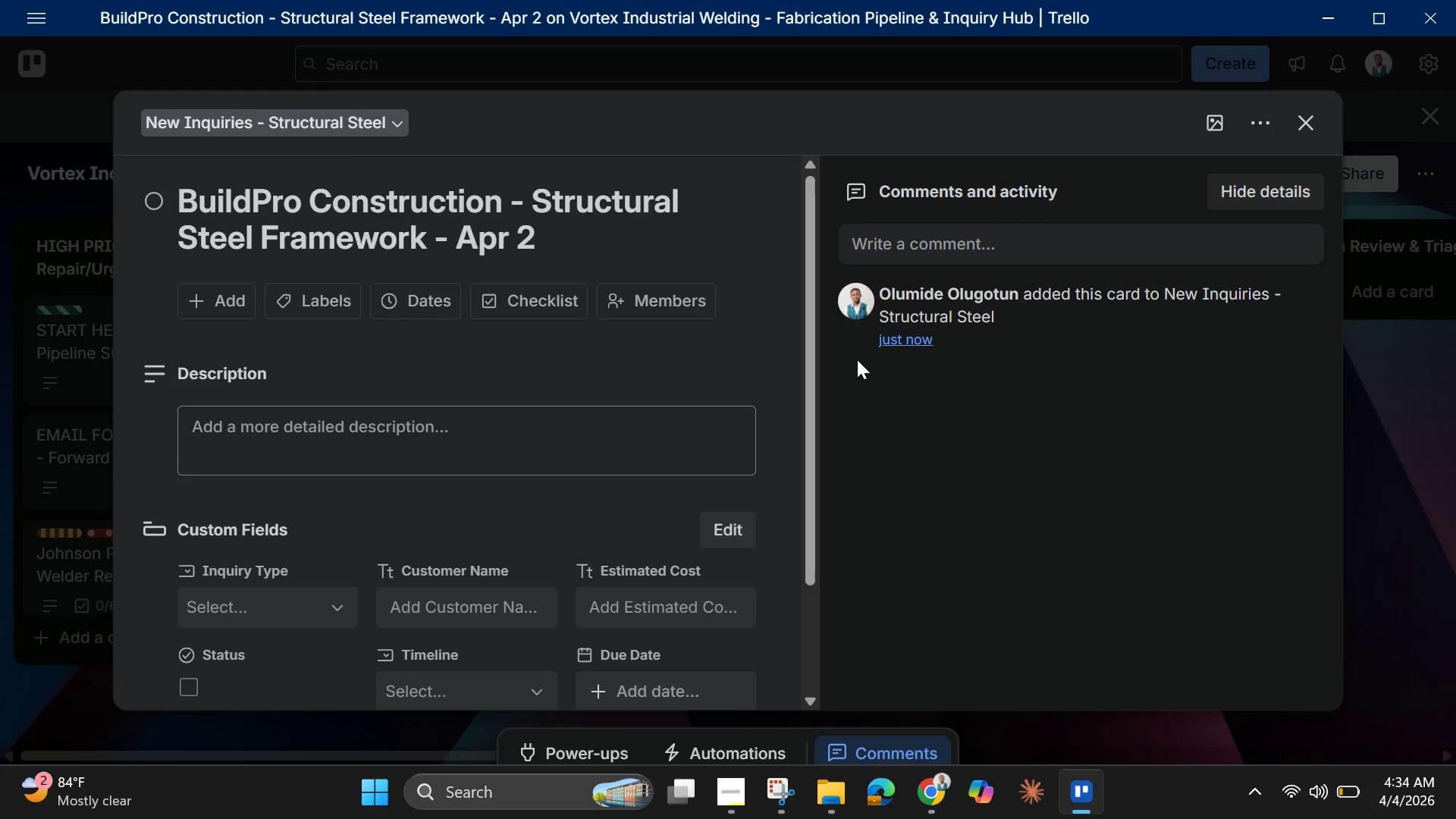 
left_click([1030, 791])
 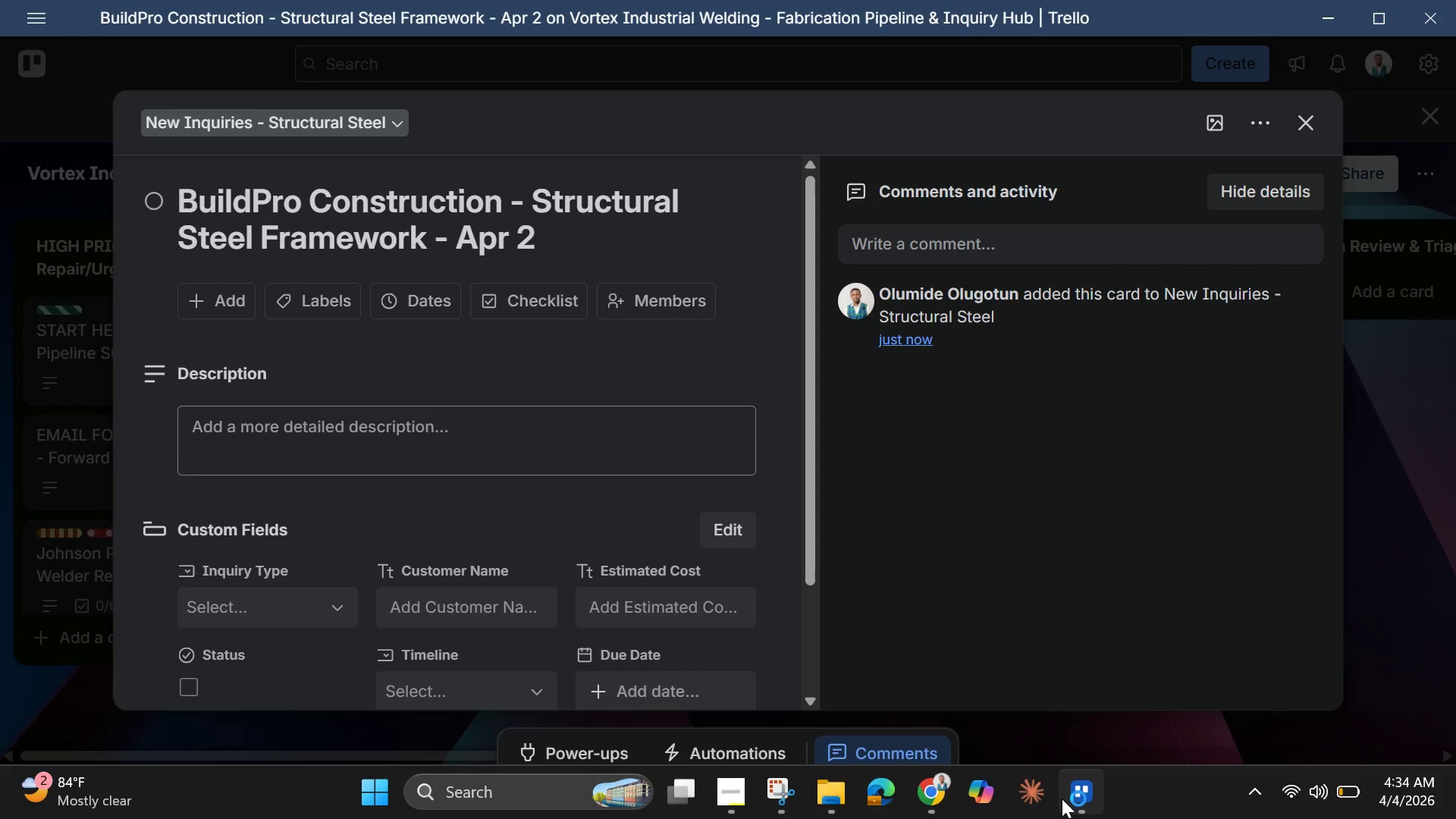 
left_click([1068, 789])
 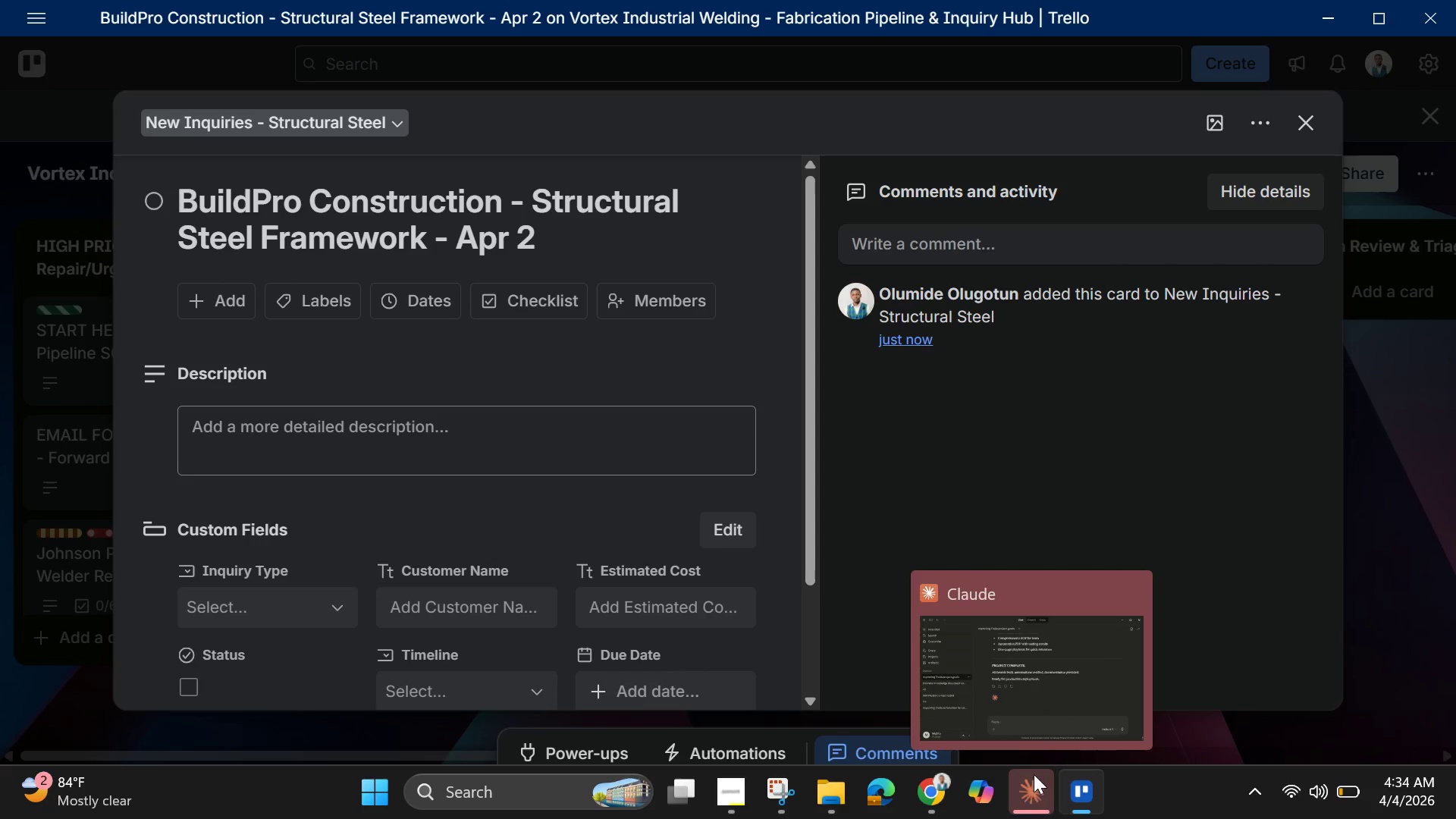 
left_click([1133, 589])
 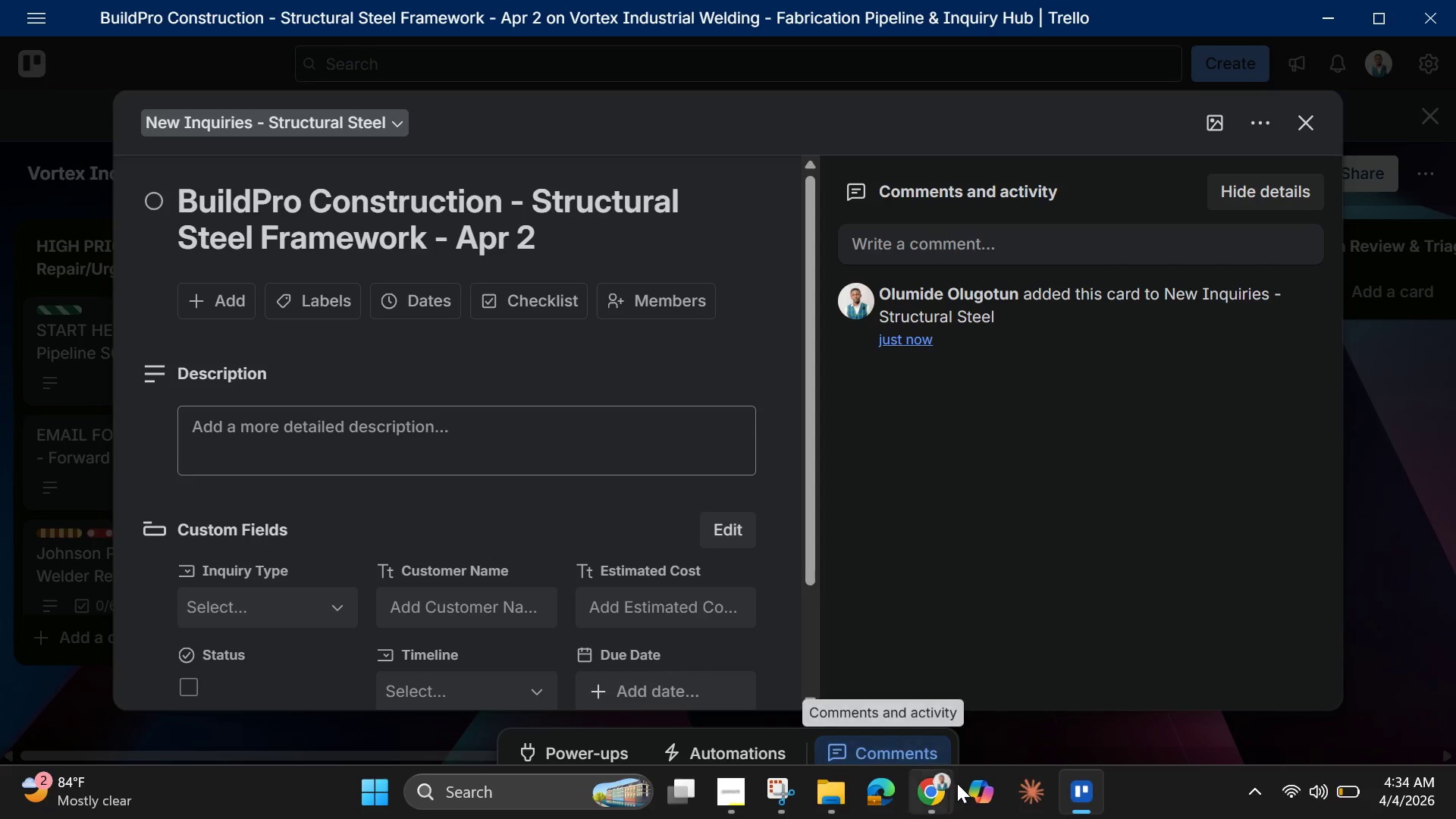 
mouse_move([1072, 801])
 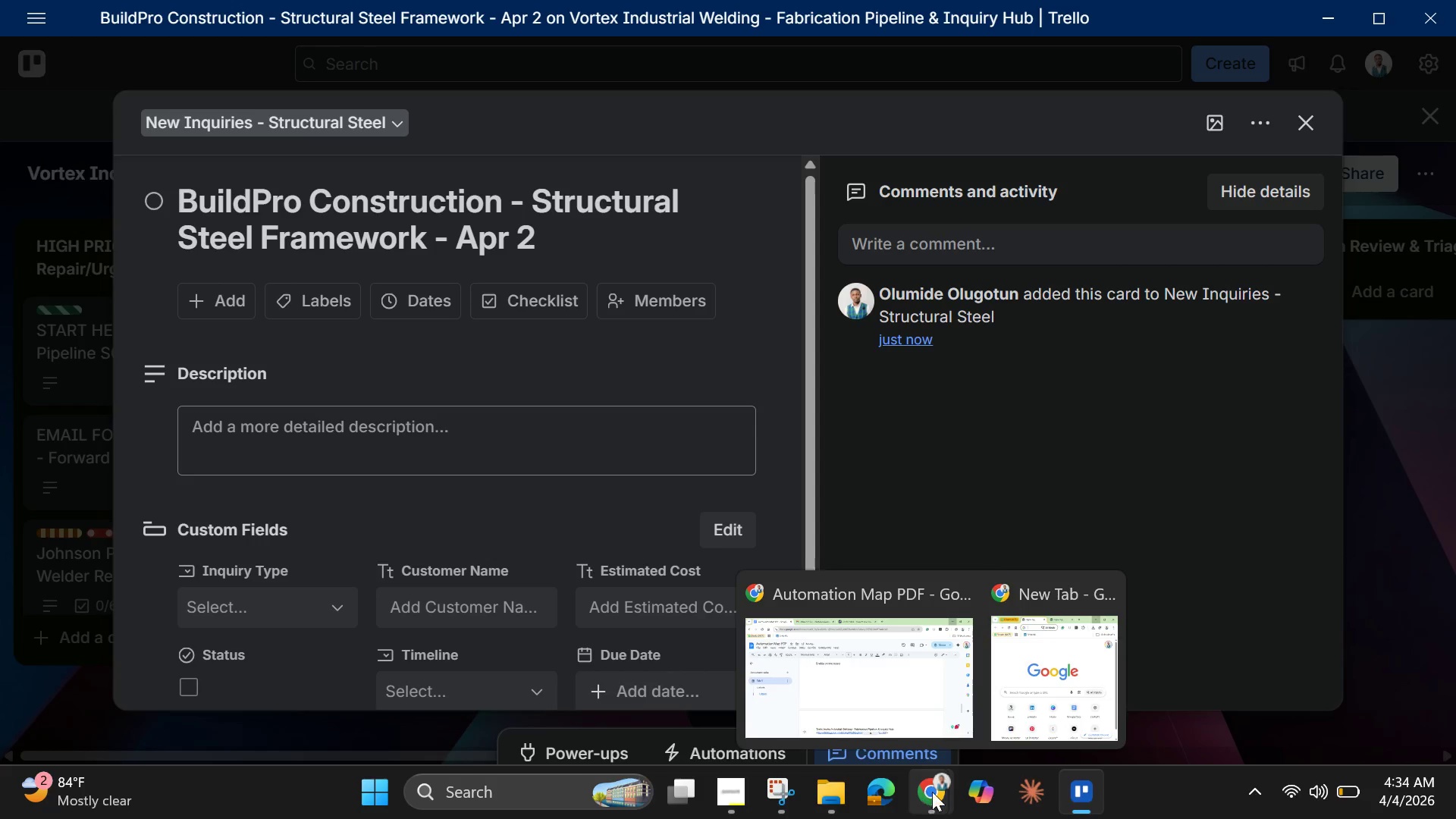 
left_click([934, 791])
 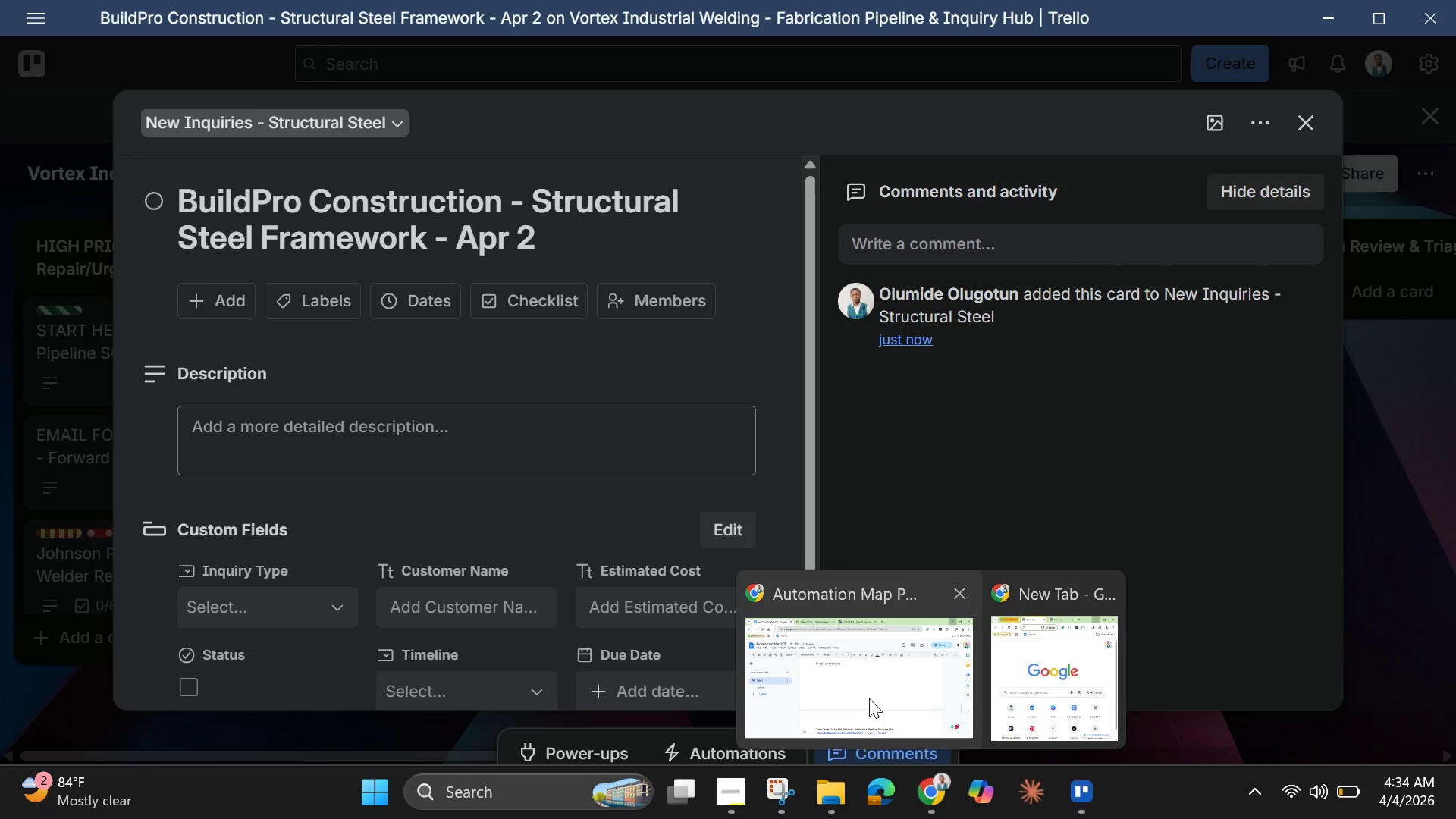 
left_click([868, 695])
 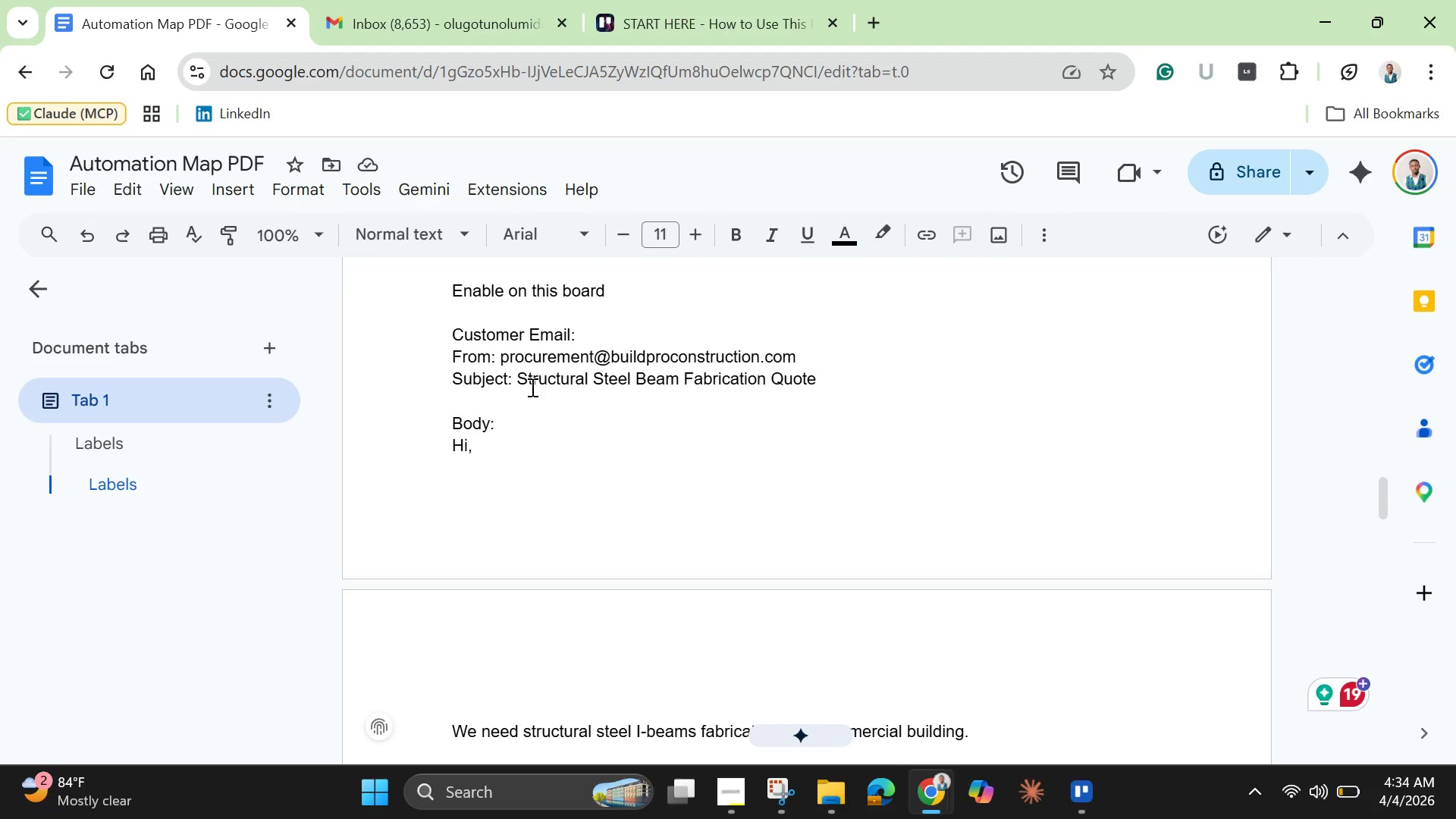 
scroll: coordinate [534, 390], scroll_direction: up, amount: 5.0
 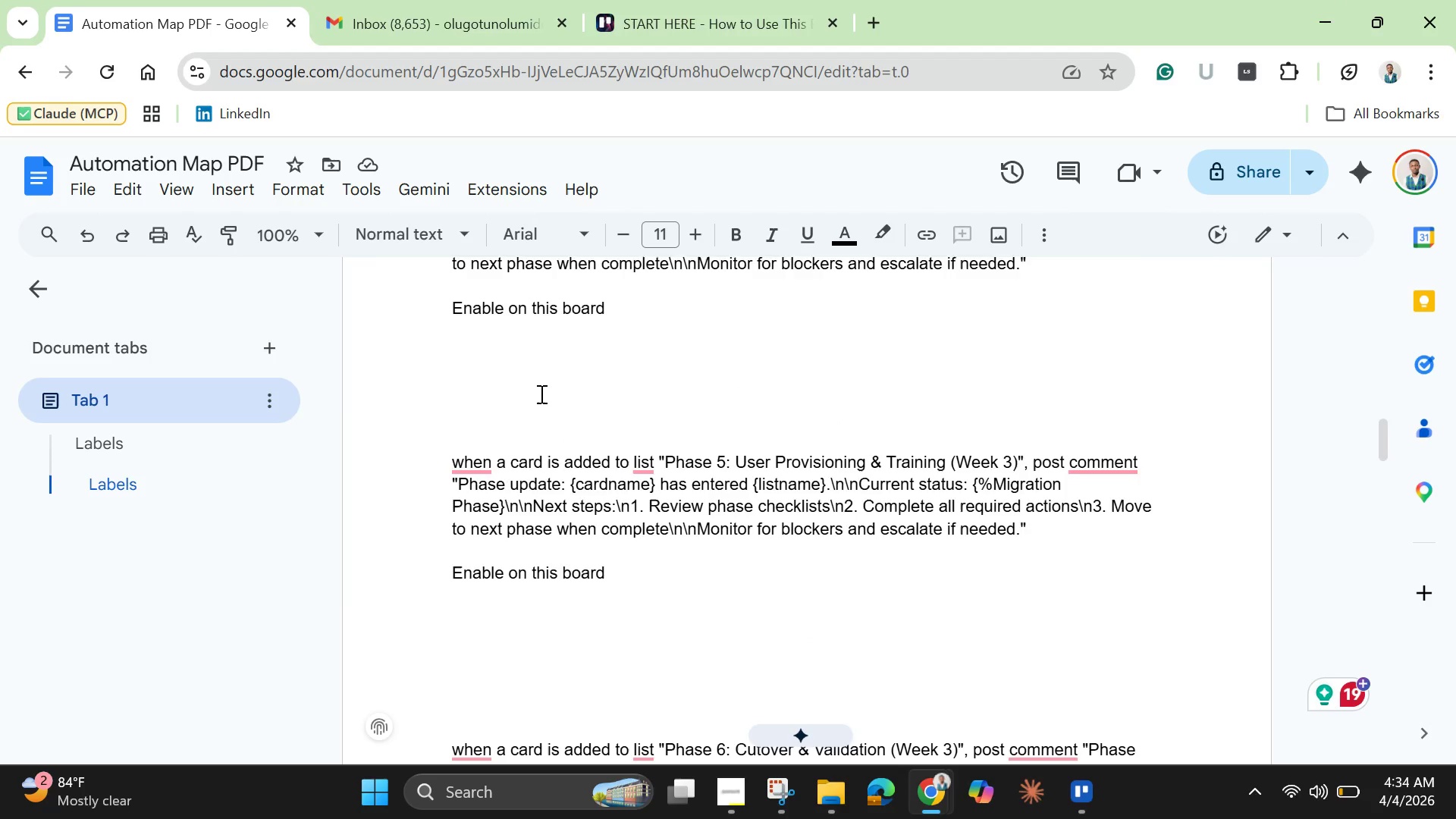 
scroll: coordinate [548, 448], scroll_direction: down, amount: 3.0
 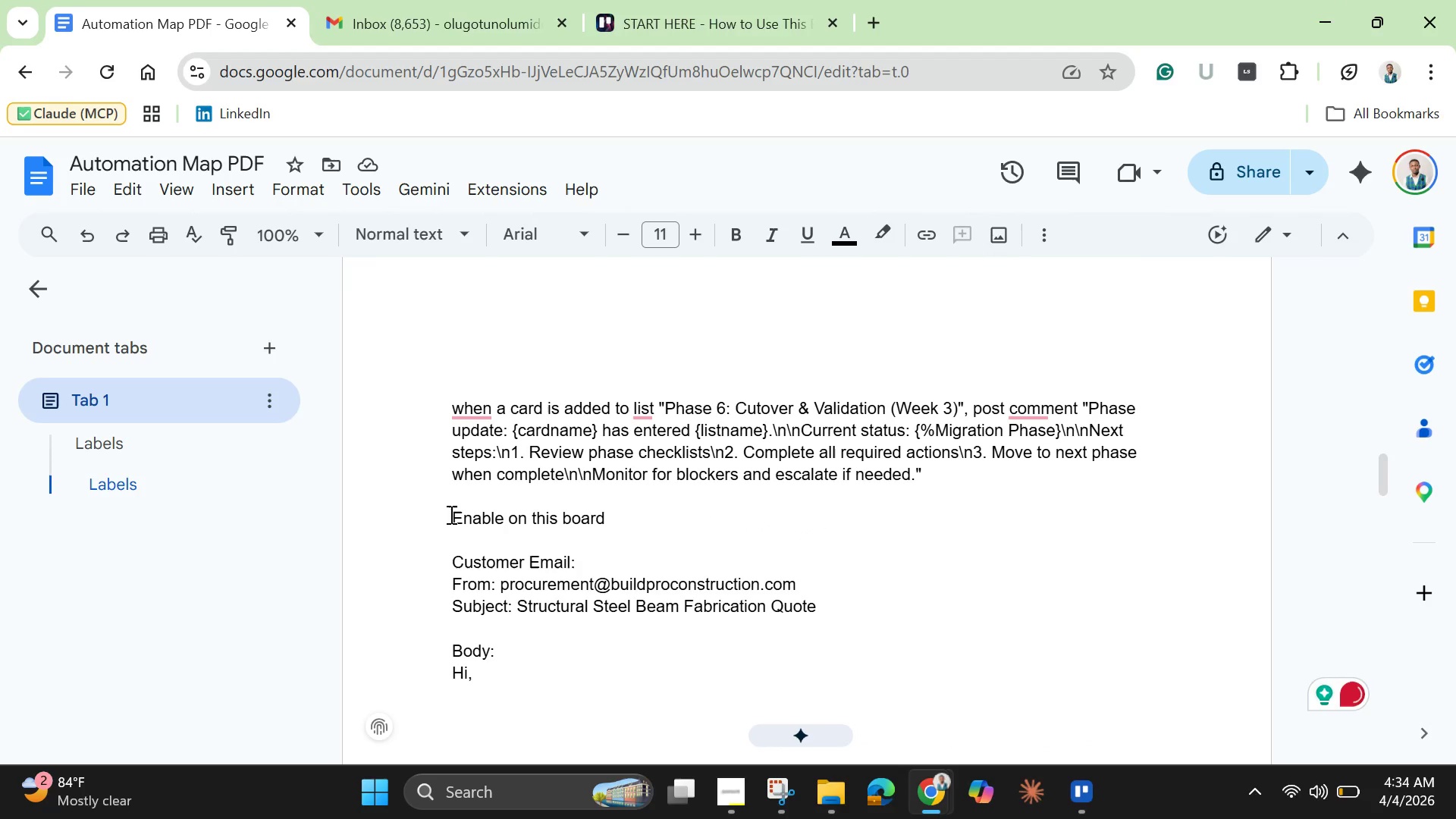 
left_click_drag(start_coordinate=[449, 514], to_coordinate=[691, 512])
 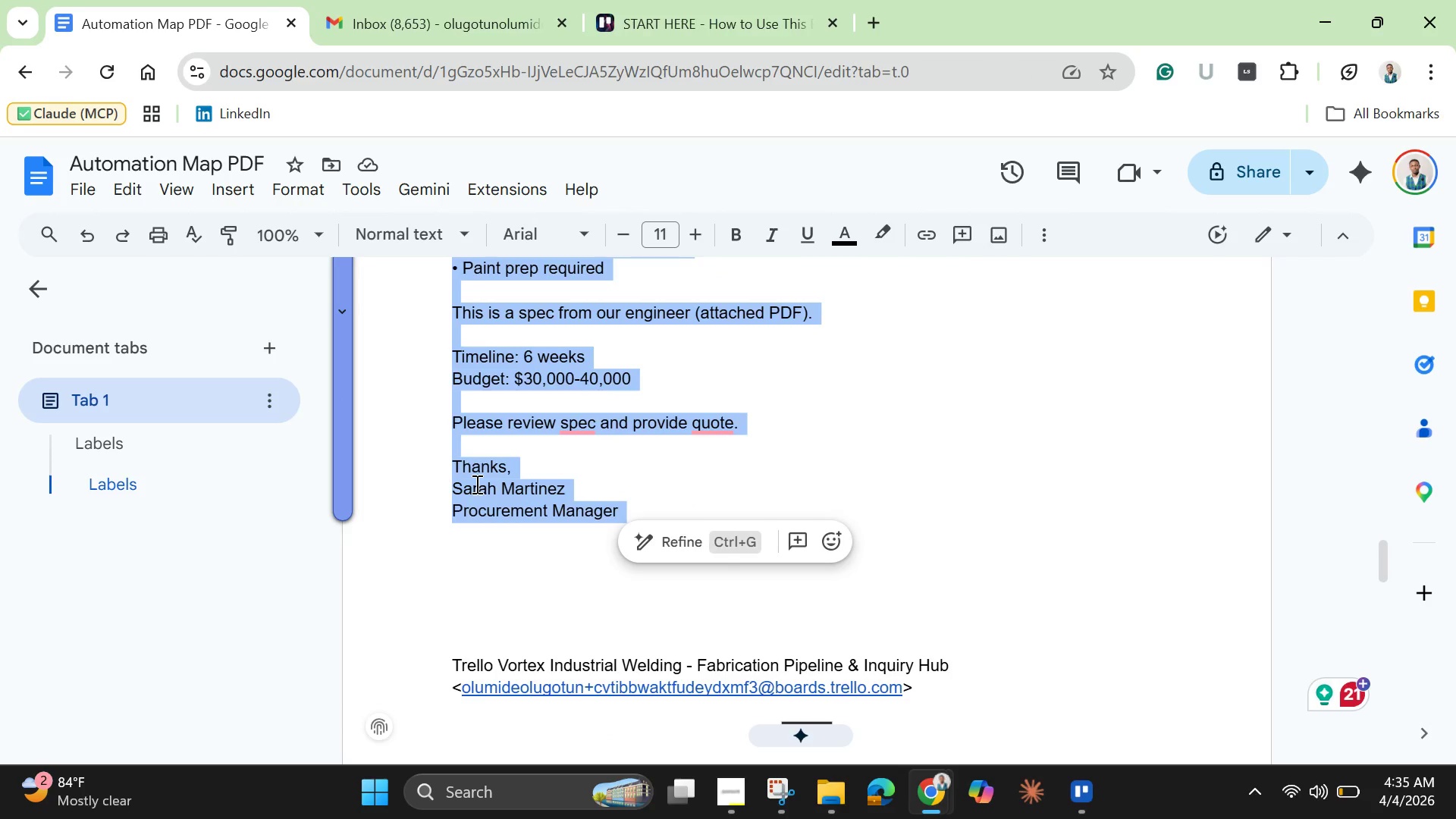 
right_click([475, 484])
 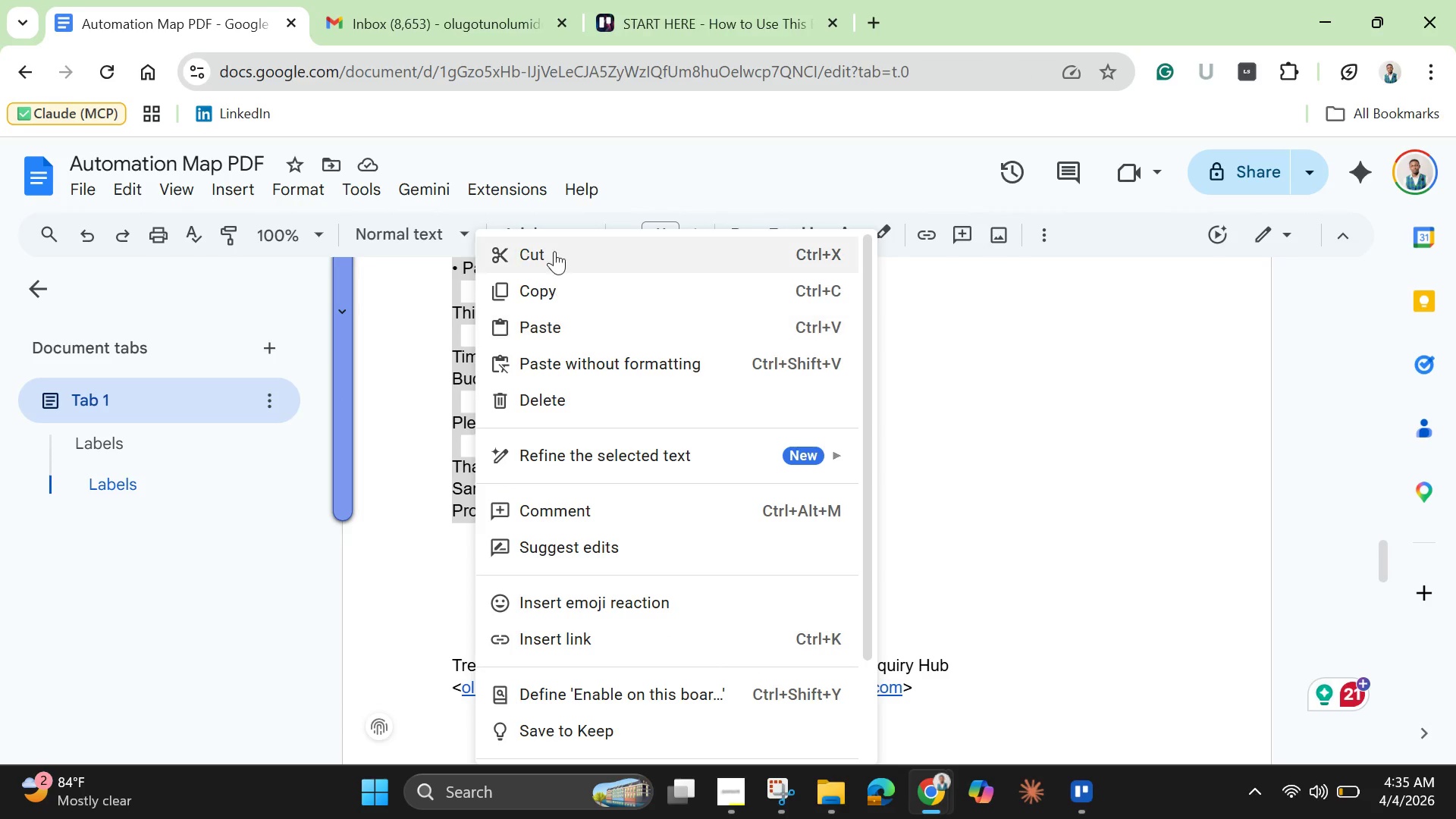 
left_click([554, 252])
 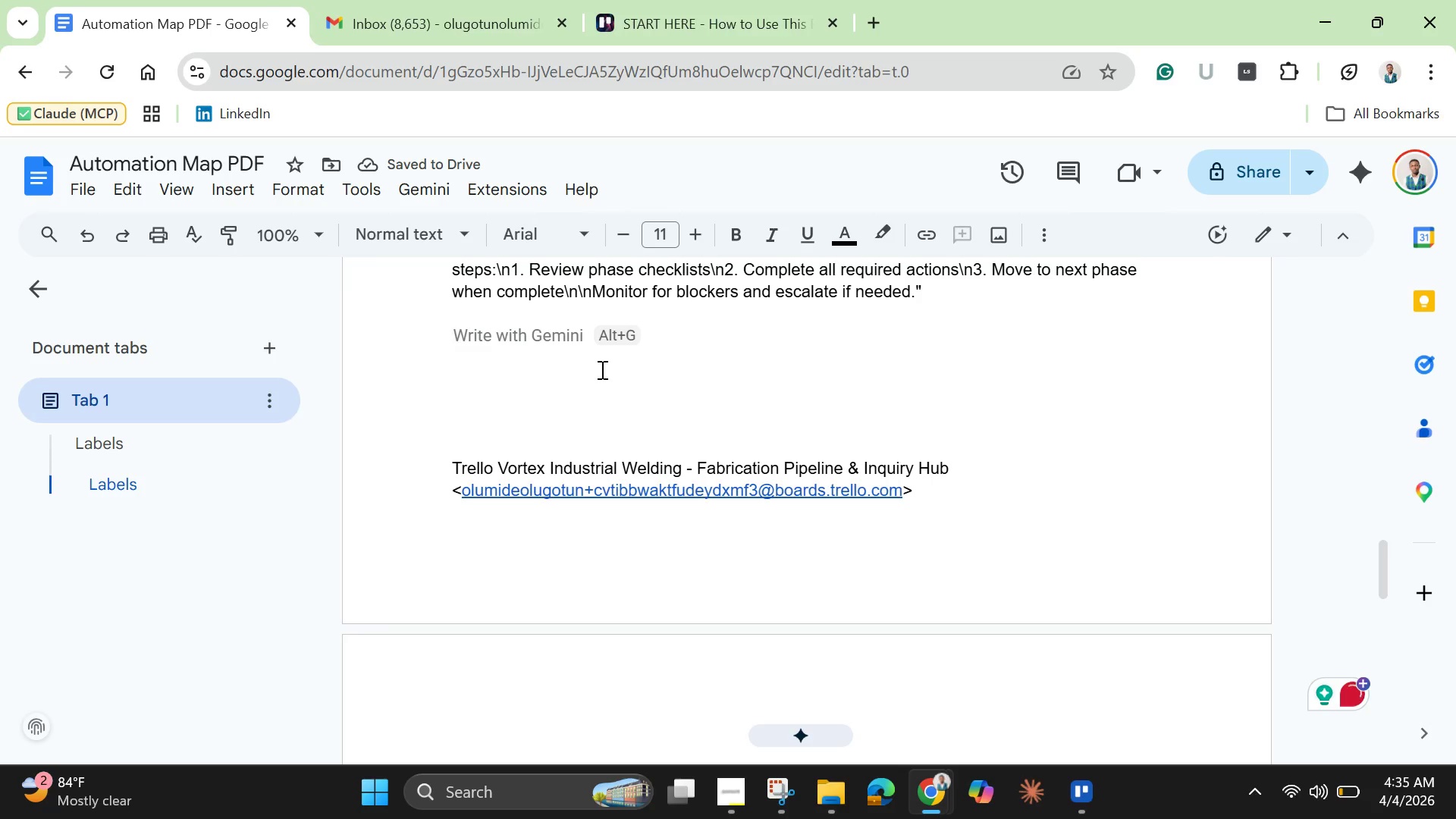 
wait(6.34)
 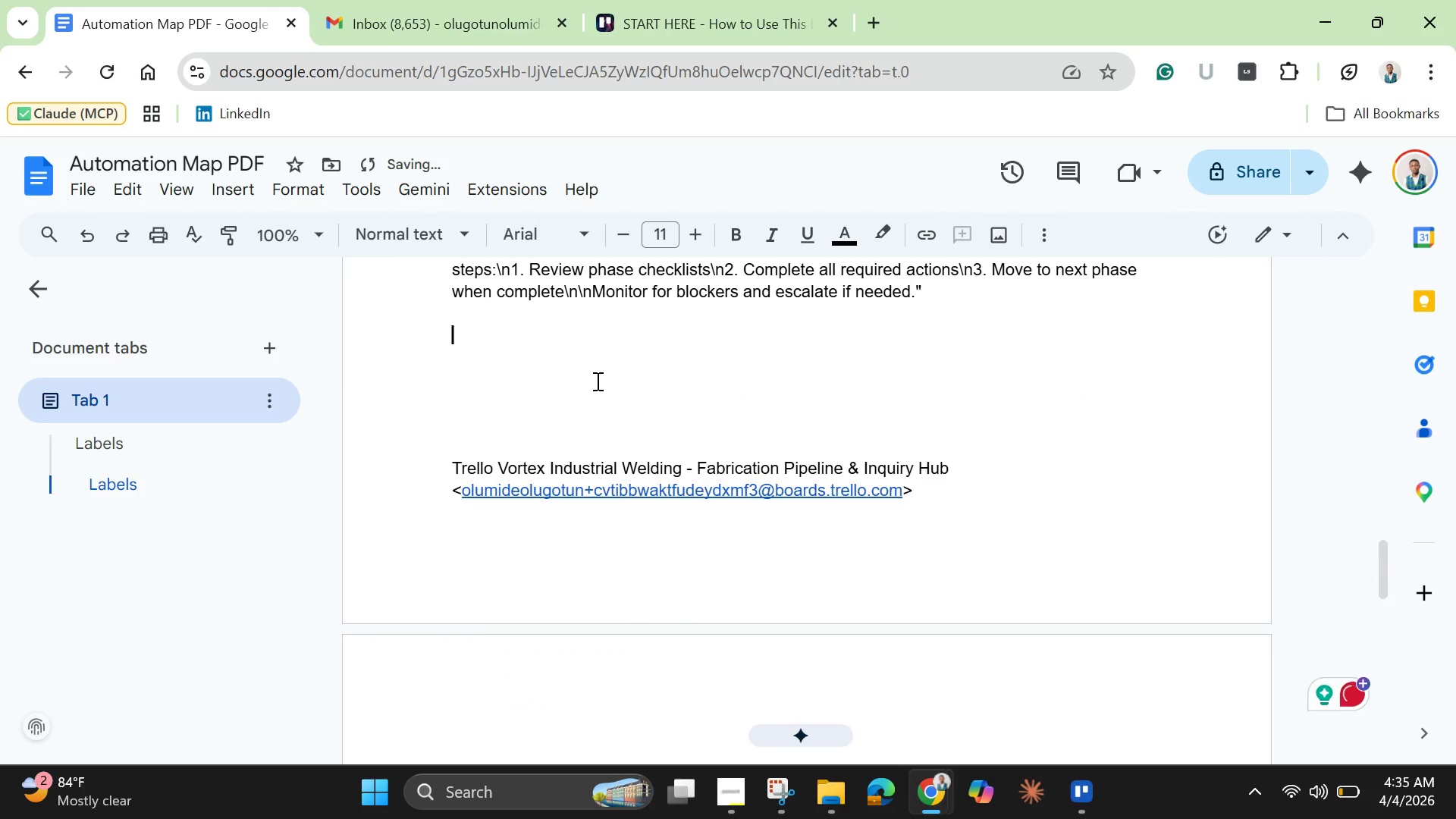 
scroll: coordinate [600, 369], scroll_direction: up, amount: 4.0
 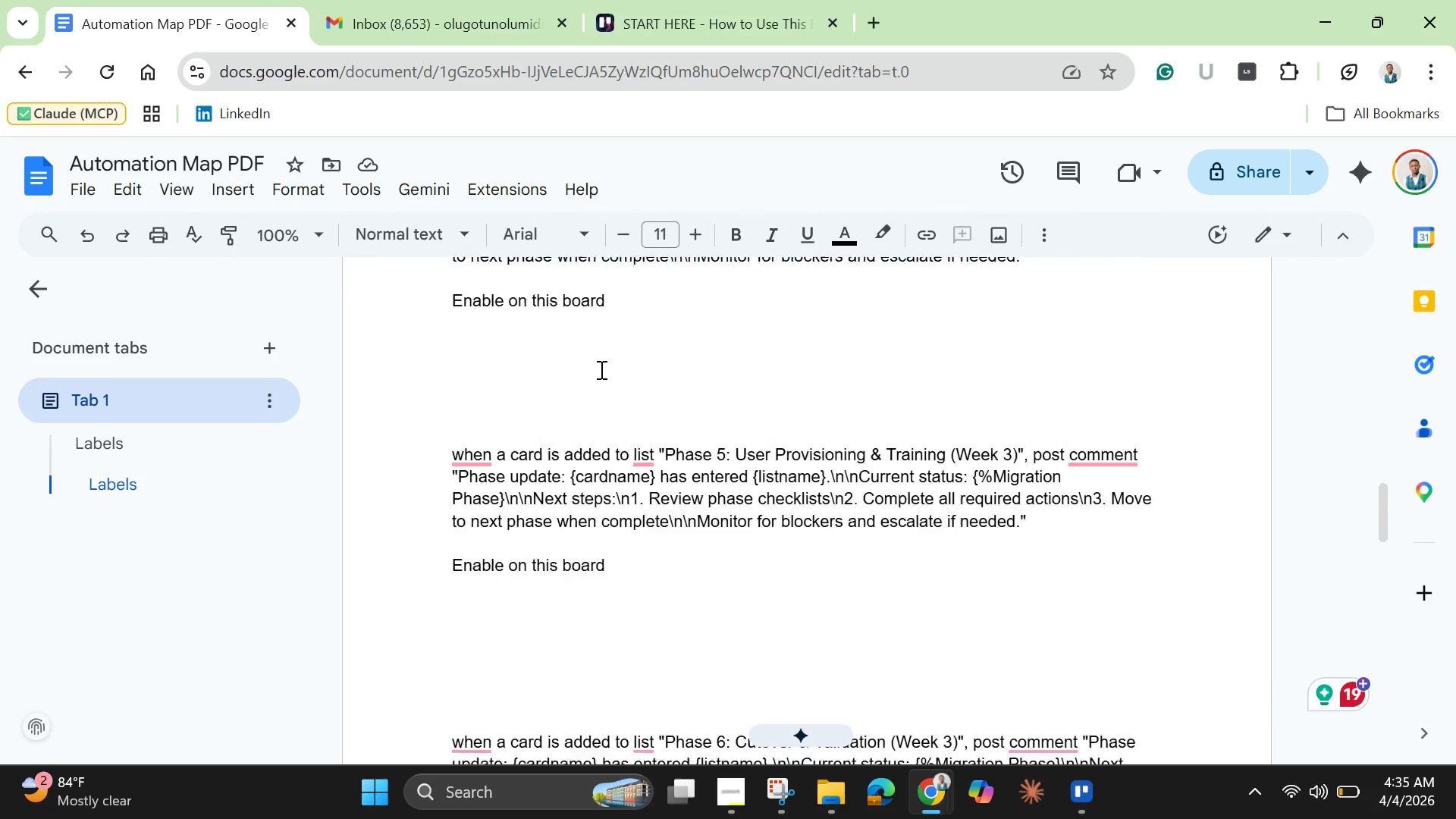 
scroll: coordinate [600, 369], scroll_direction: down, amount: 15.0
 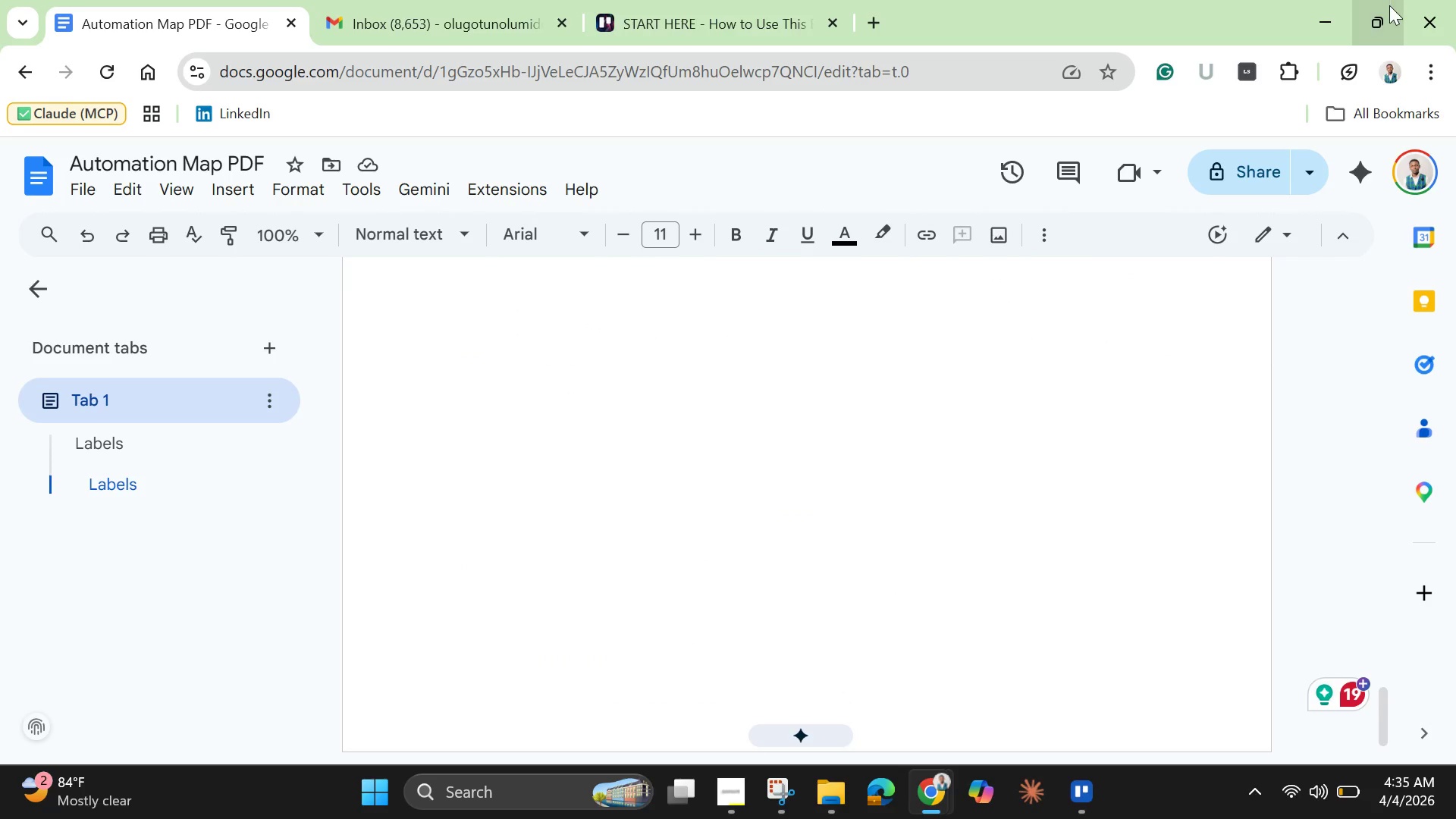 
left_click([1338, 14])
 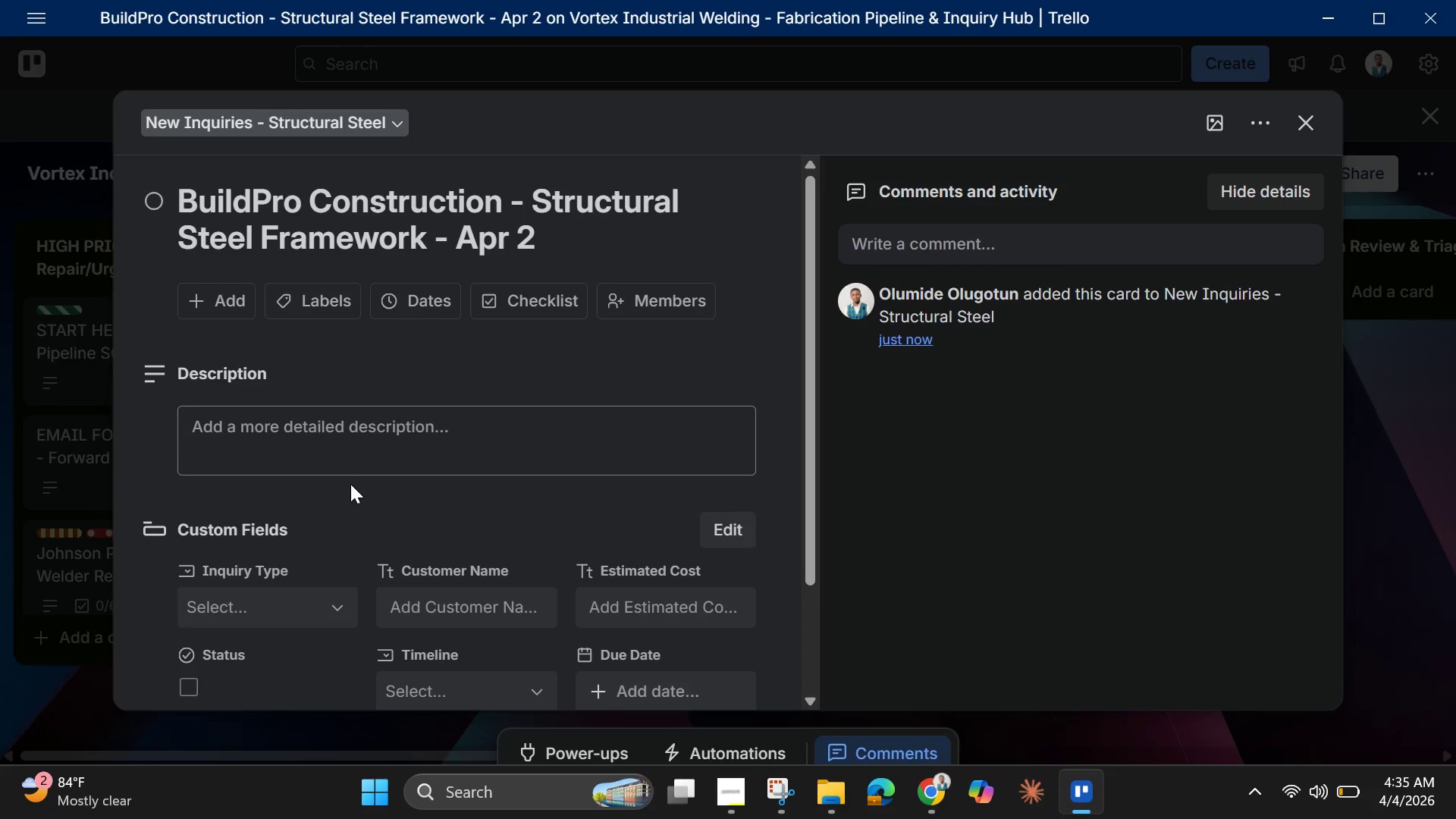 
left_click([341, 457])
 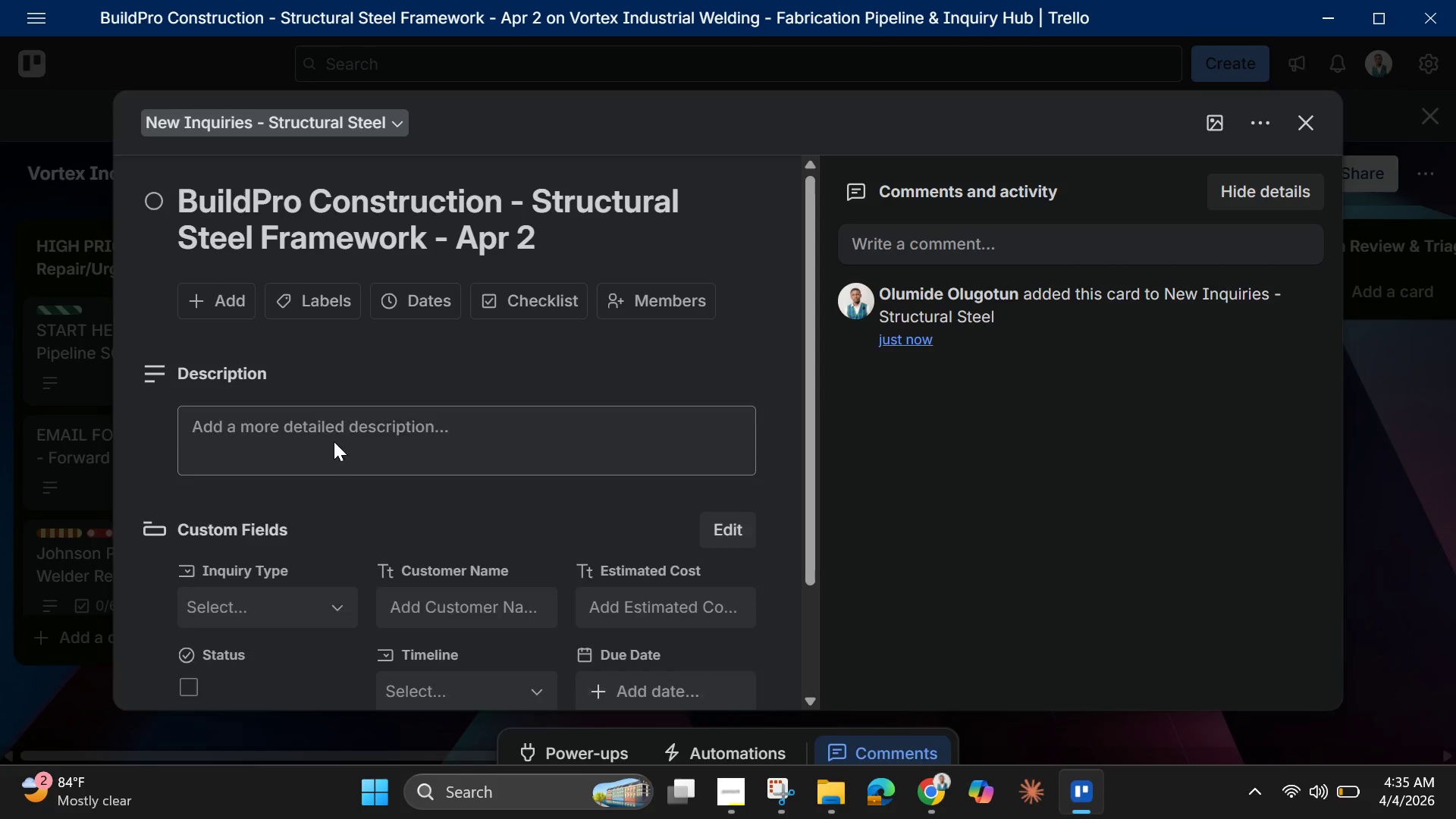 
left_click([331, 434])
 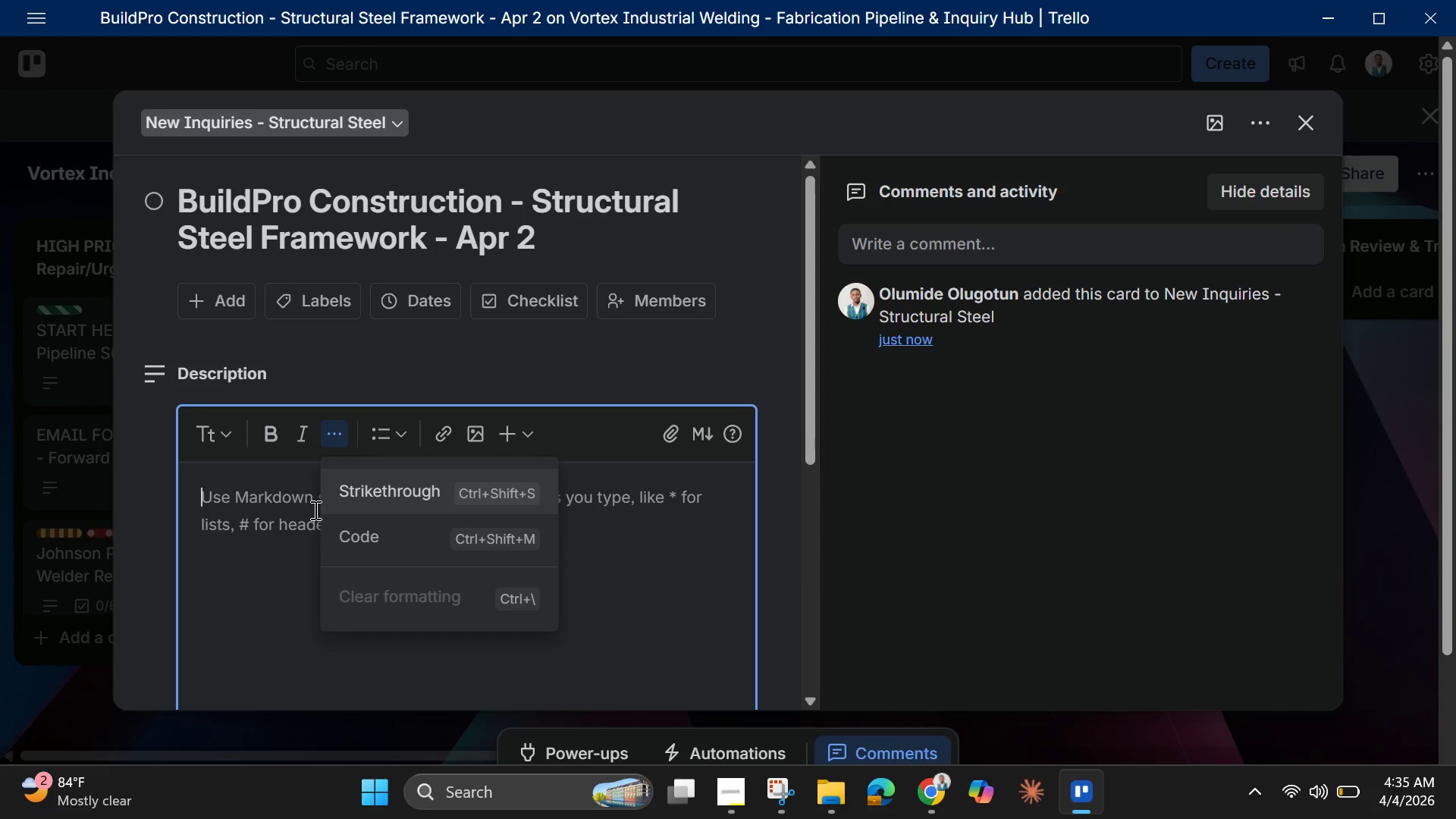 
left_click([260, 507])
 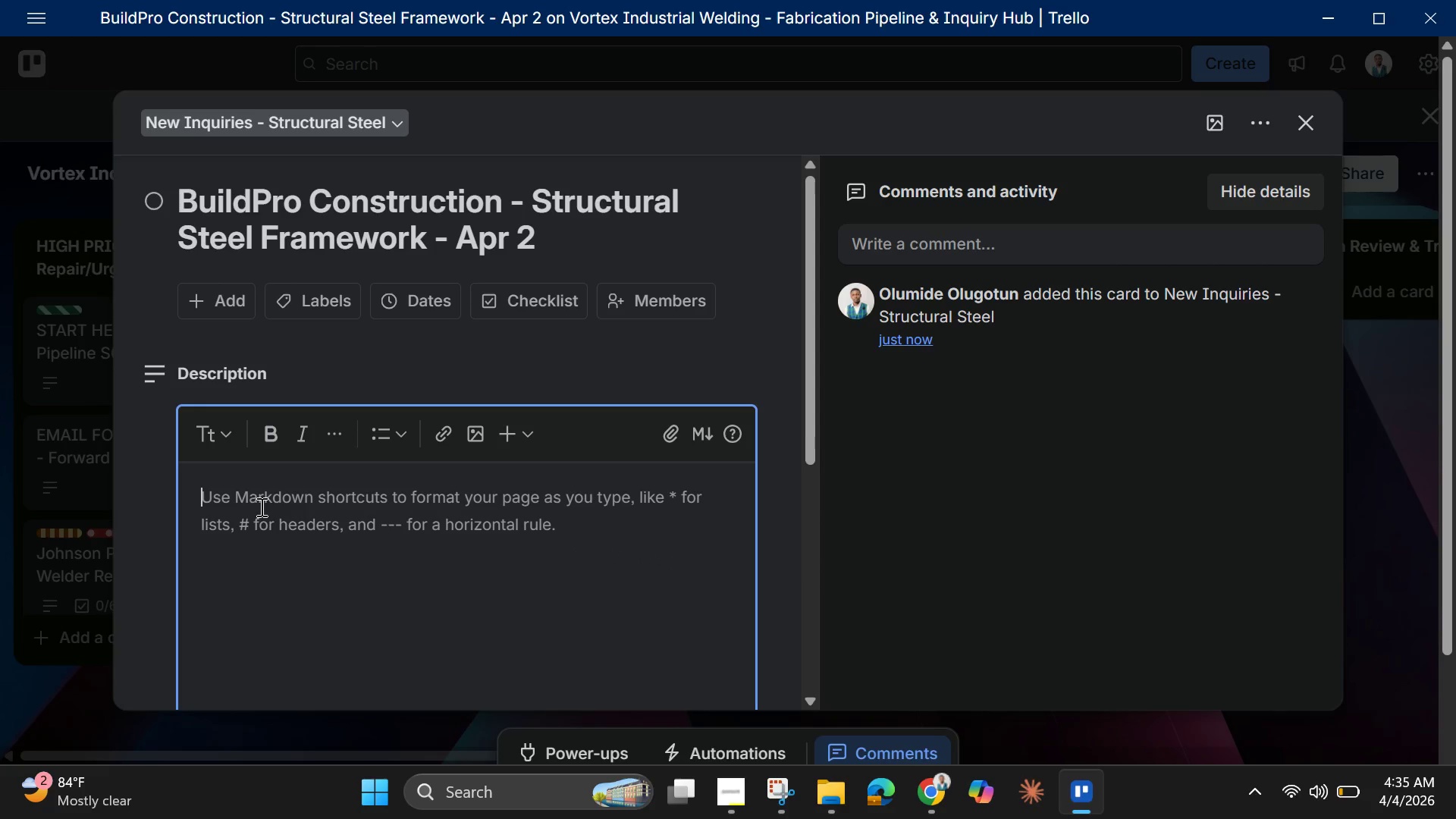 
key(Control+V)
 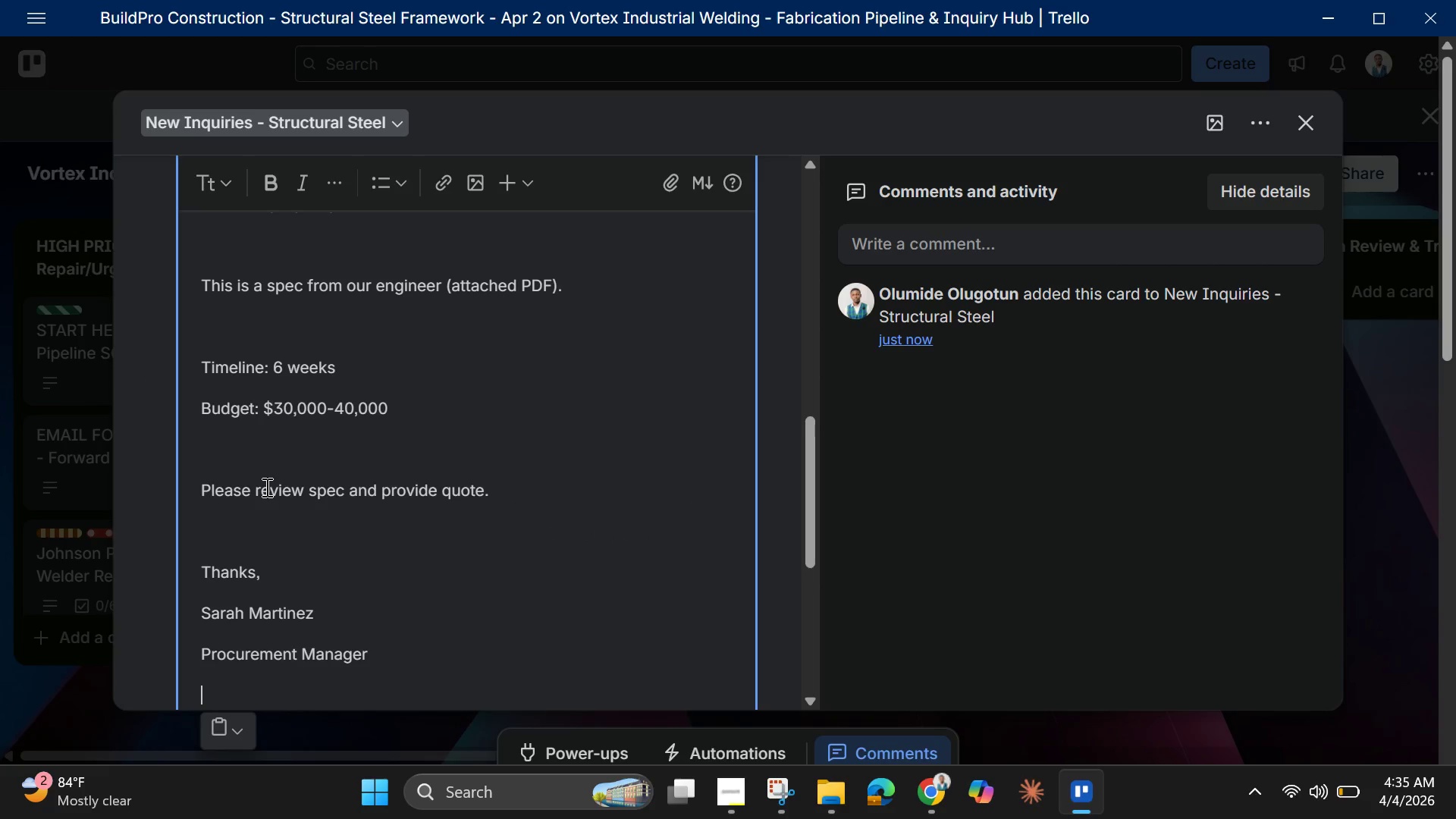 
key(Backspace)
 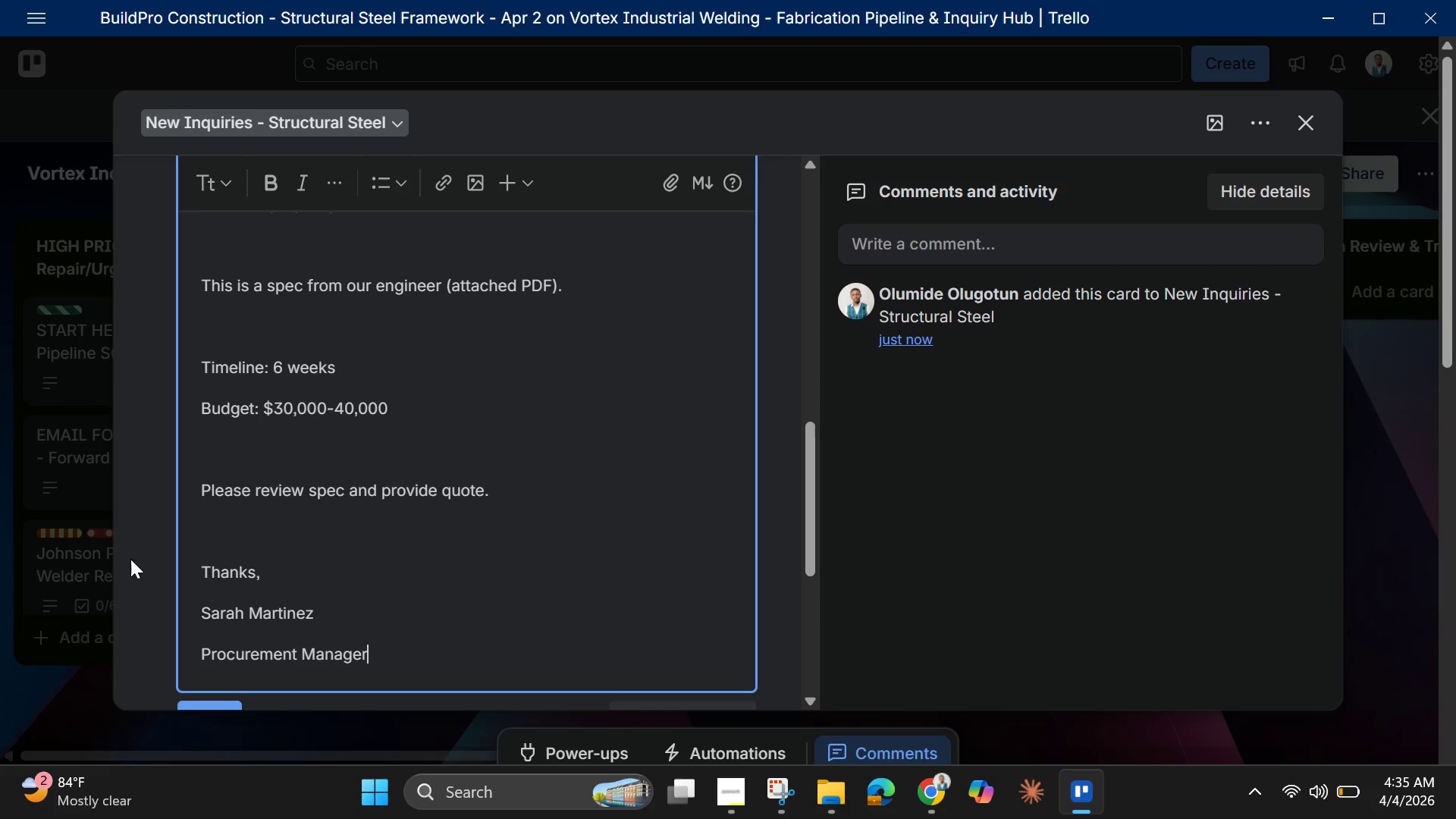 
scroll: coordinate [256, 575], scroll_direction: down, amount: 5.0
 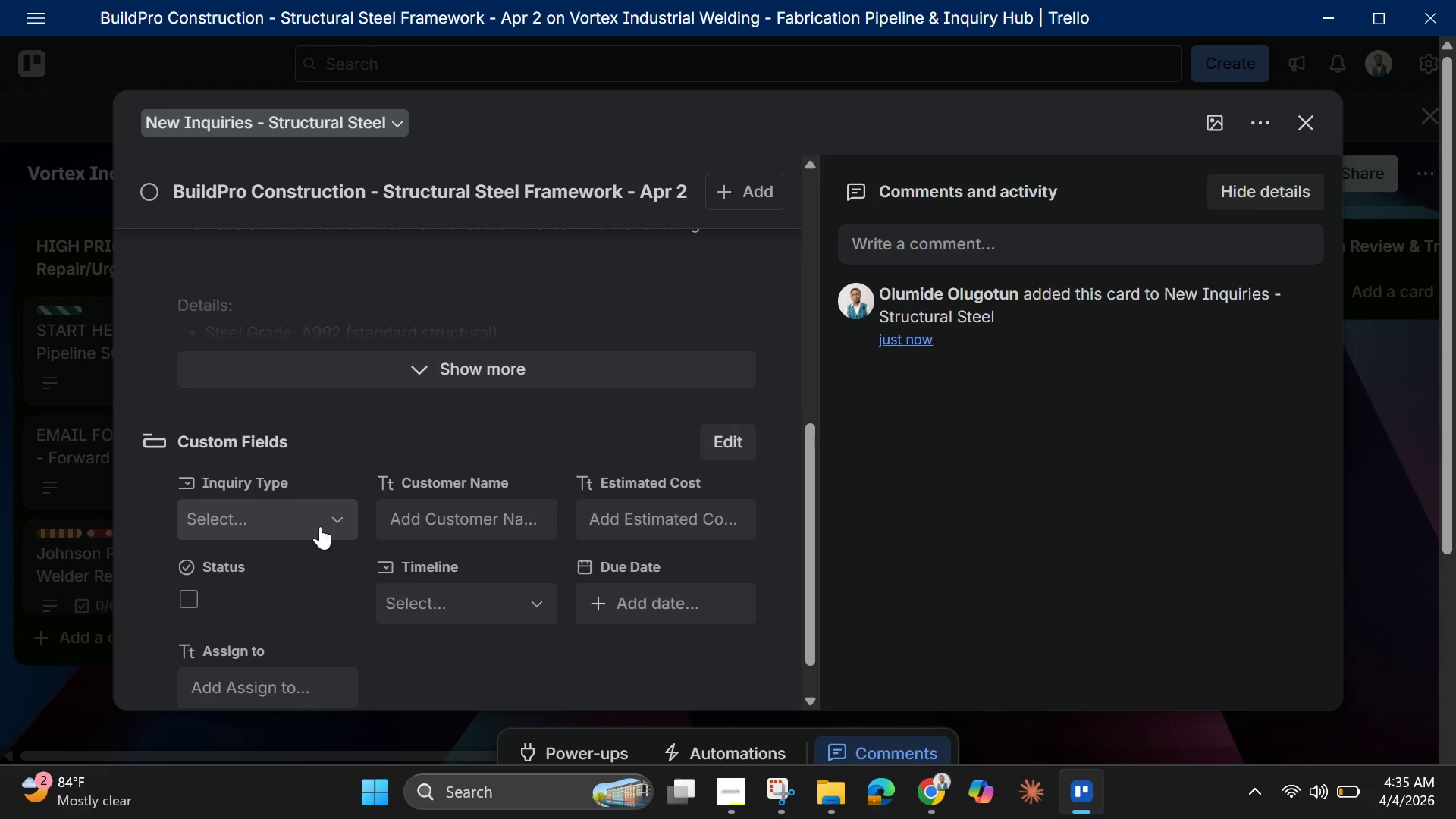 
left_click([324, 520])
 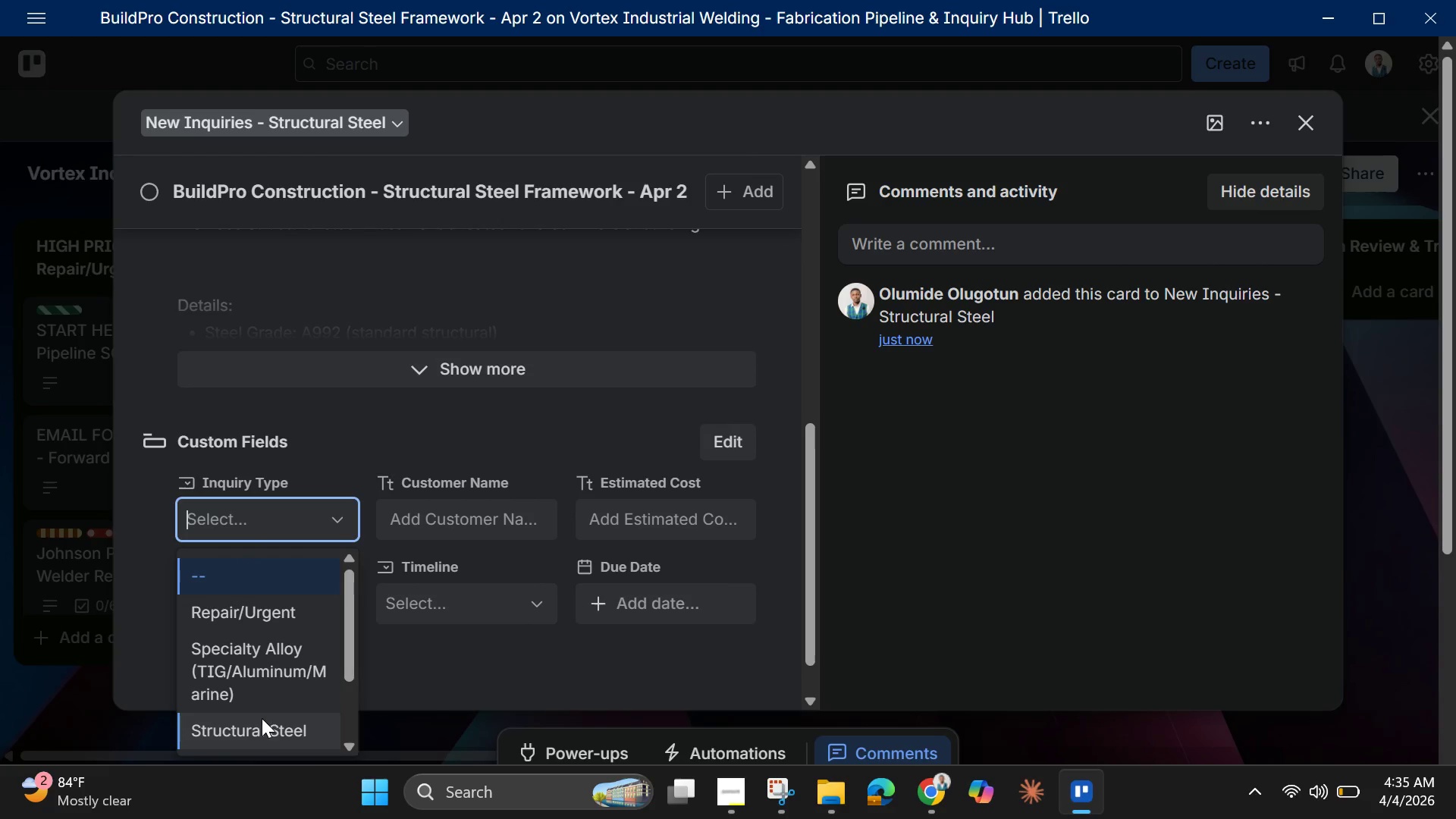 
left_click([258, 726])
 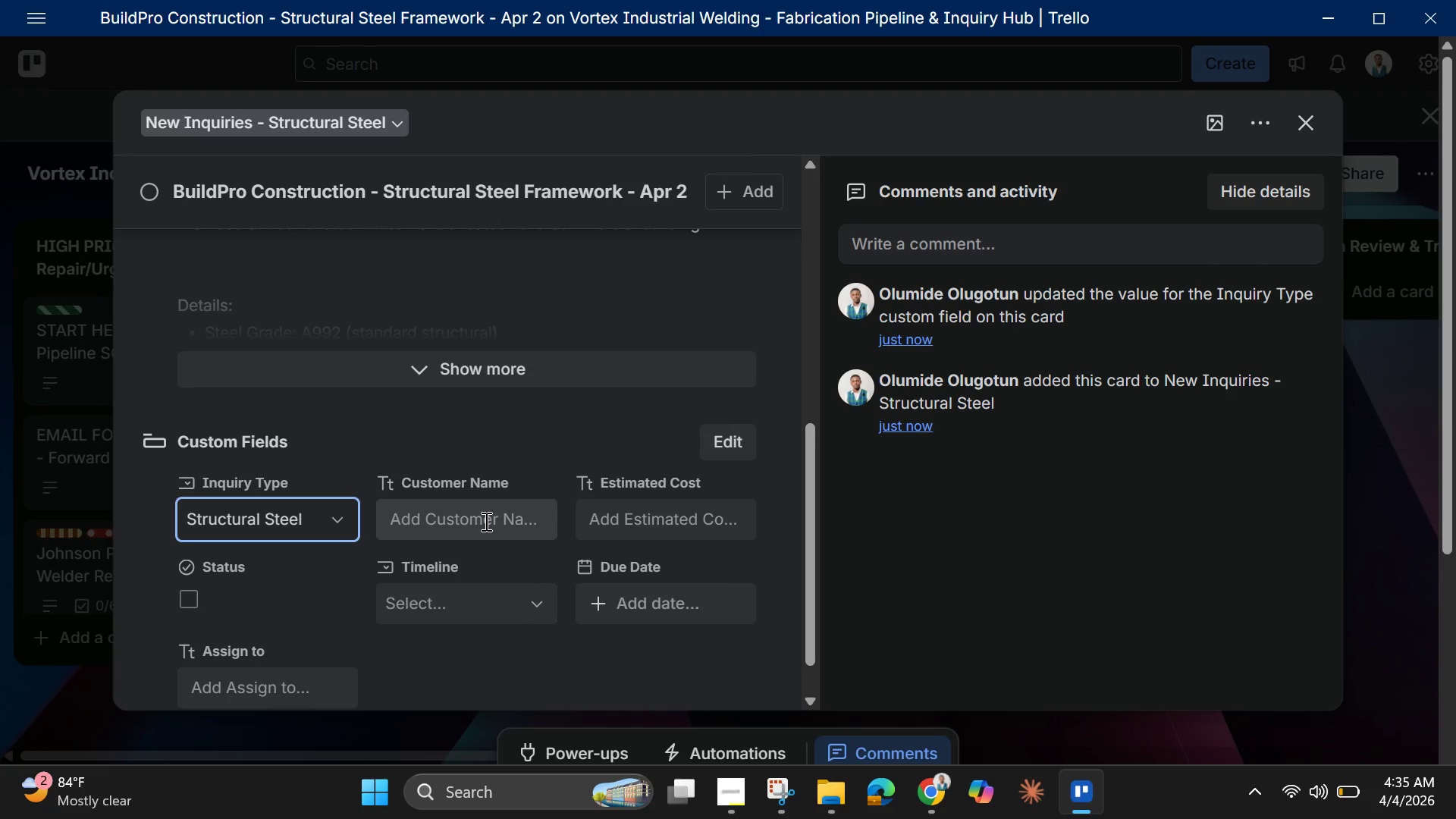 
left_click([293, 180])
 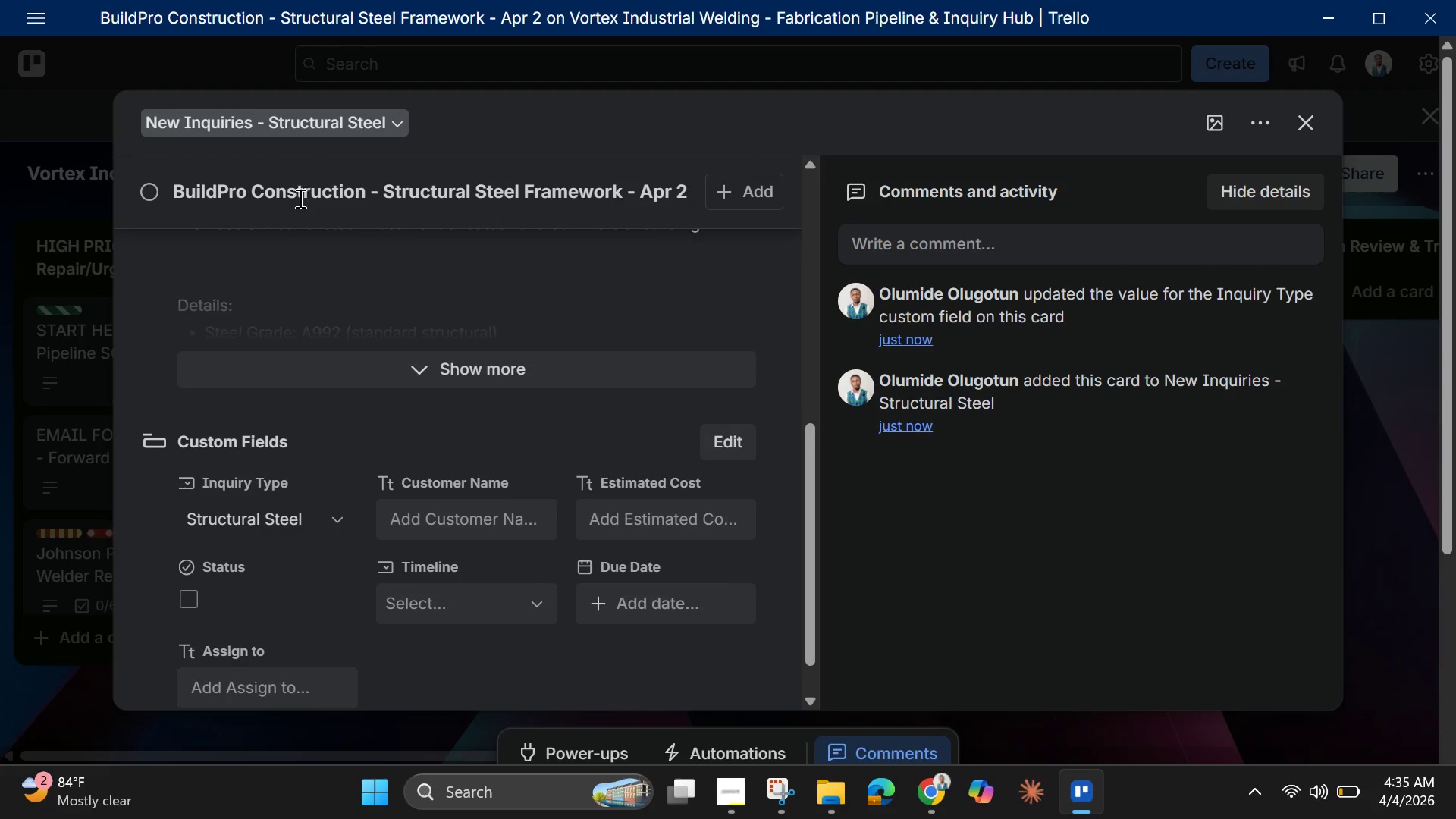 
left_click([299, 198])
 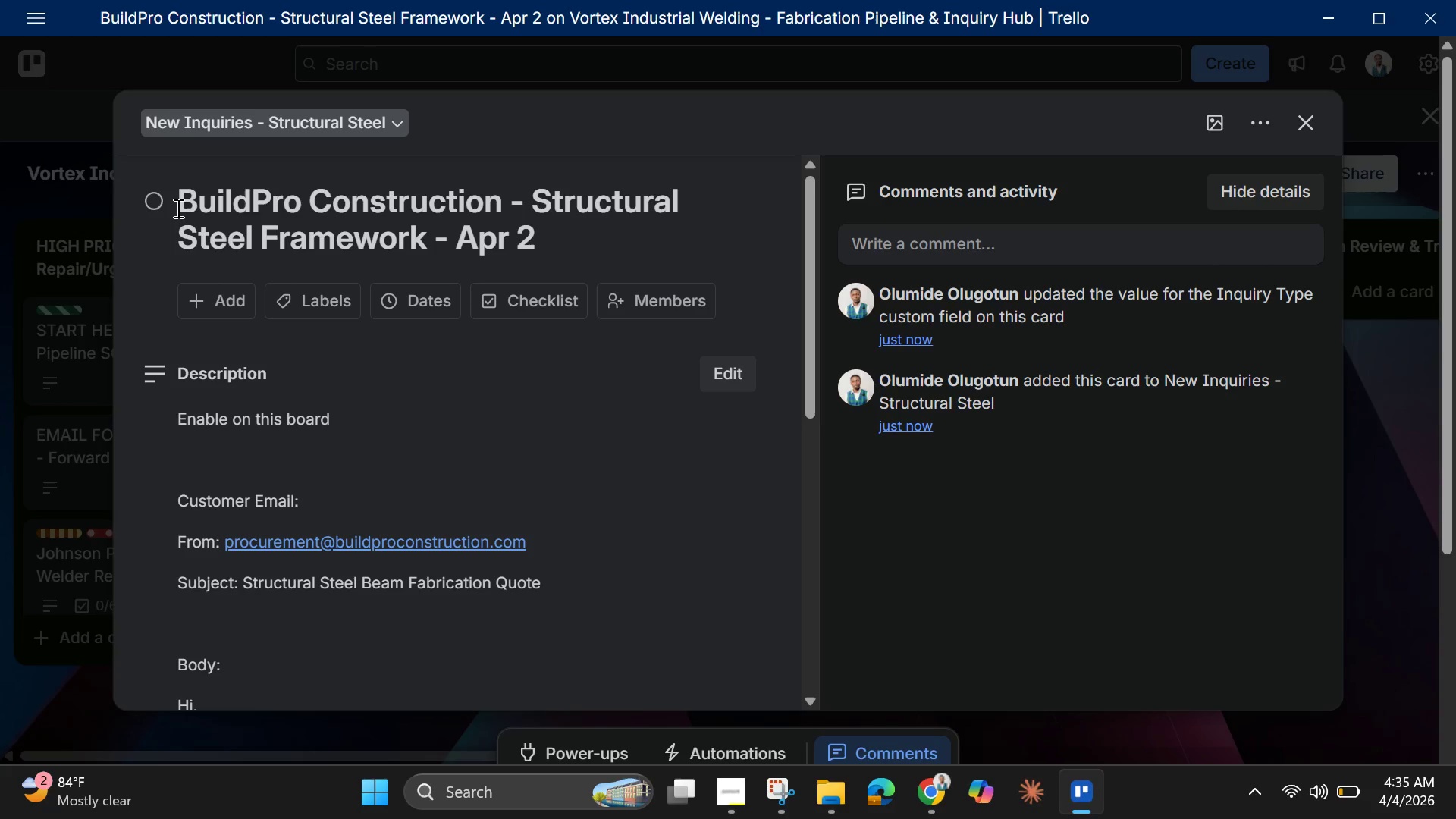 
left_click_drag(start_coordinate=[177, 208], to_coordinate=[496, 210])
 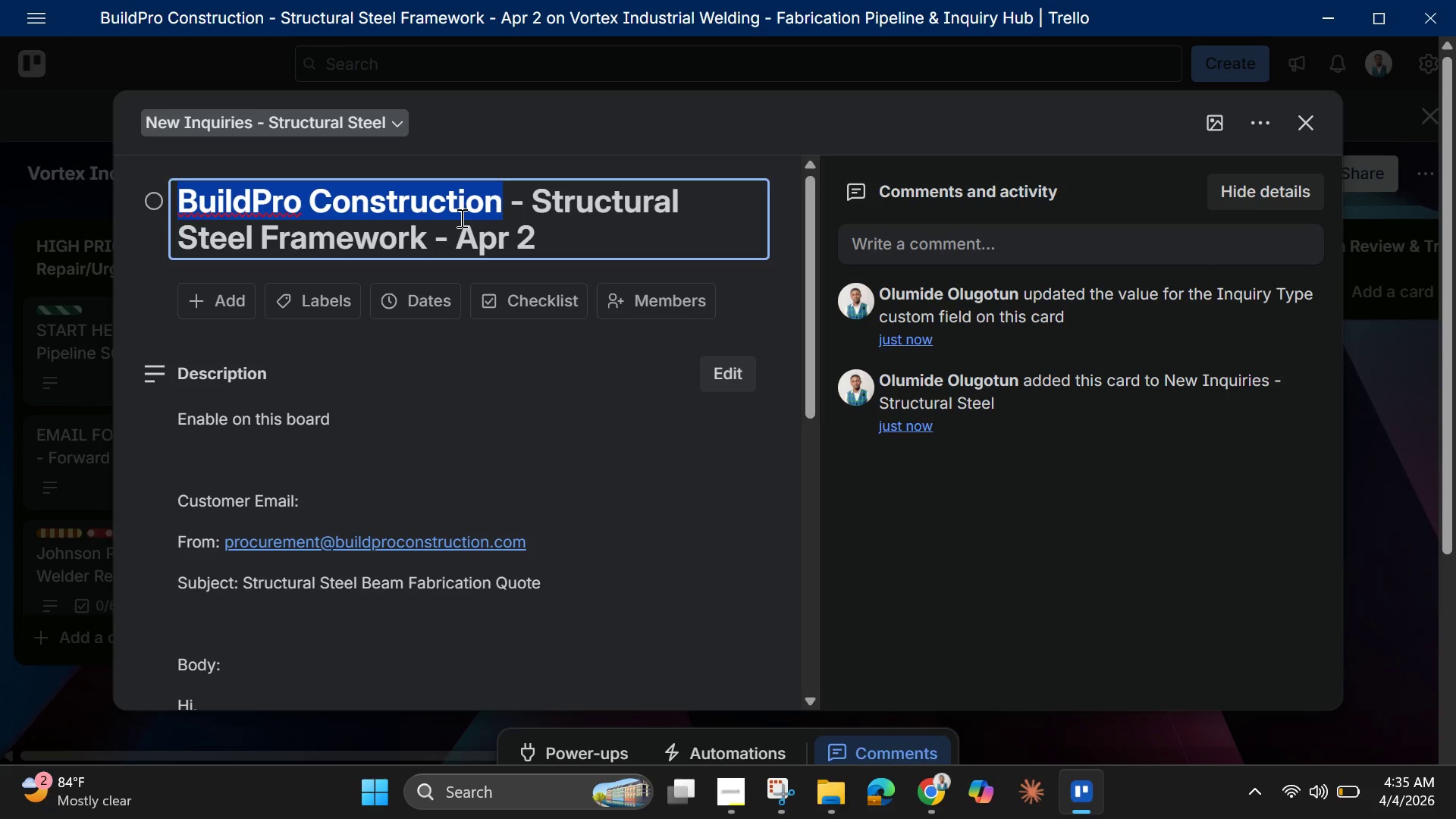 
right_click([460, 218])
 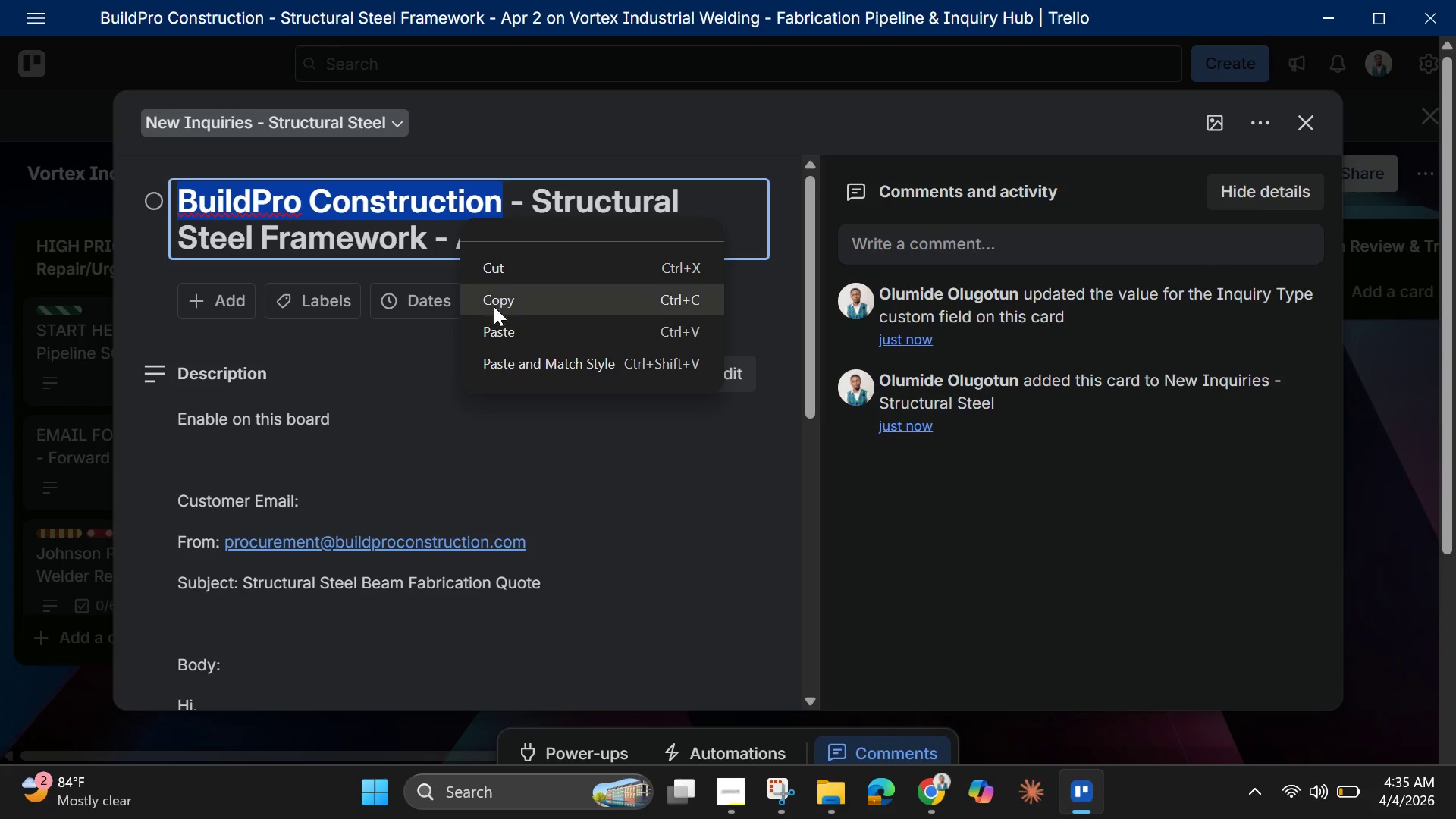 
left_click([497, 297])
 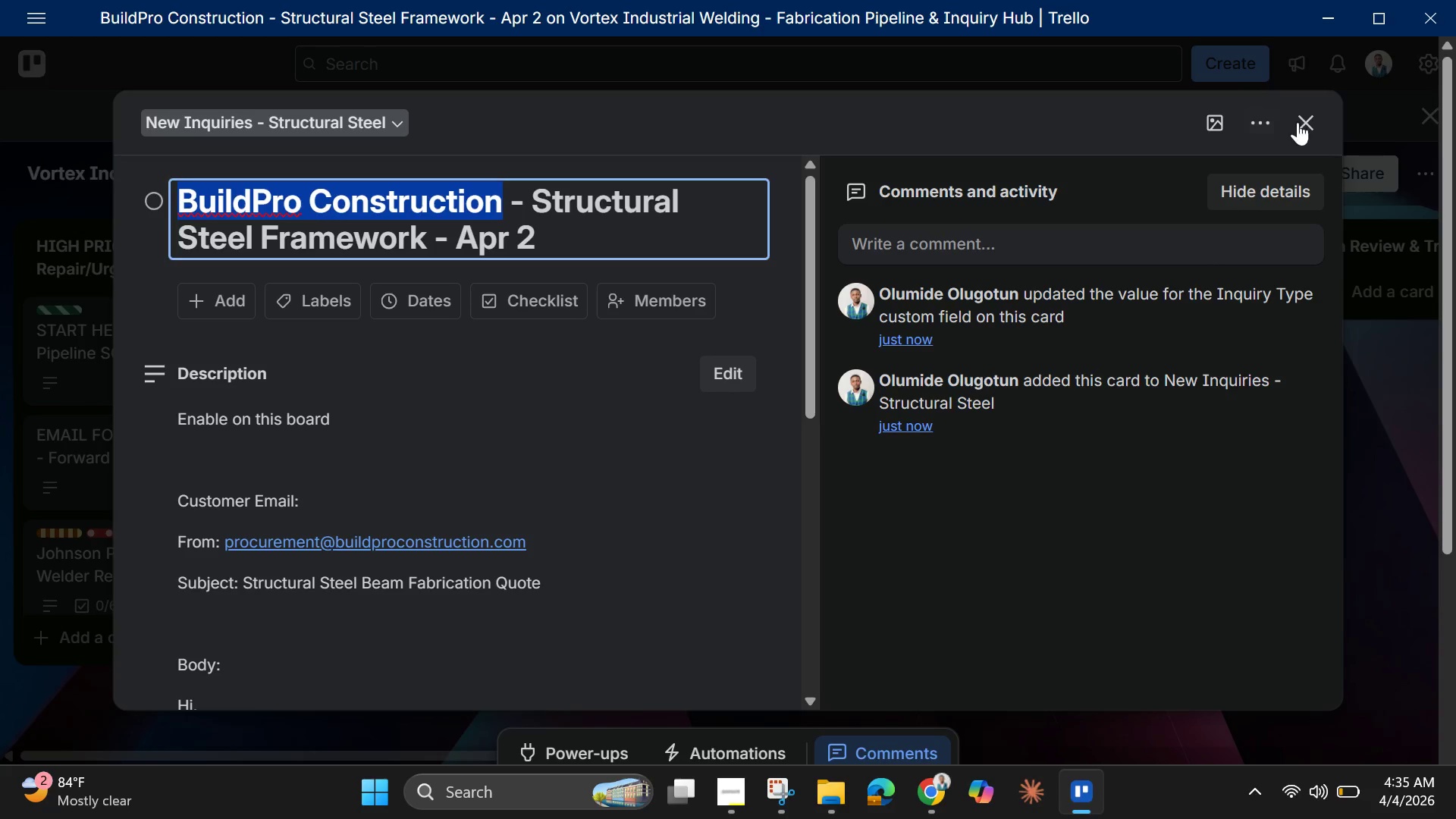 
left_click([1309, 127])
 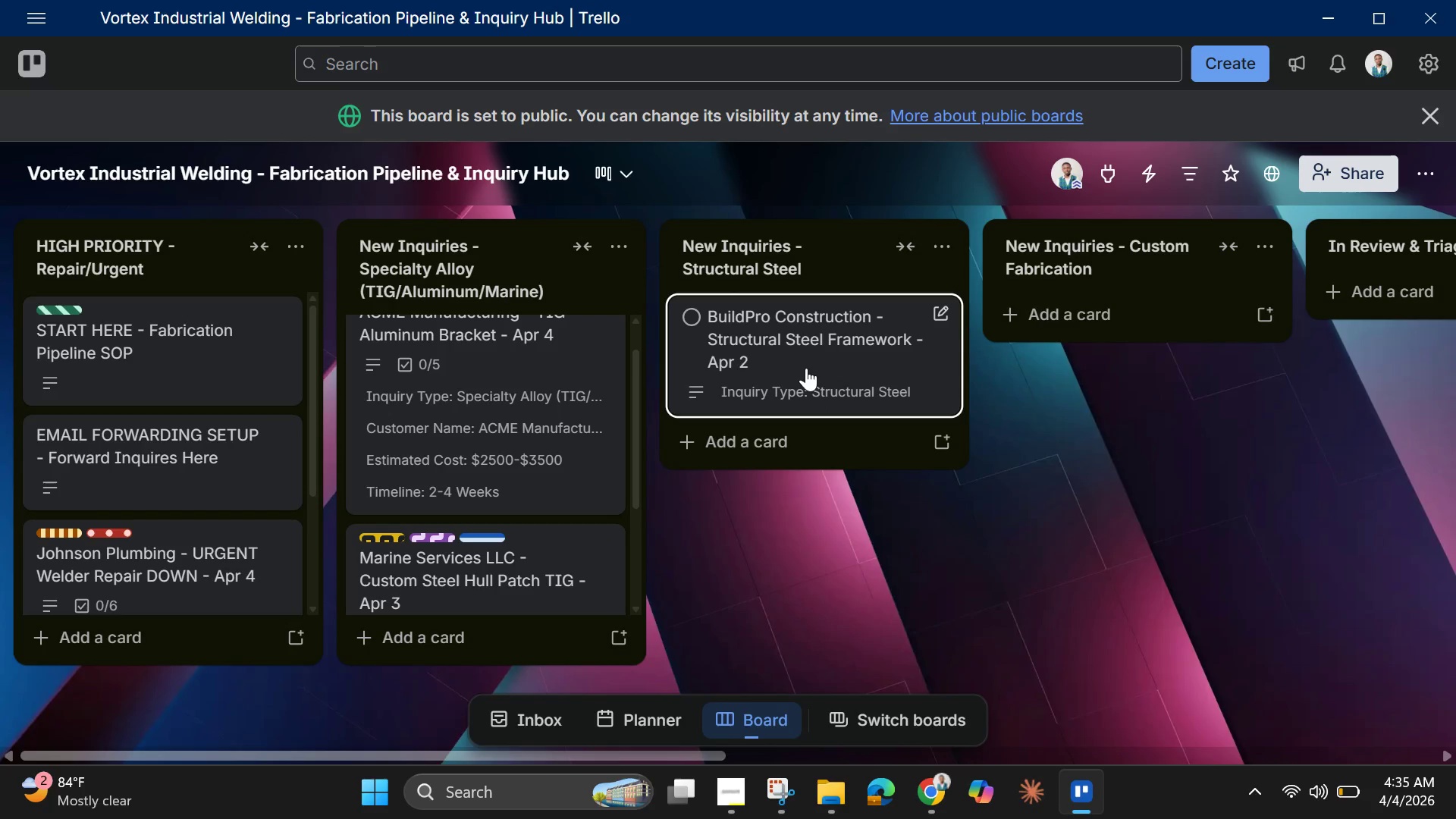 
left_click([806, 368])
 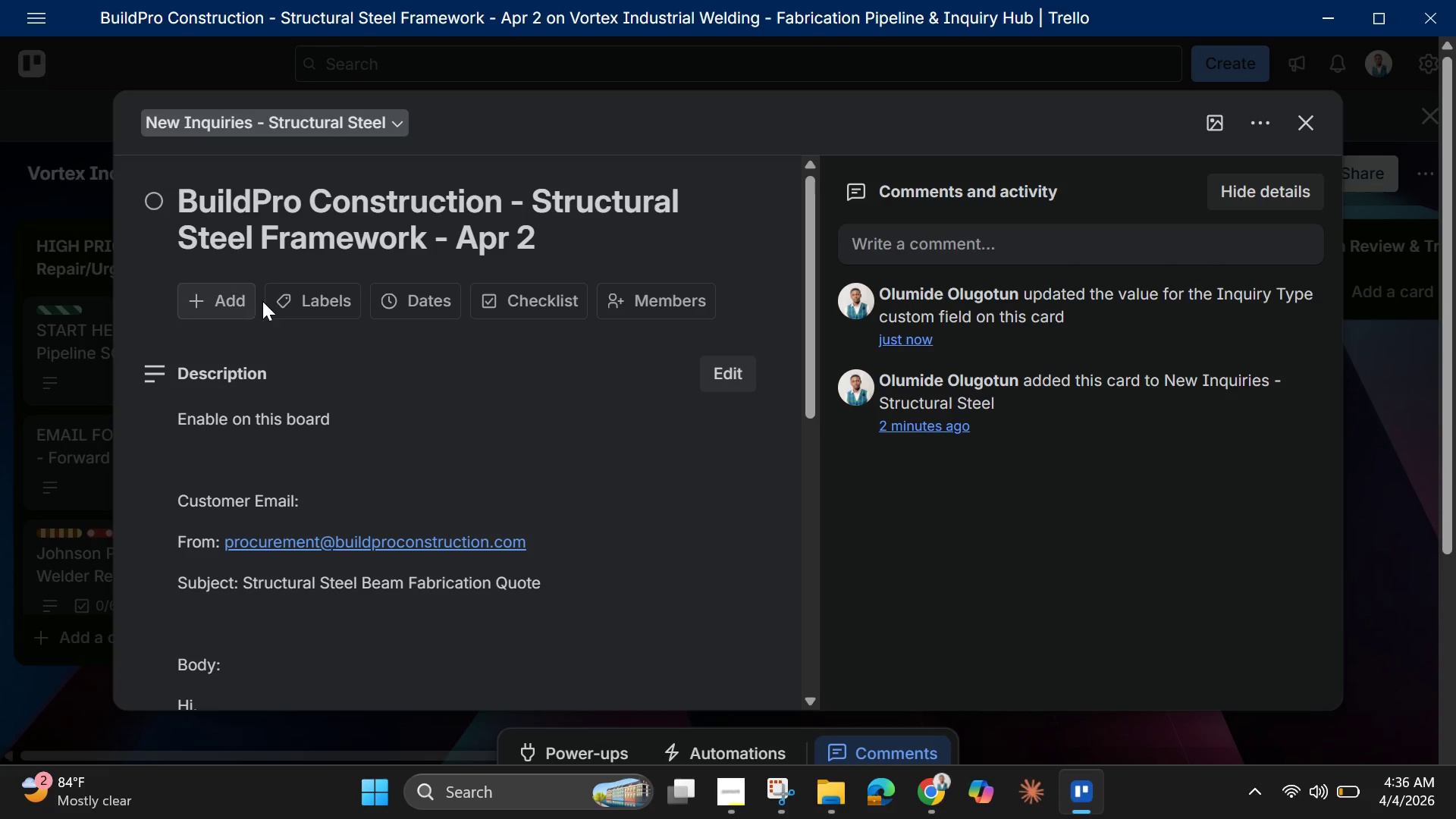 
scroll: coordinate [503, 462], scroll_direction: down, amount: 15.0
 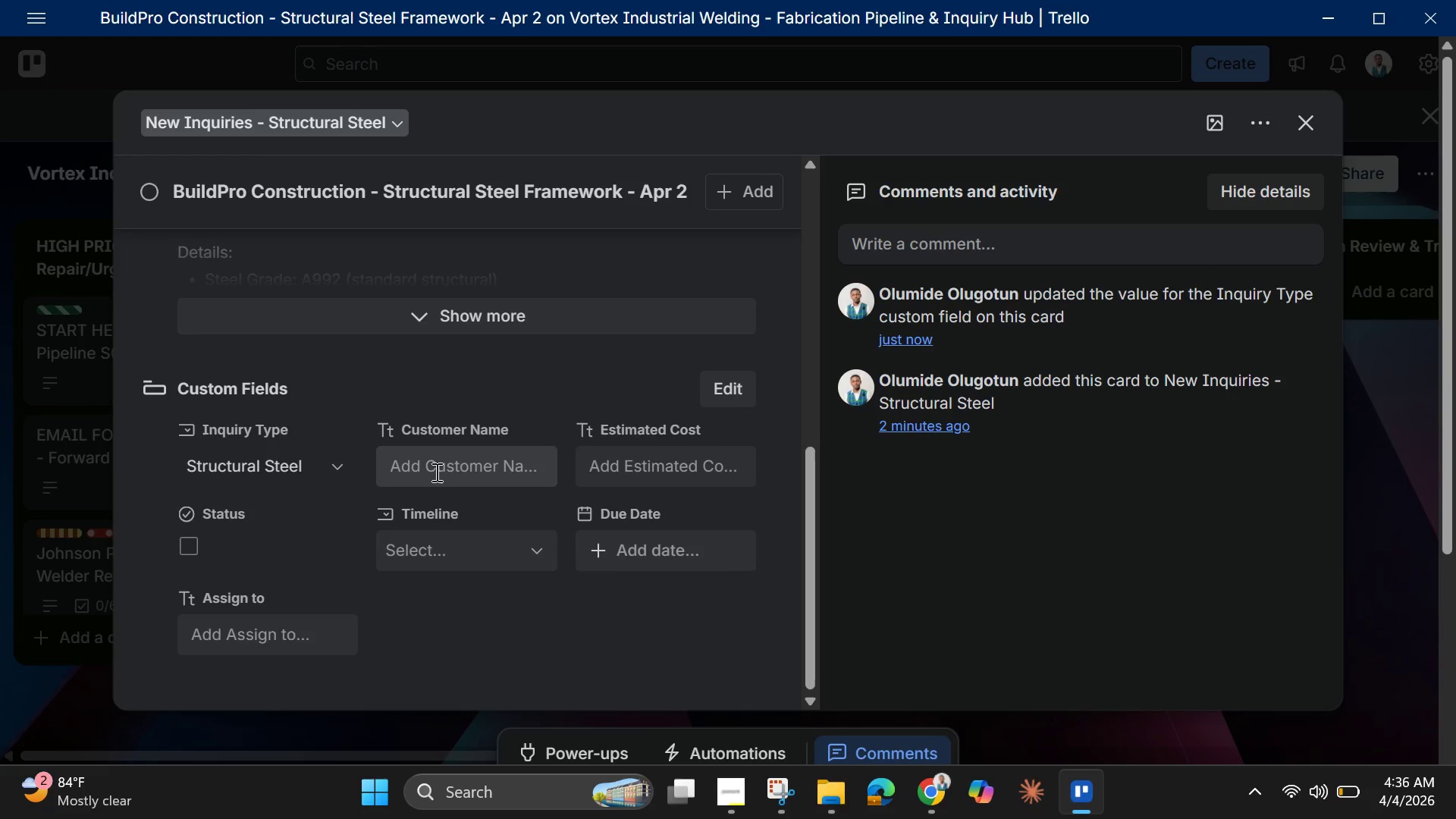 
left_click([435, 472])
 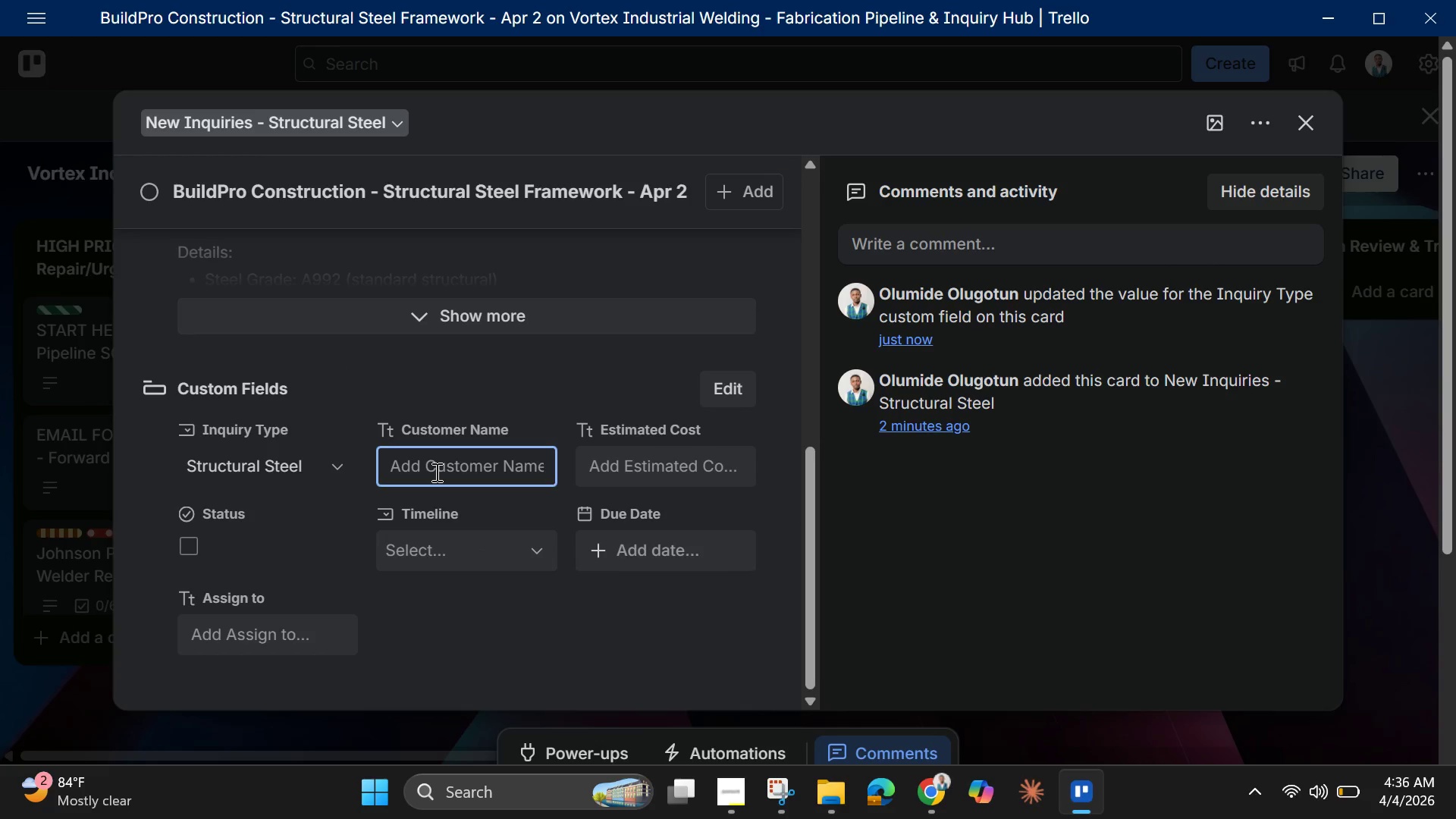 
key(Control+V)
 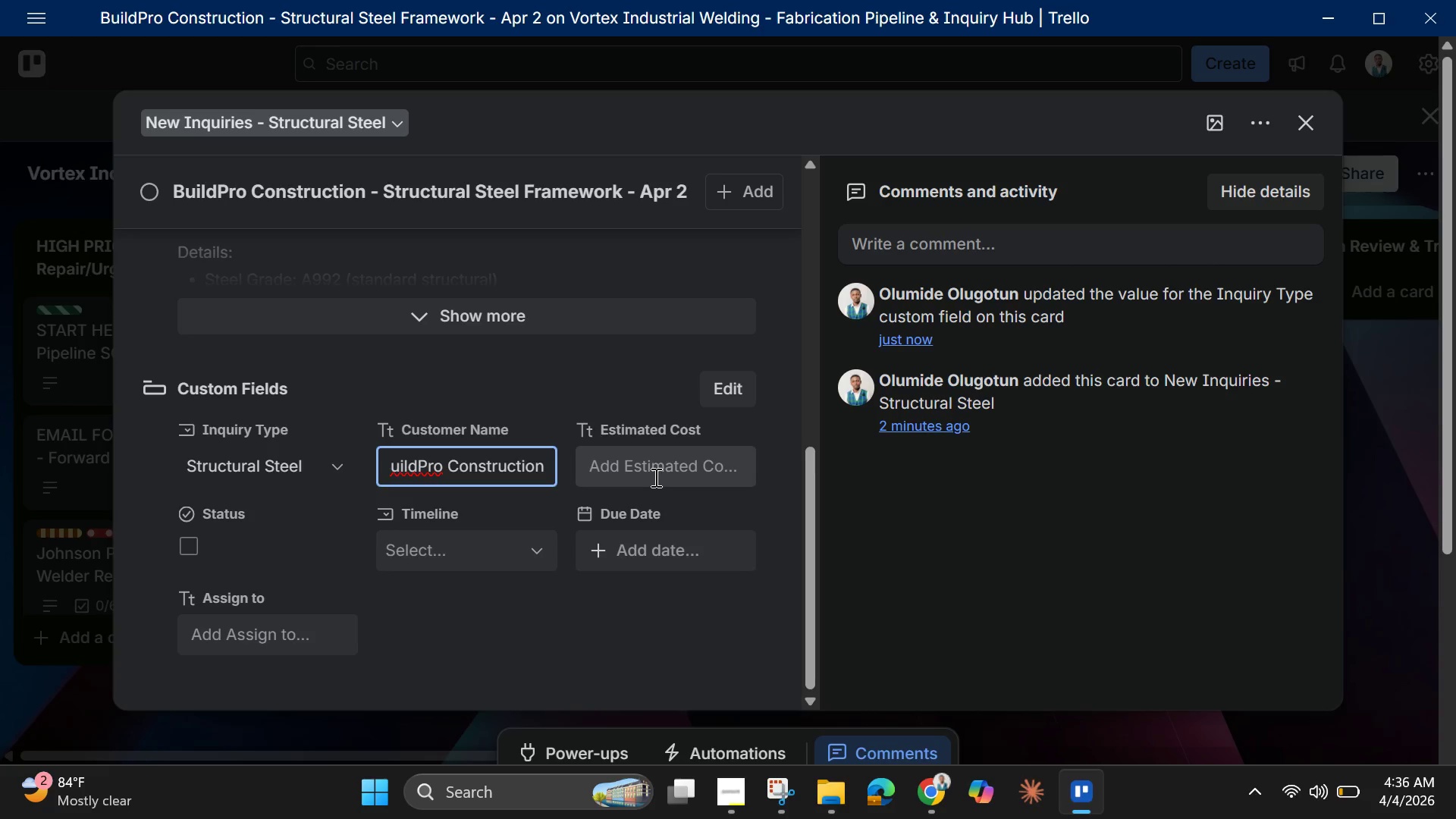 
wait(5.55)
 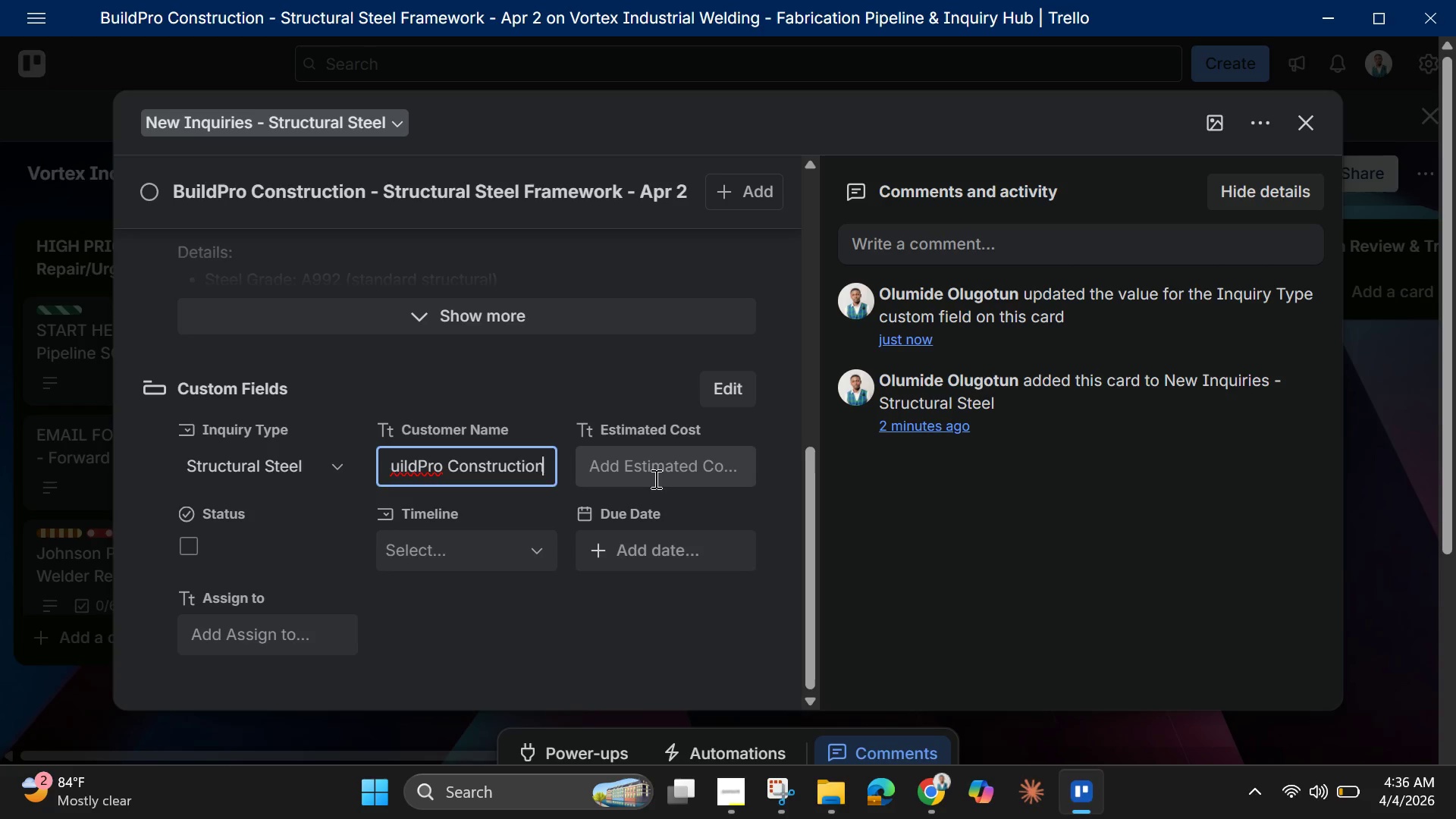 
left_click([654, 477])
 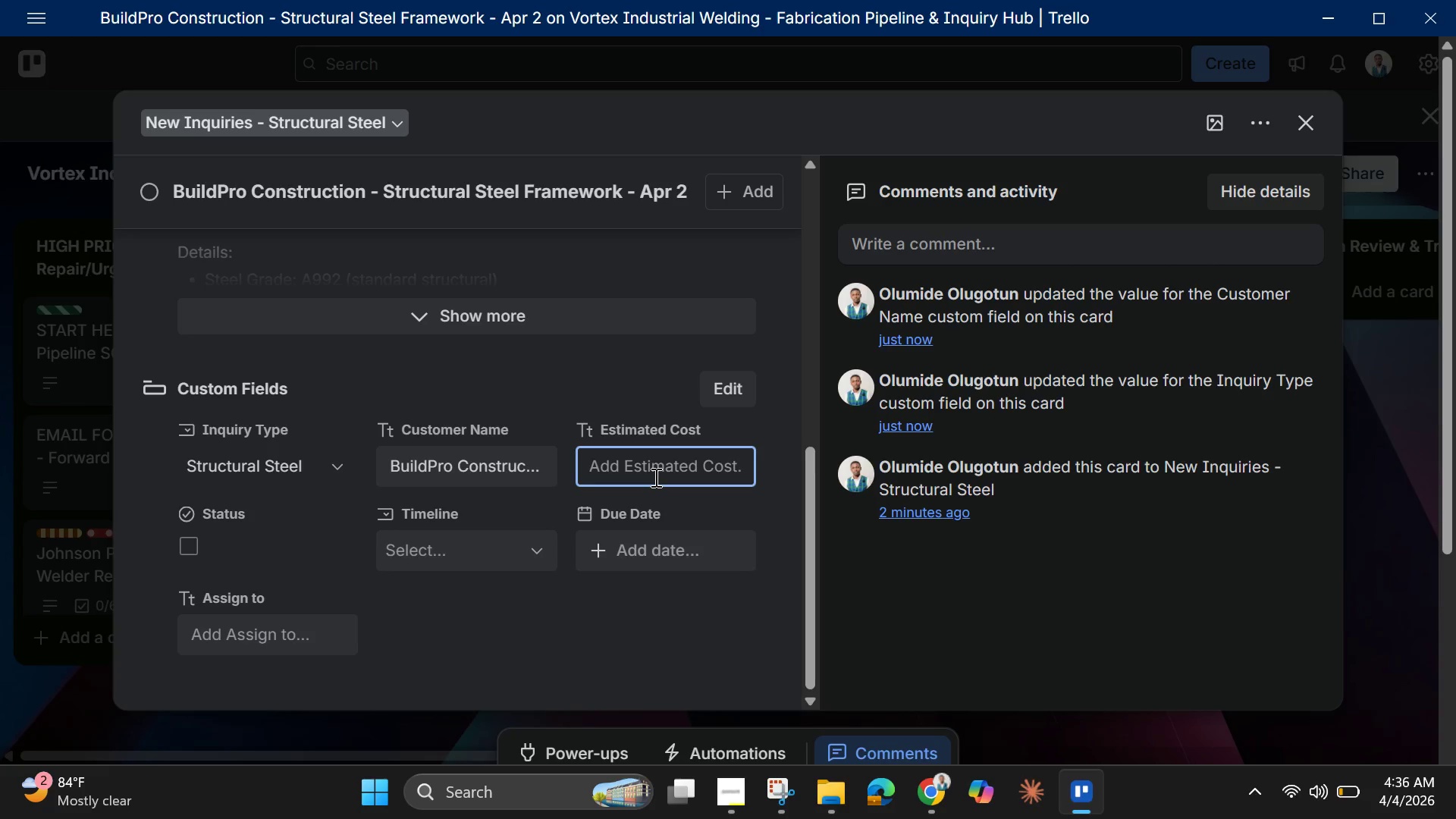 
type($30000-40)
key(Backspace)
key(Backspace)
type($40000)
 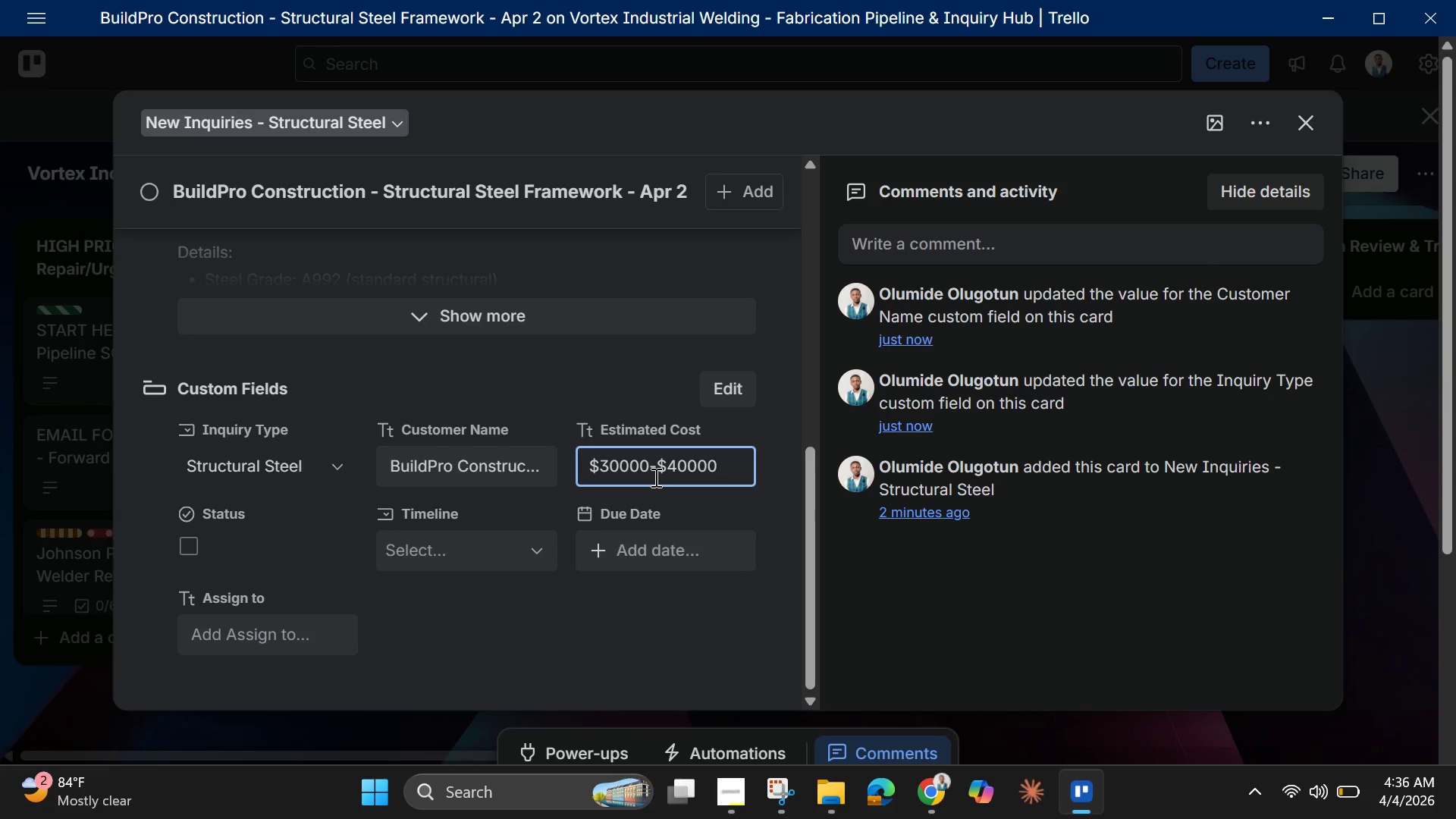 
wait(7.23)
 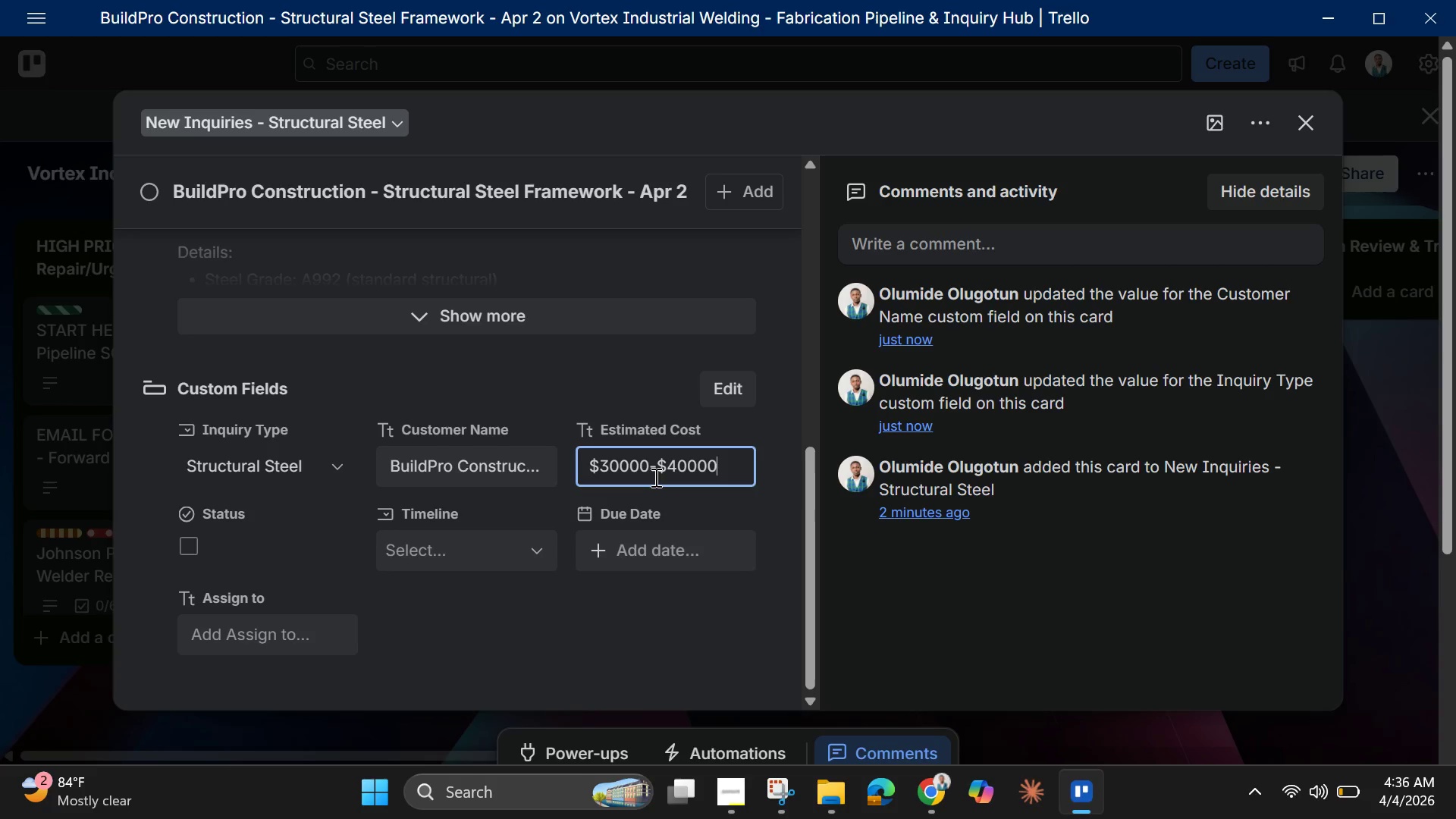 
left_click([511, 544])
 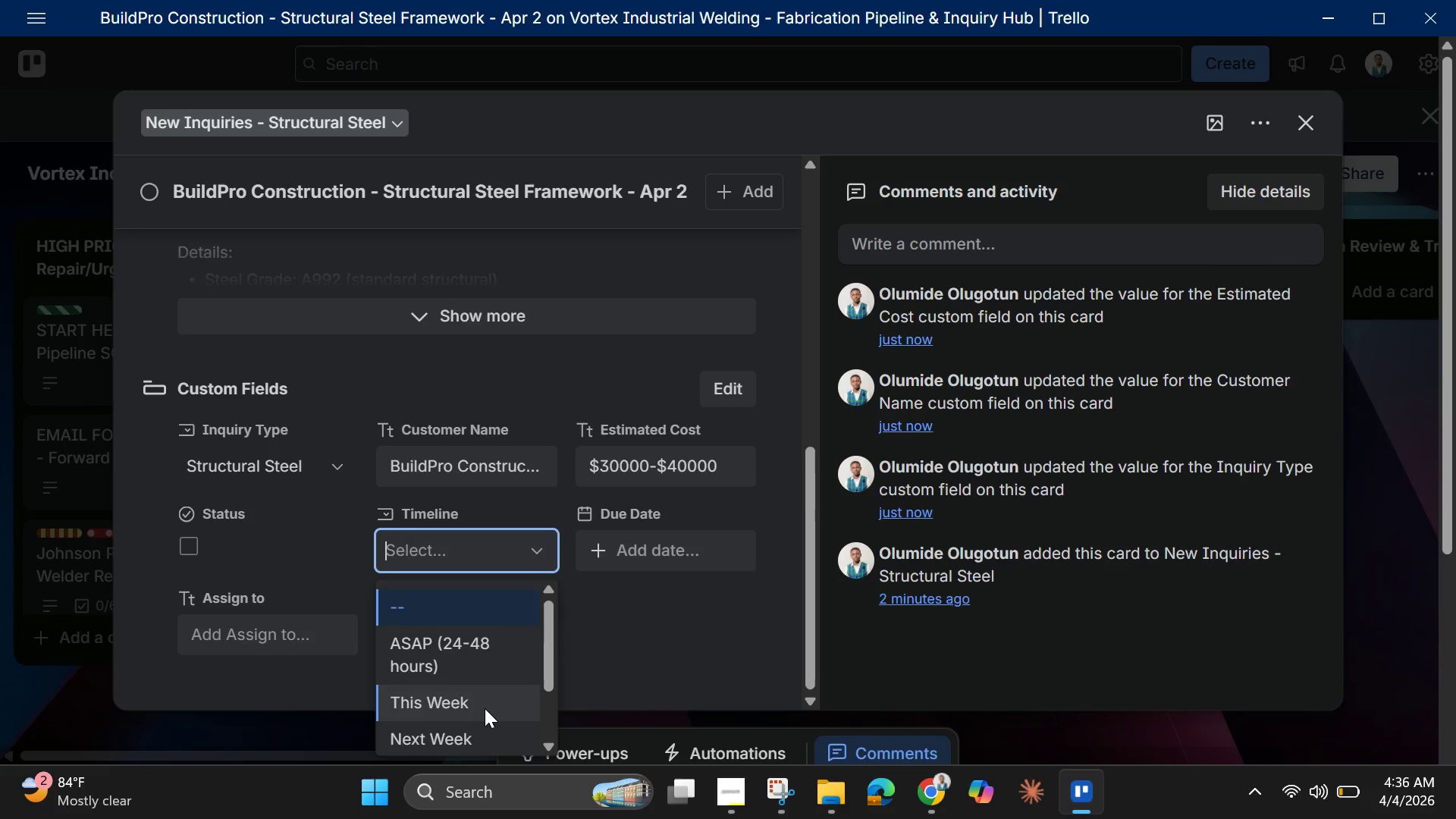 
scroll: coordinate [483, 696], scroll_direction: down, amount: 2.0
 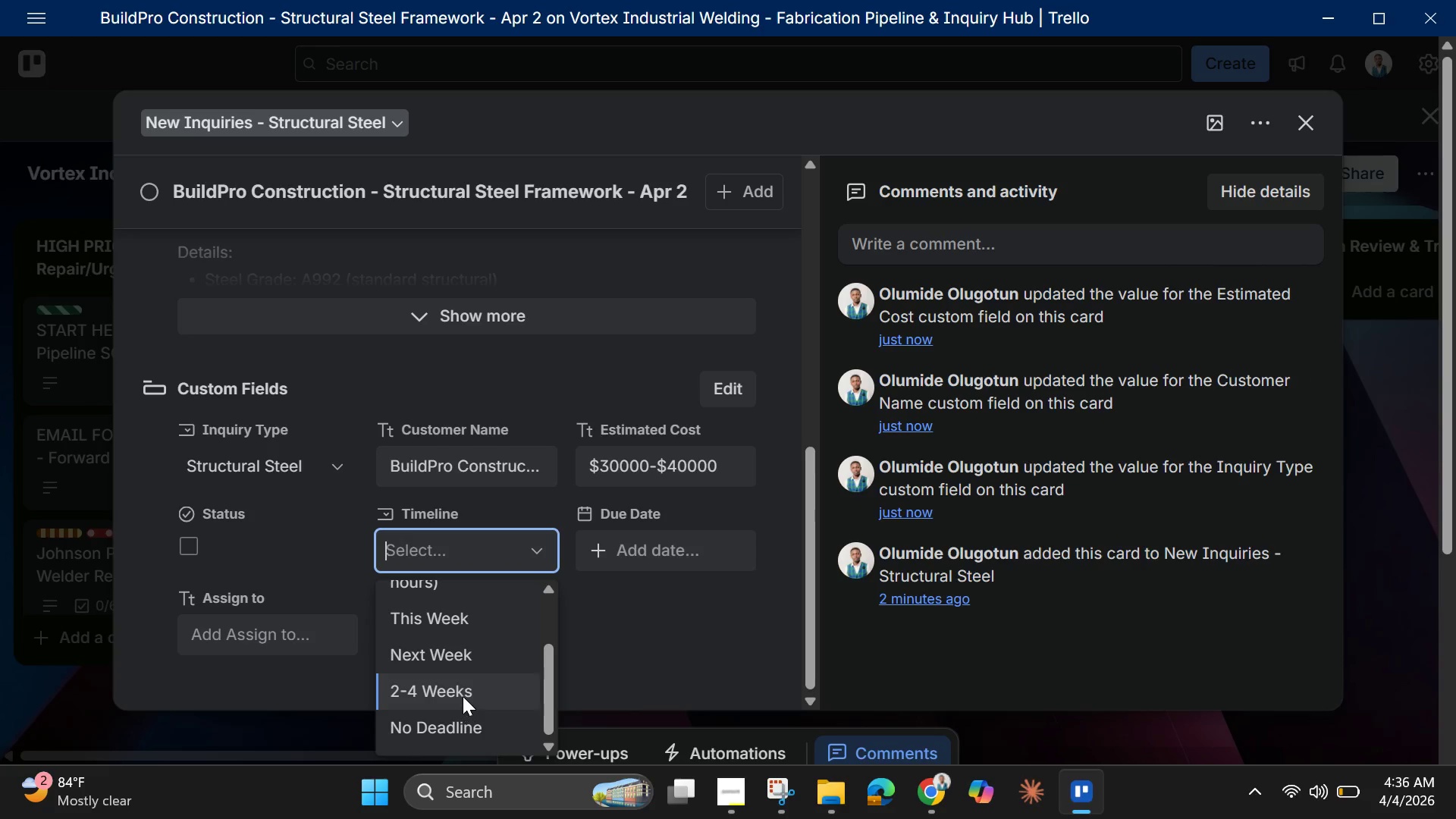 
left_click([463, 696])
 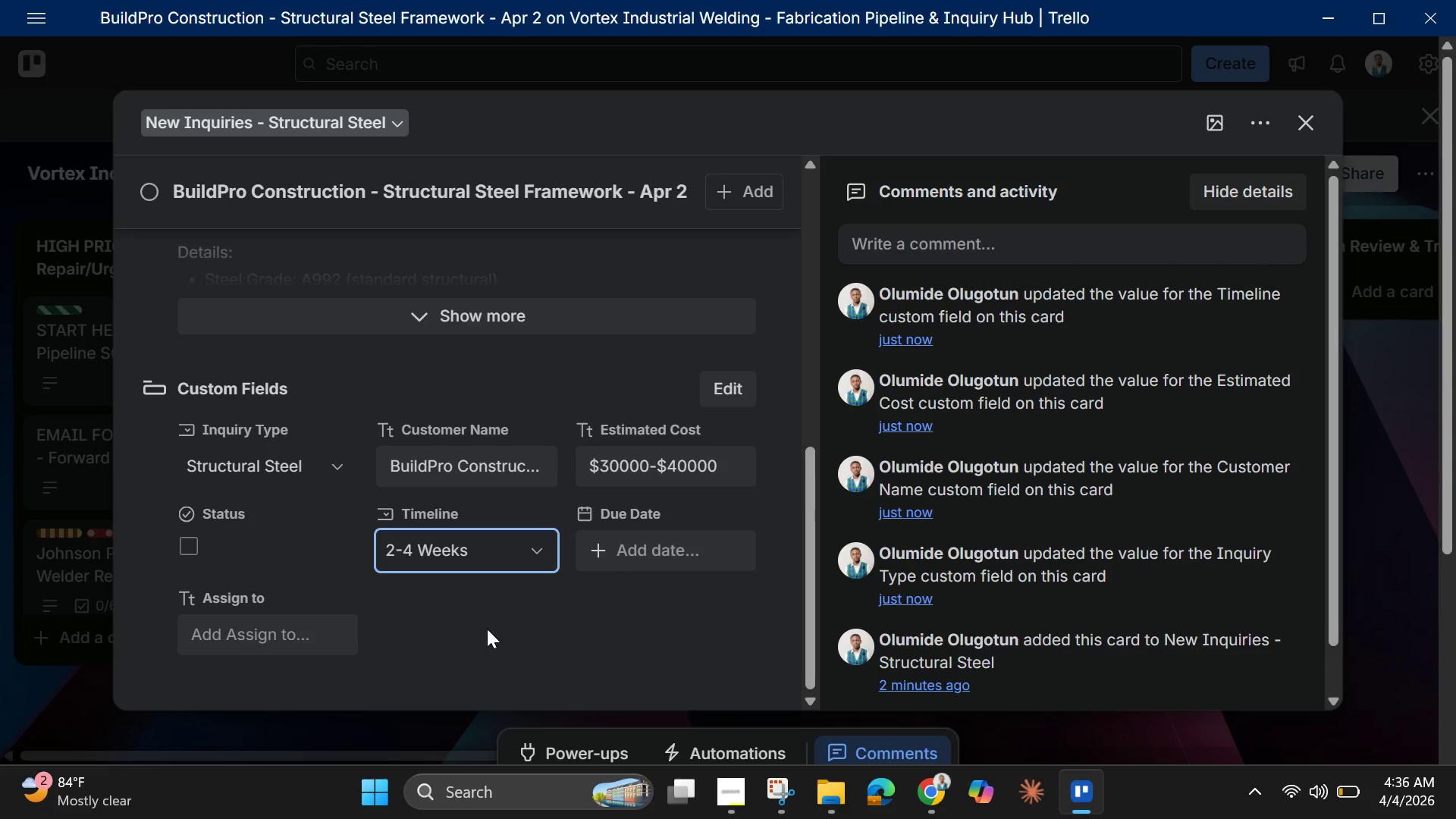 
wait(7.12)
 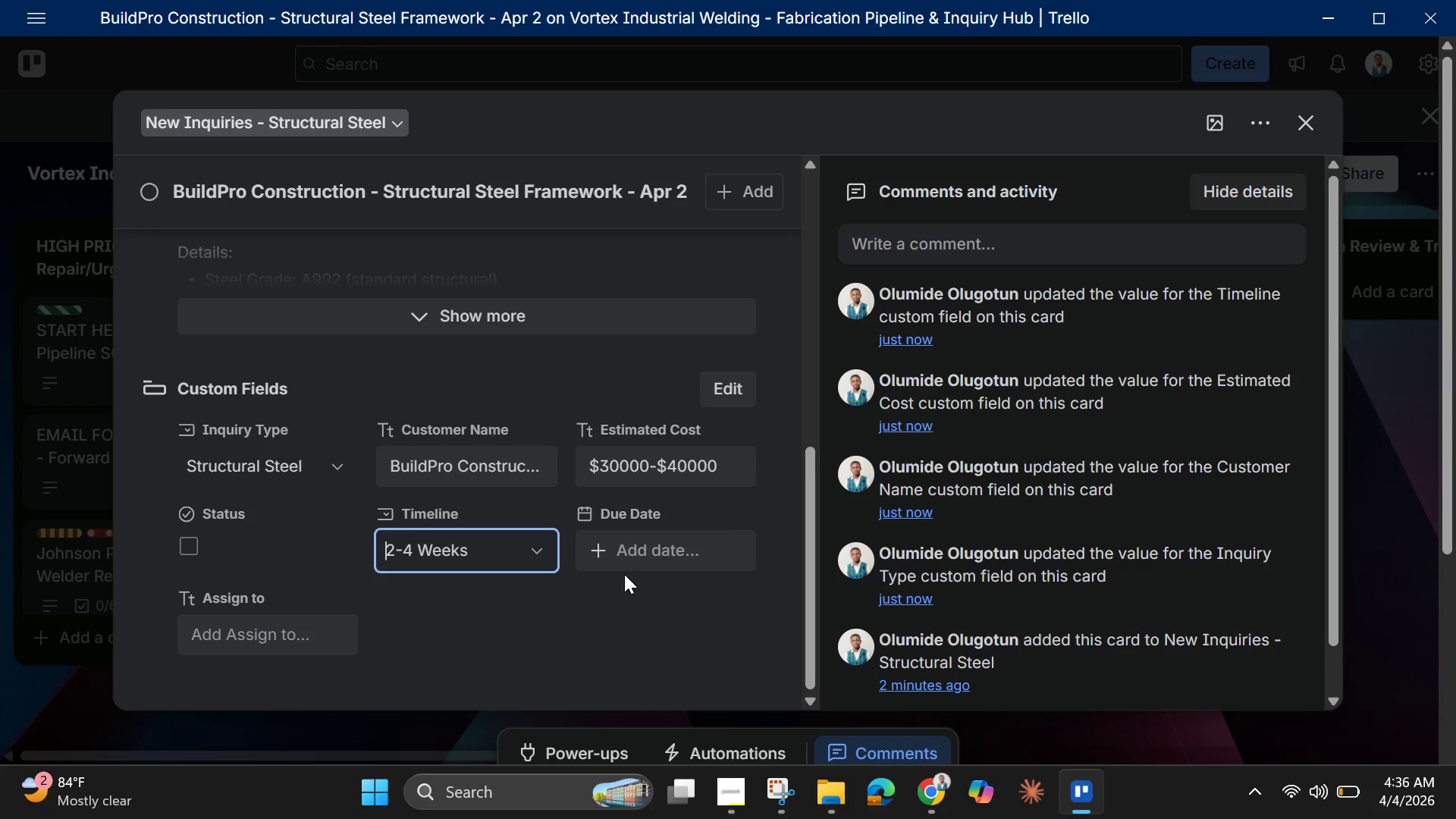 
scroll: coordinate [483, 507], scroll_direction: up, amount: 15.0
 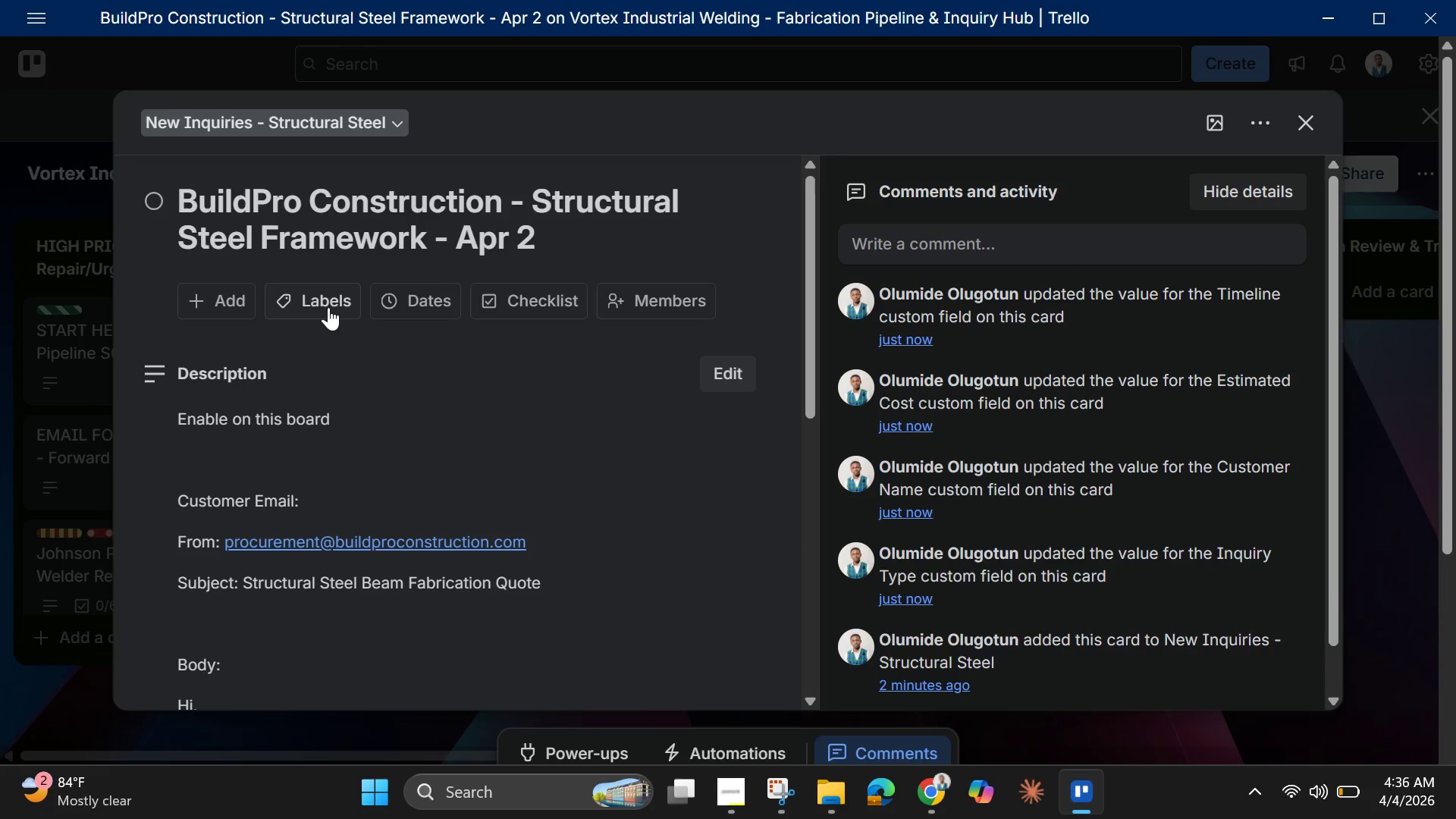 
left_click([323, 304])
 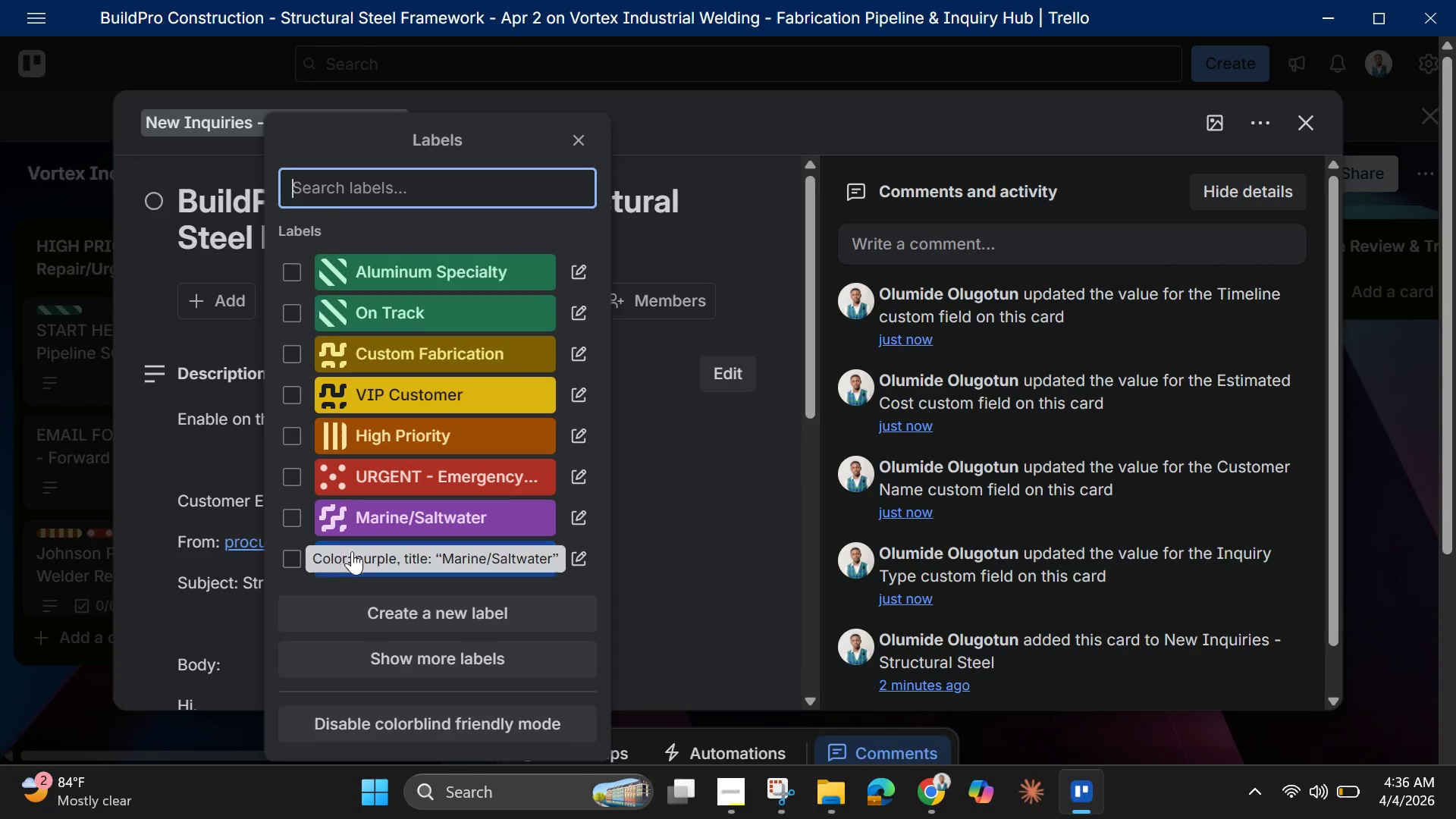 
scroll: coordinate [346, 520], scroll_direction: down, amount: 5.0
 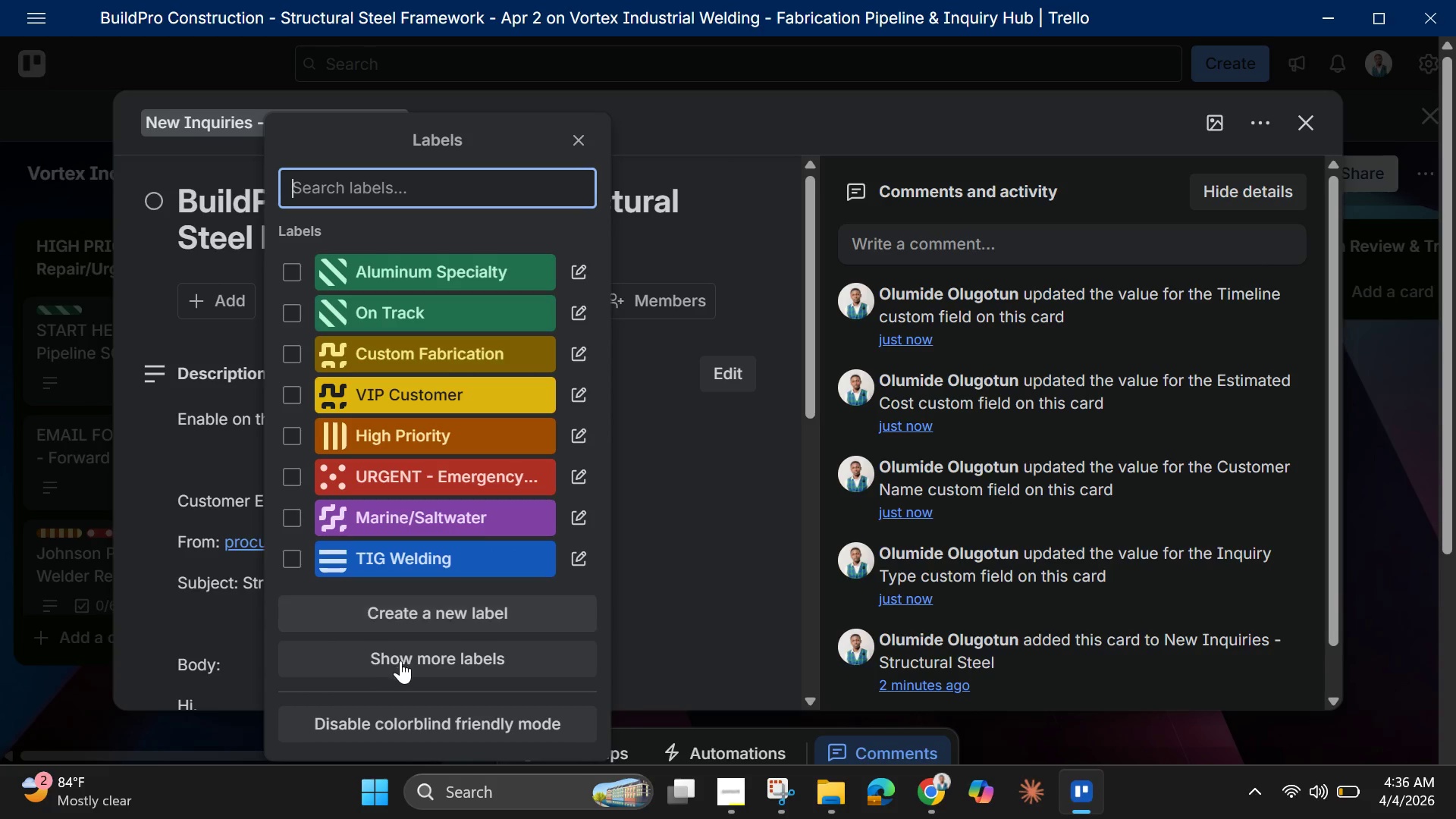 
left_click([402, 662])
 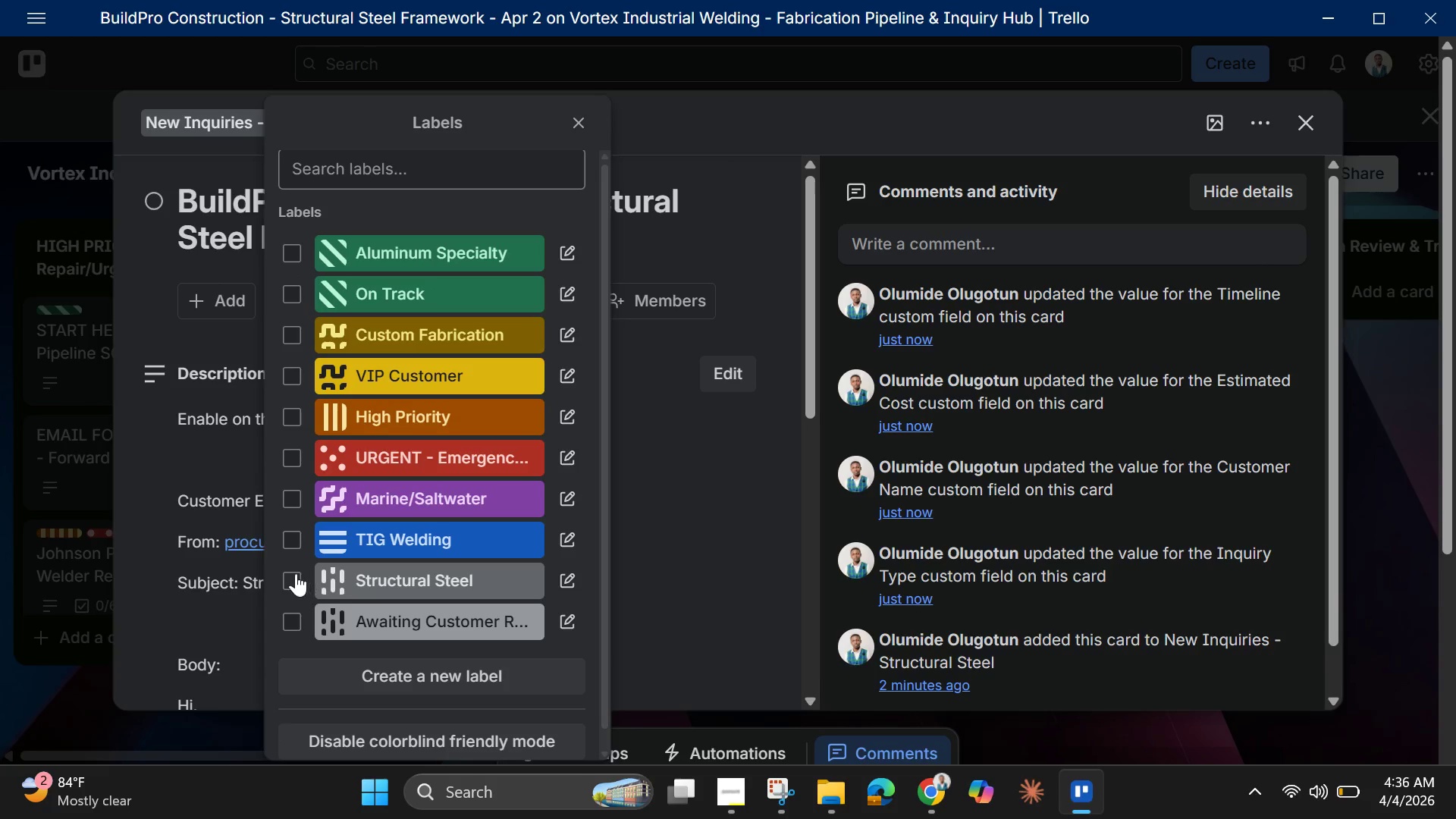 
left_click([295, 577])
 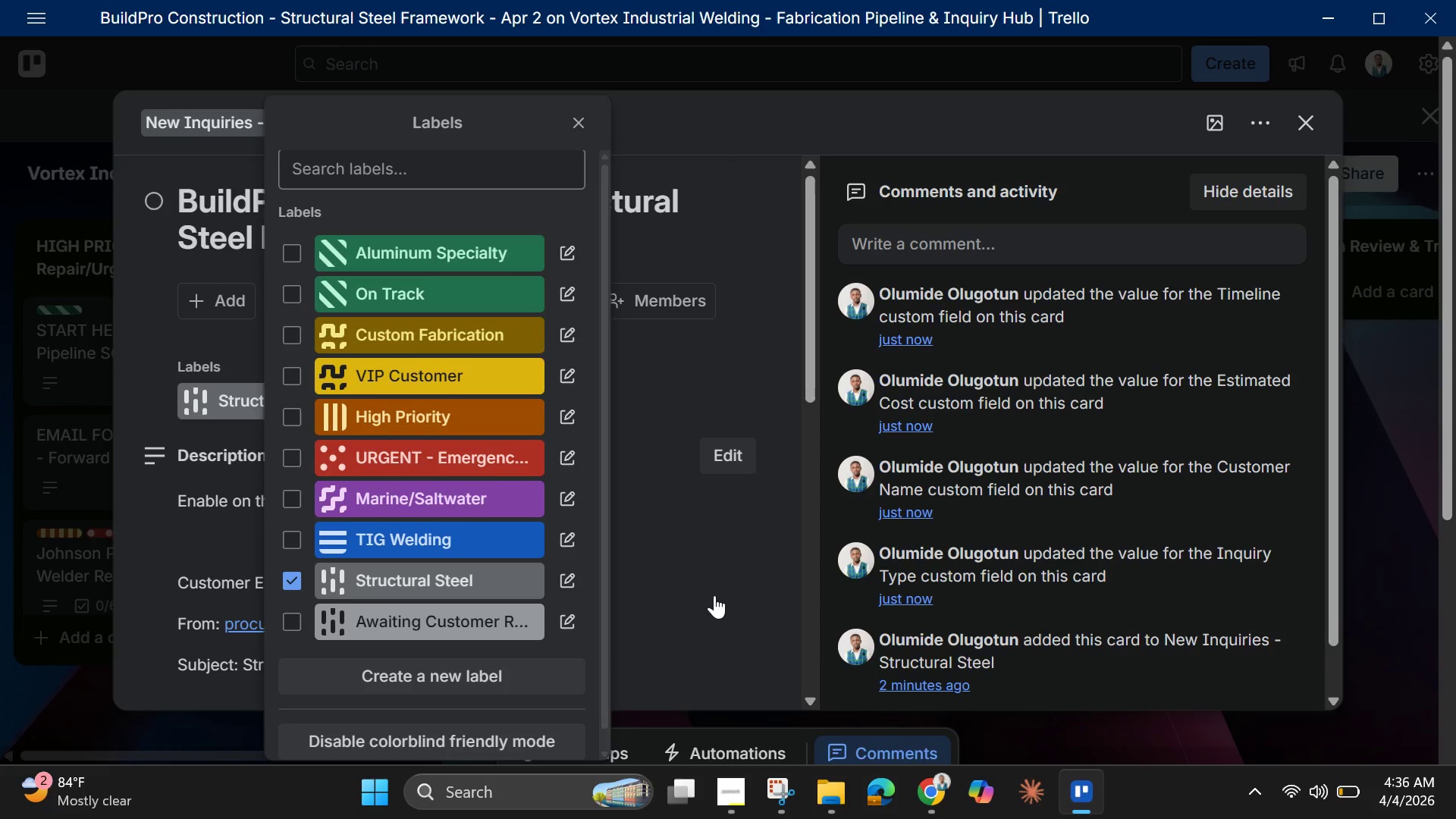 
left_click([716, 594])
 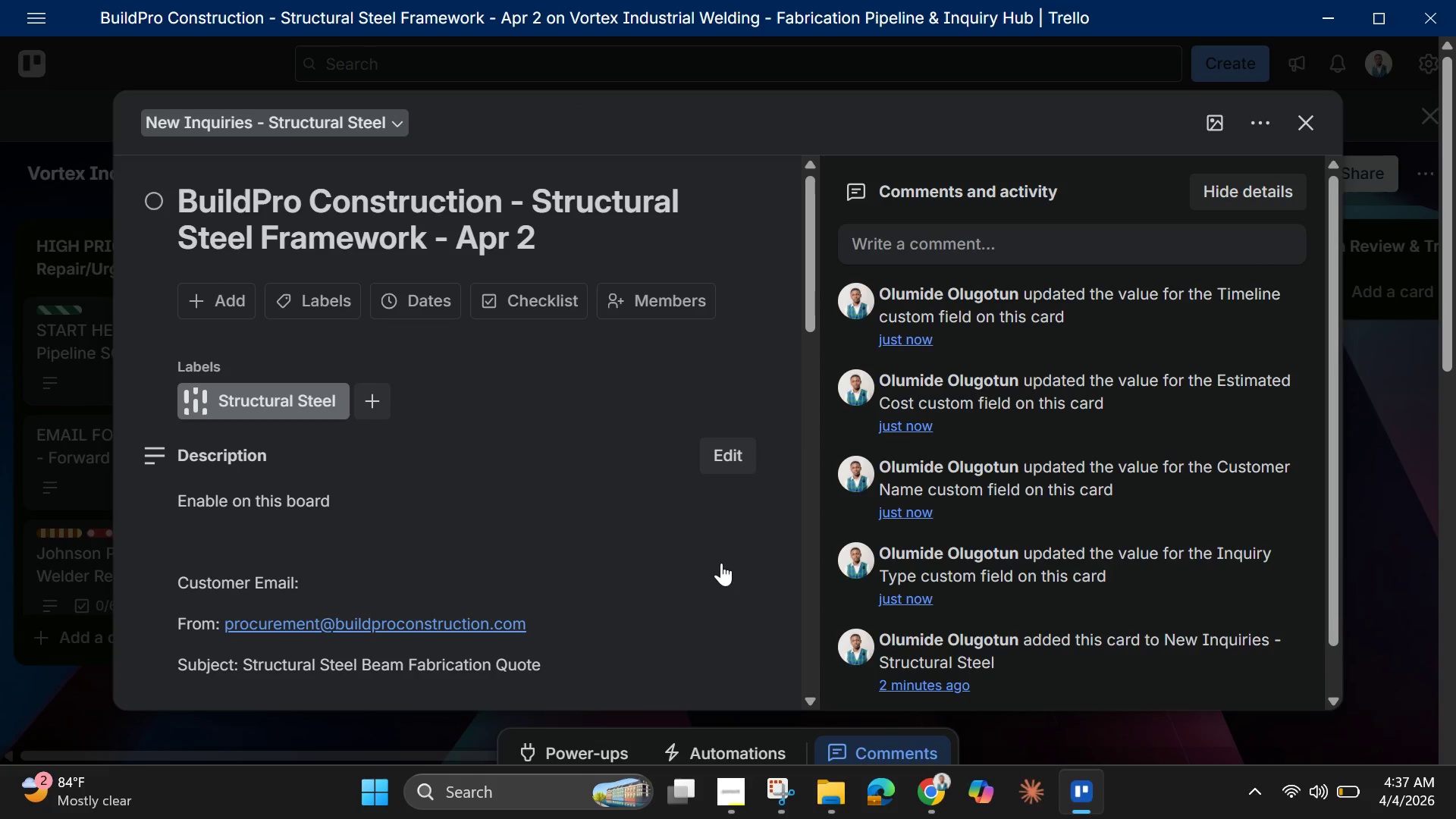 
scroll: coordinate [629, 602], scroll_direction: none, amount: 0.0
 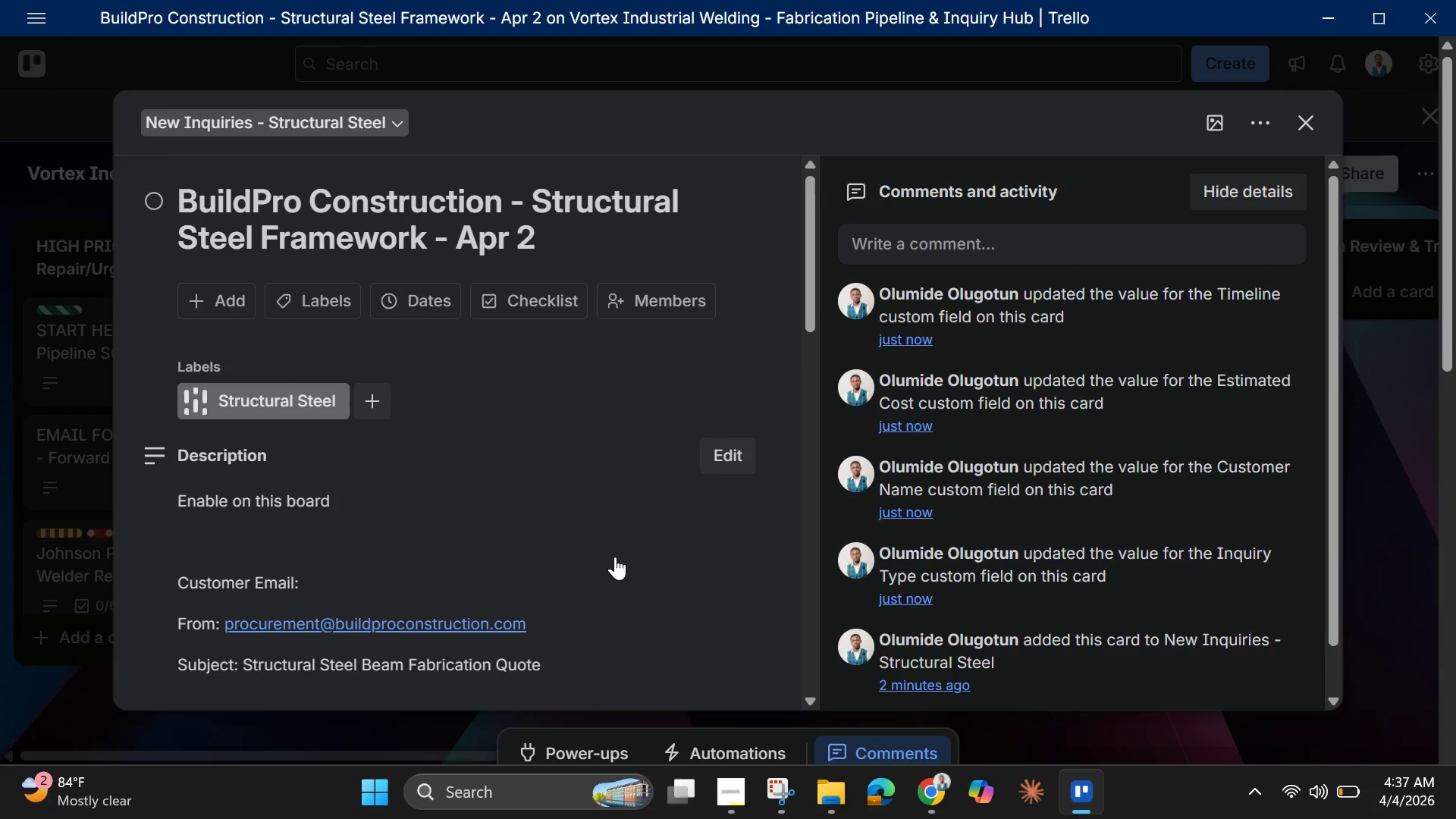 
scroll: coordinate [548, 295], scroll_direction: up, amount: 9.0
 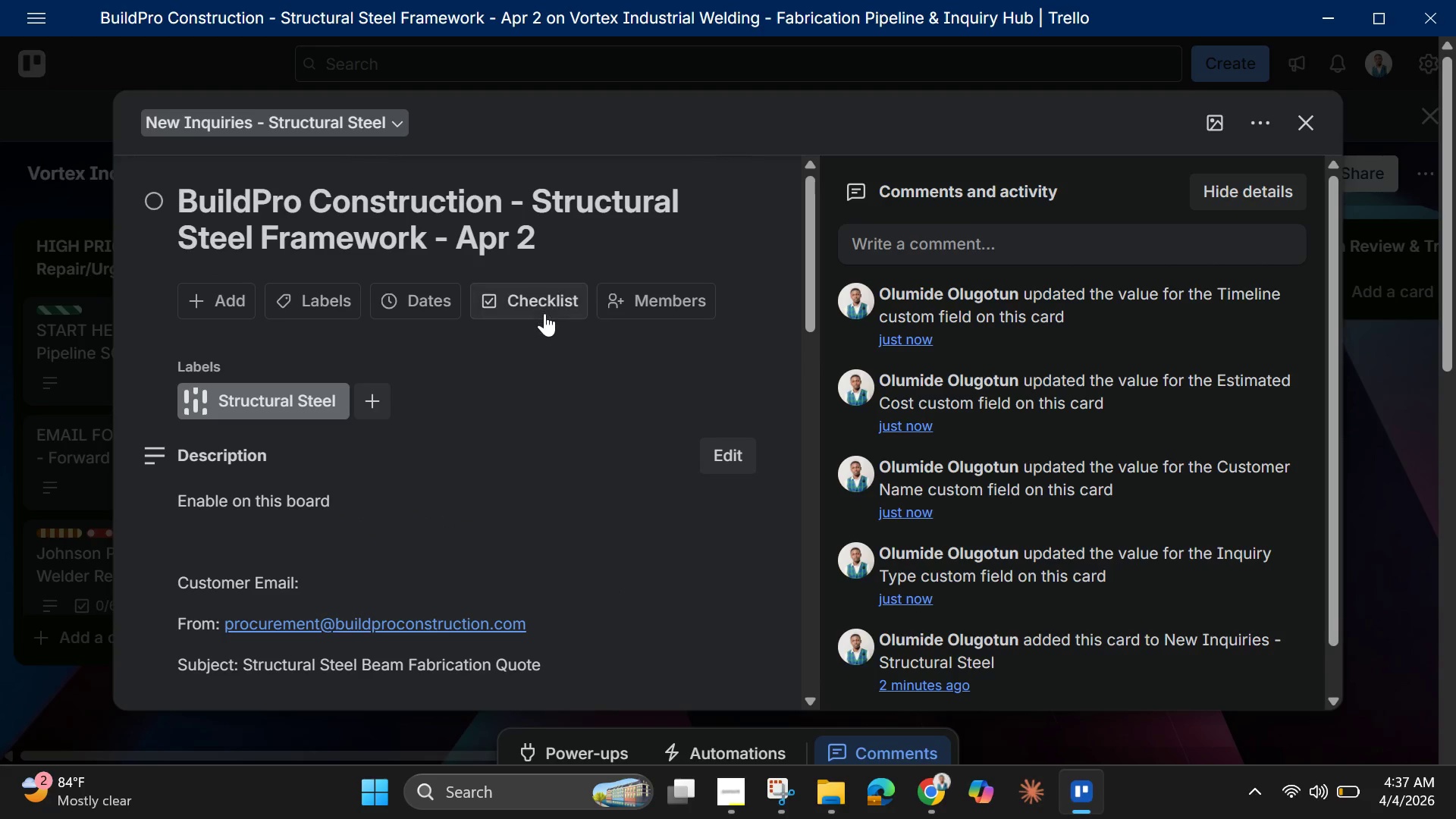 
left_click([544, 313])
 